 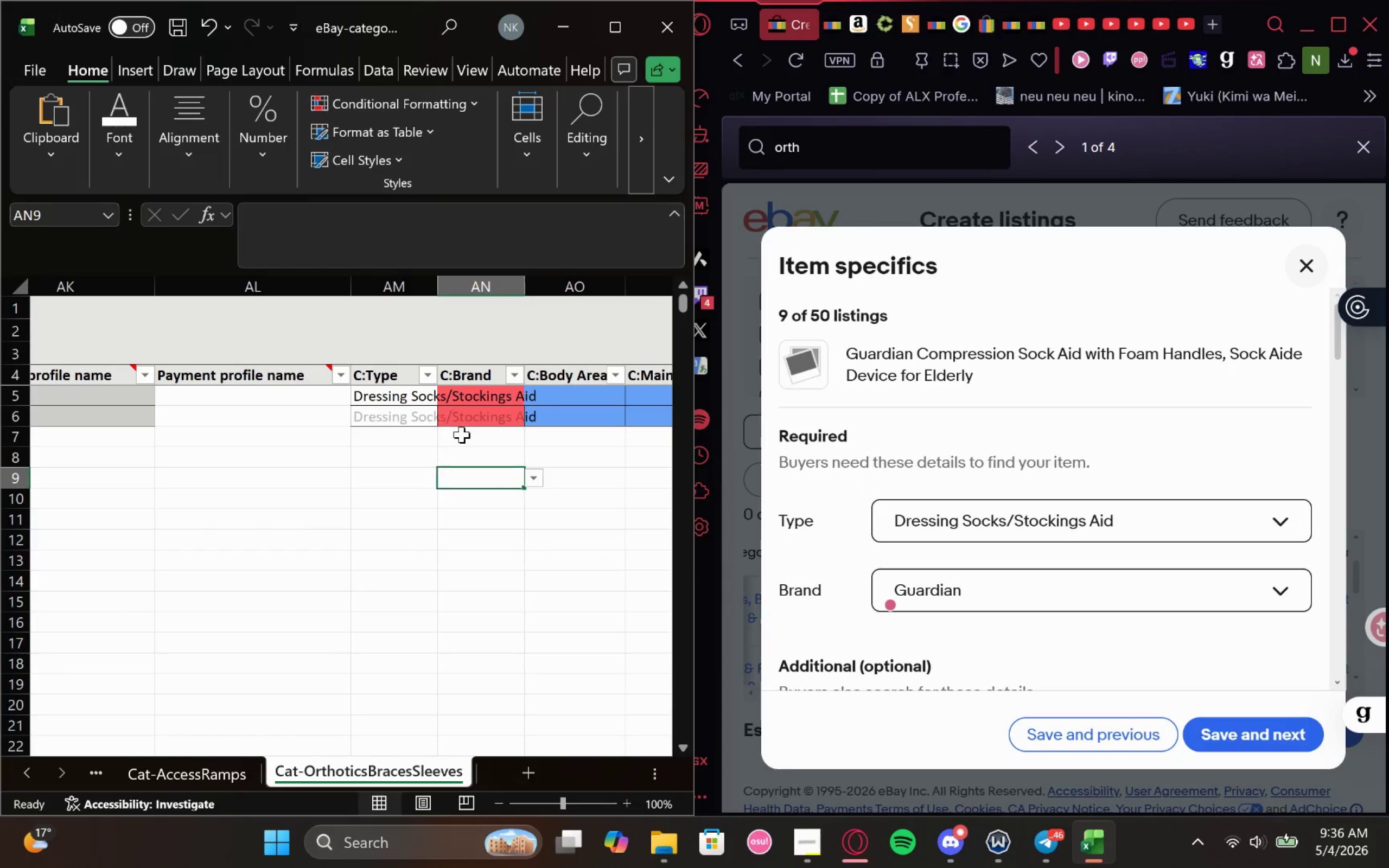 
left_click([490, 395])
 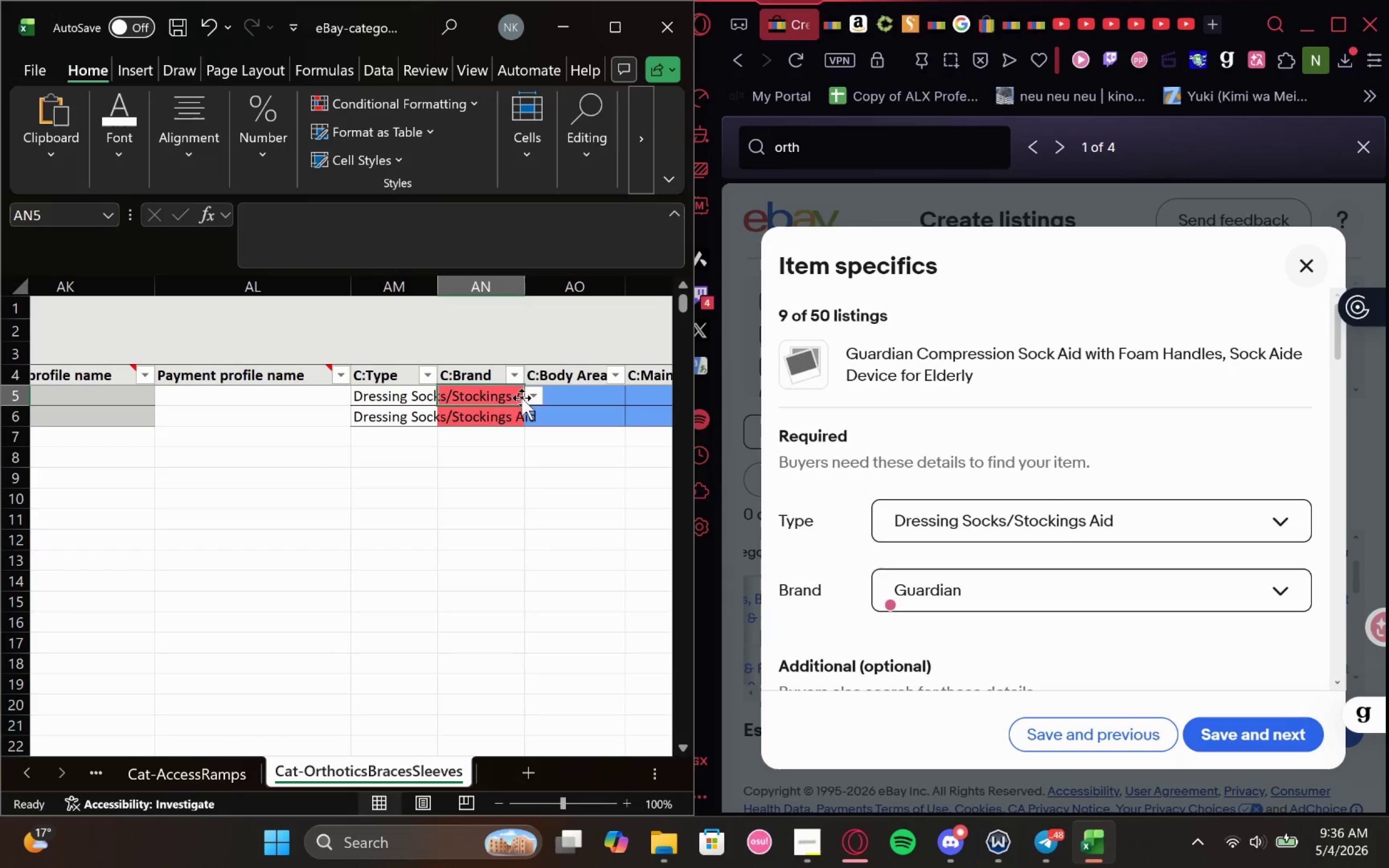 
mouse_move([412, 411])
 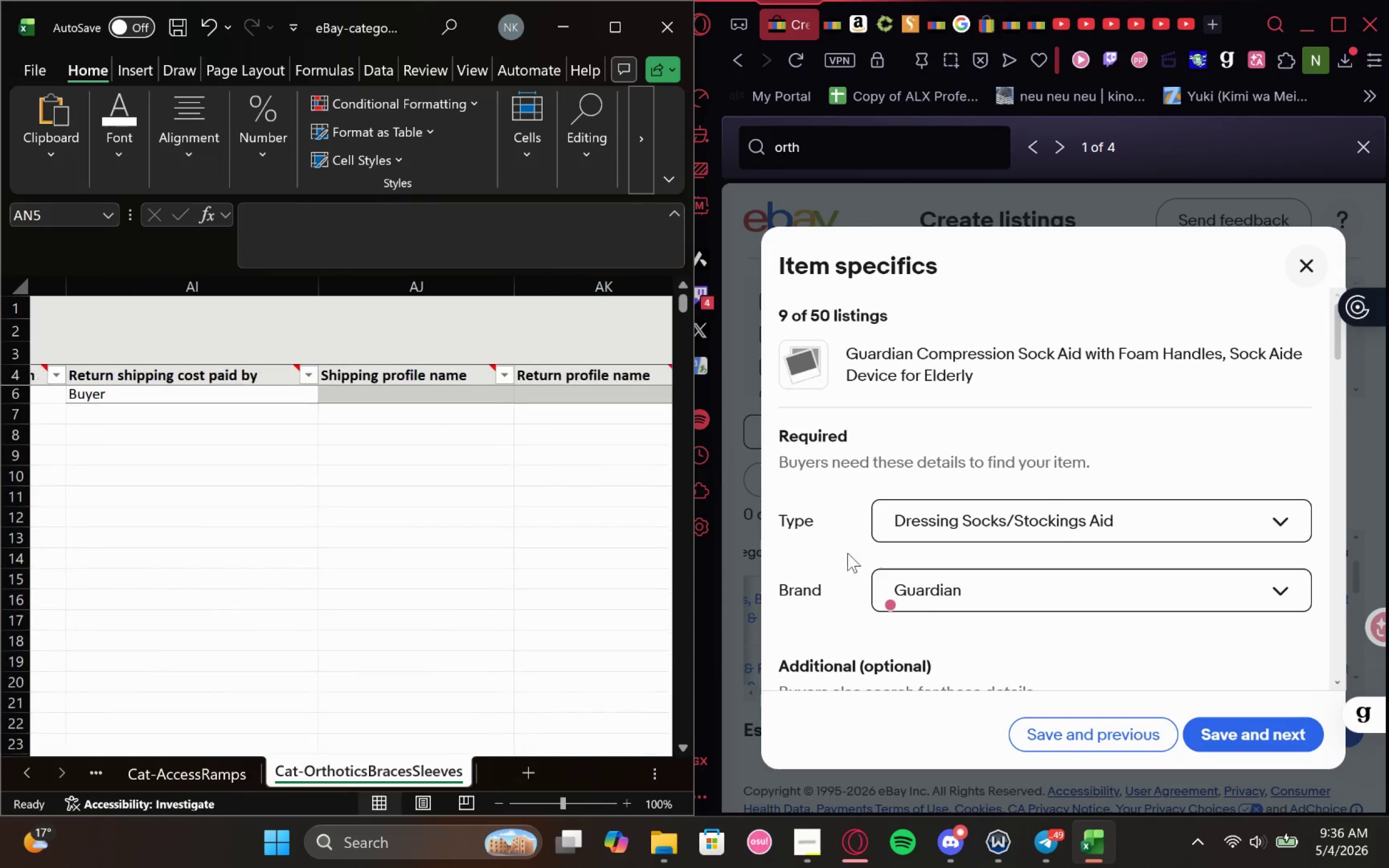 
left_click([1258, 737])
 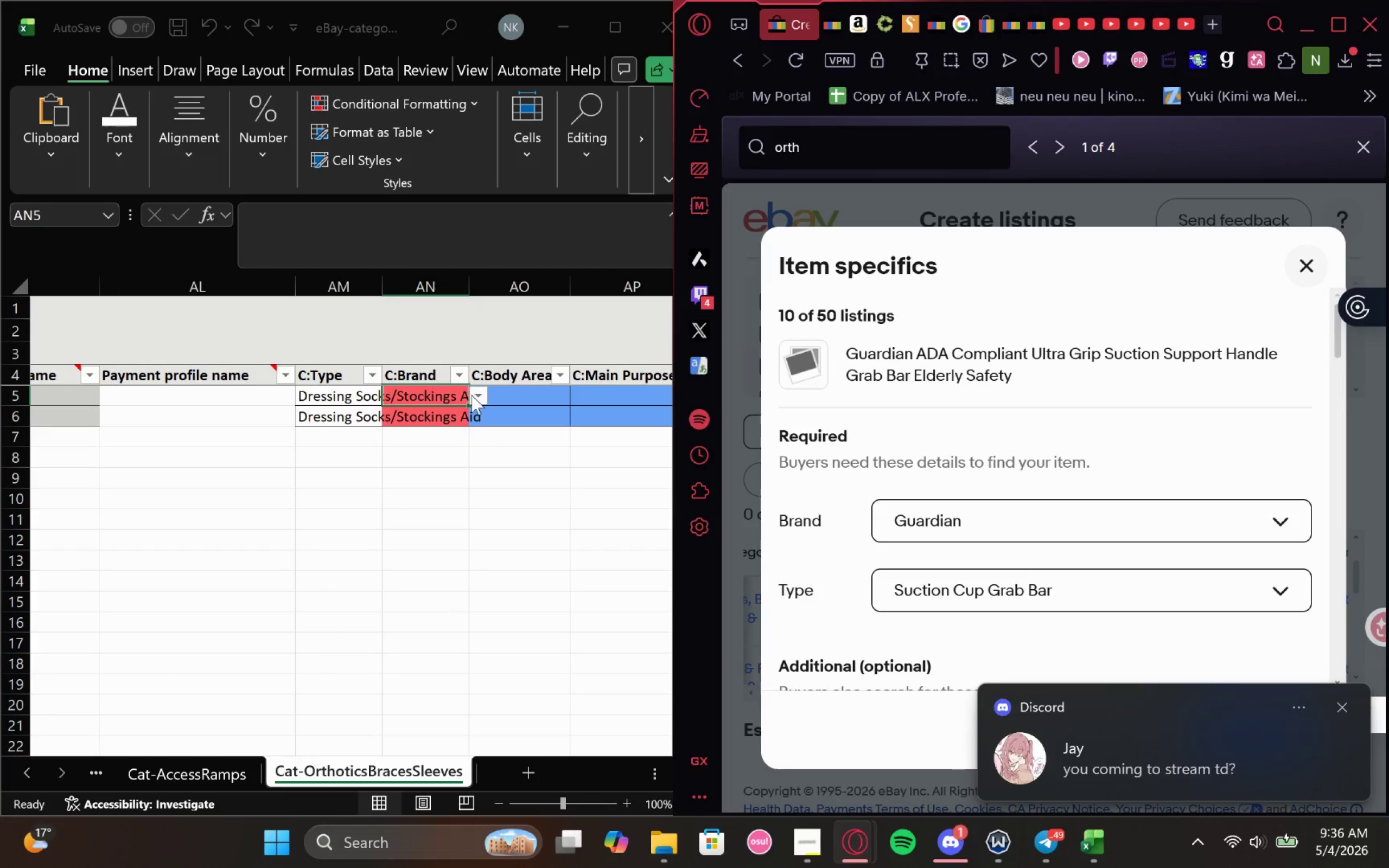 
wait(5.72)
 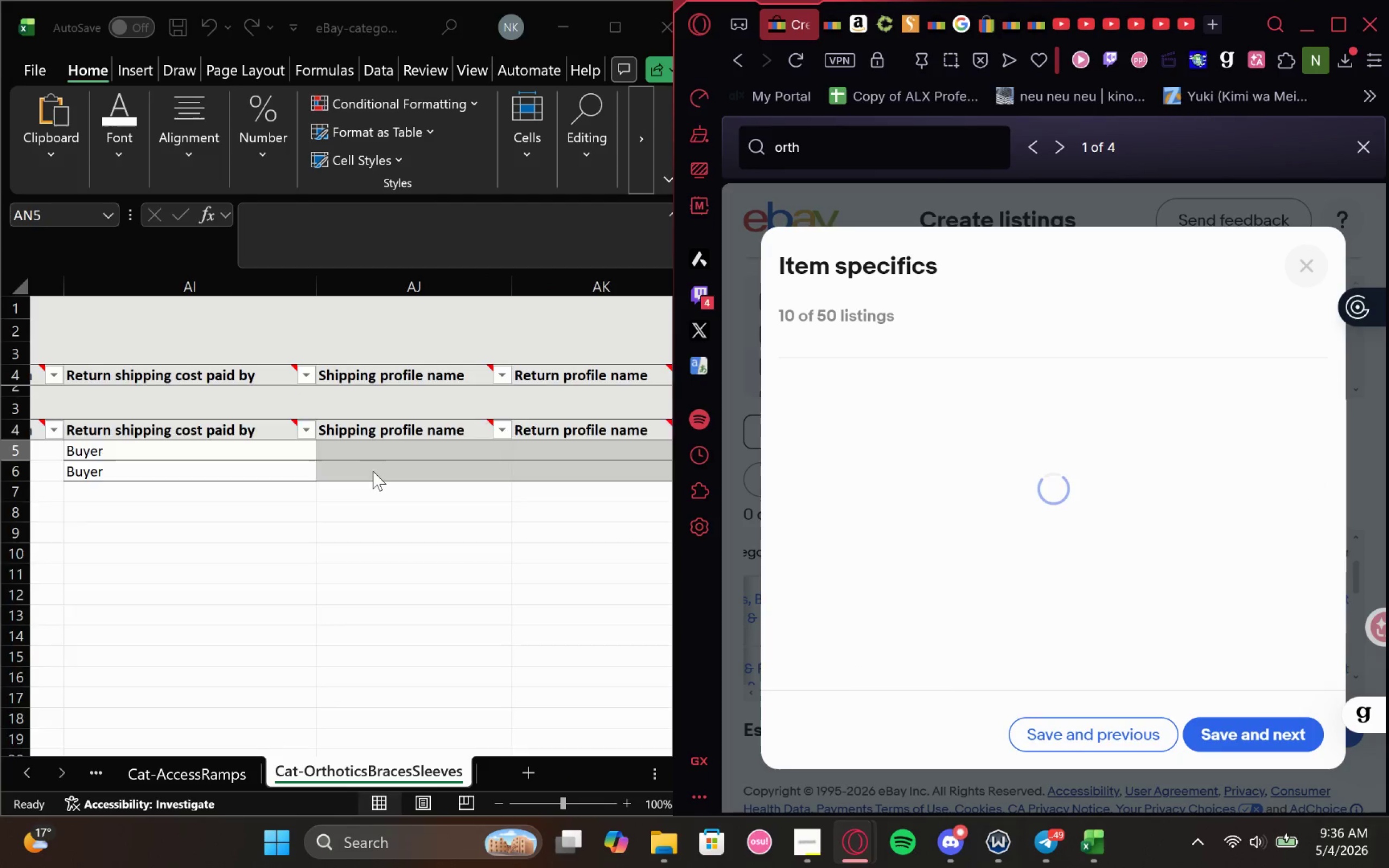 
left_click([478, 395])
 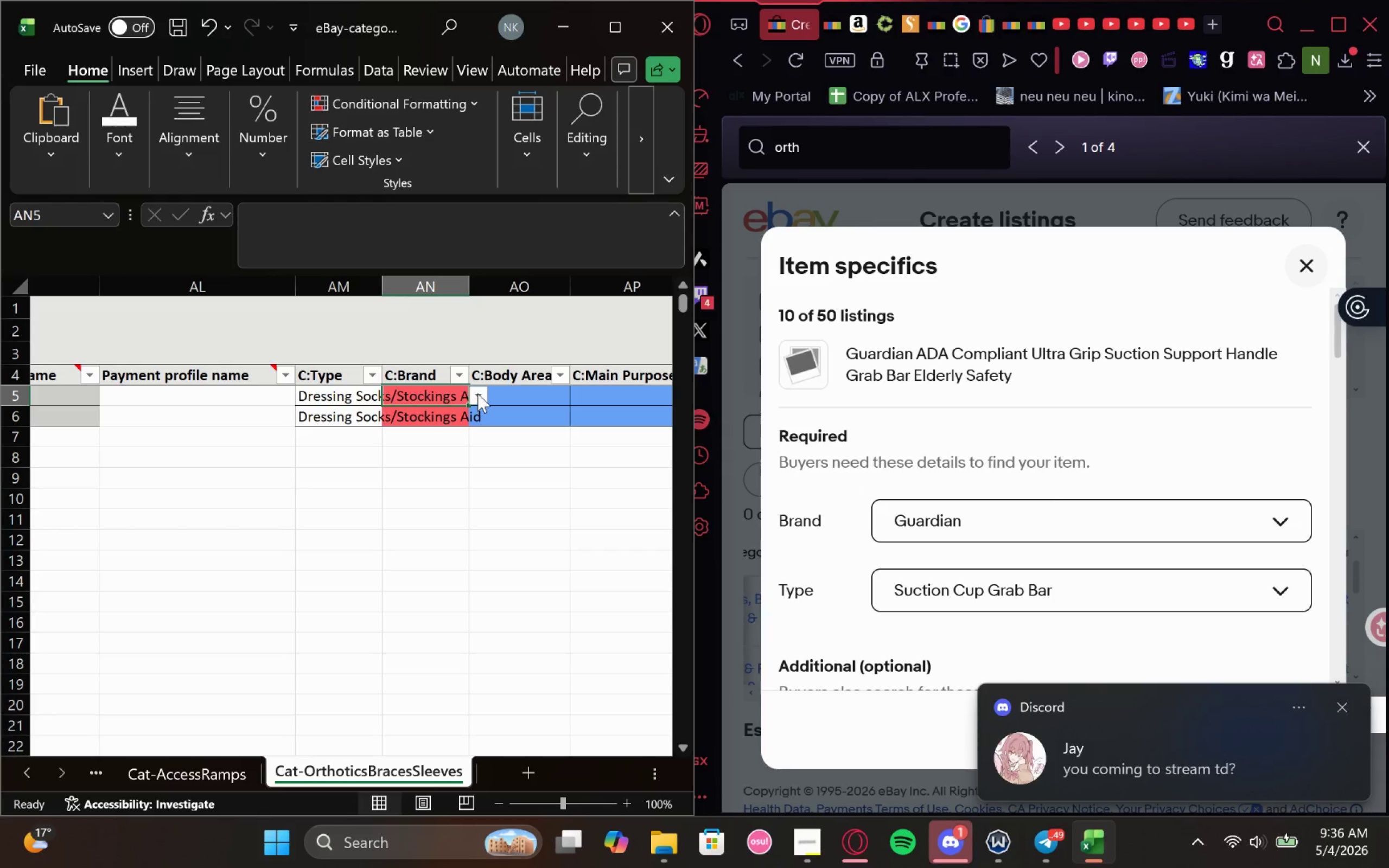 
left_click([480, 388])
 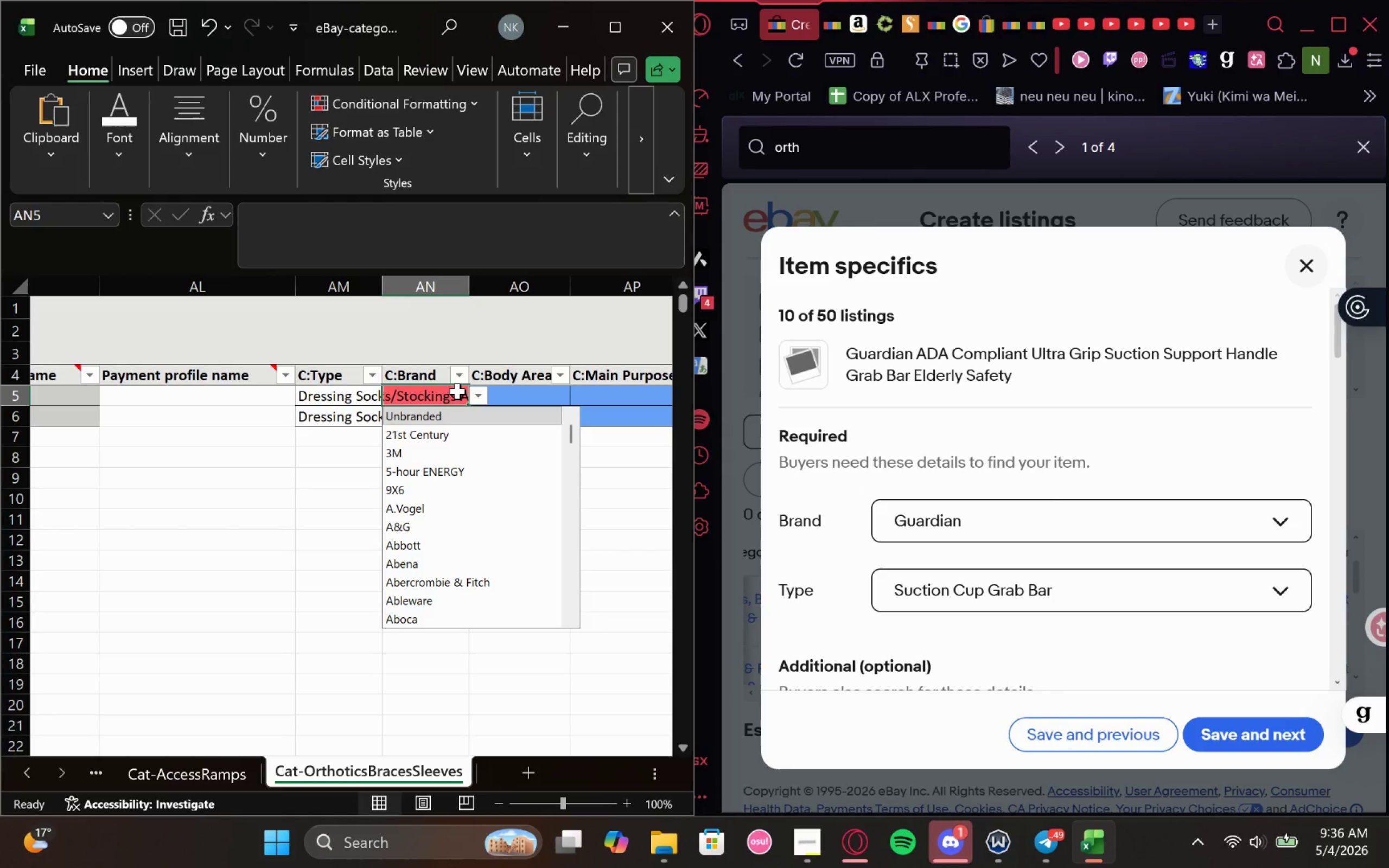 
left_click([431, 398])
 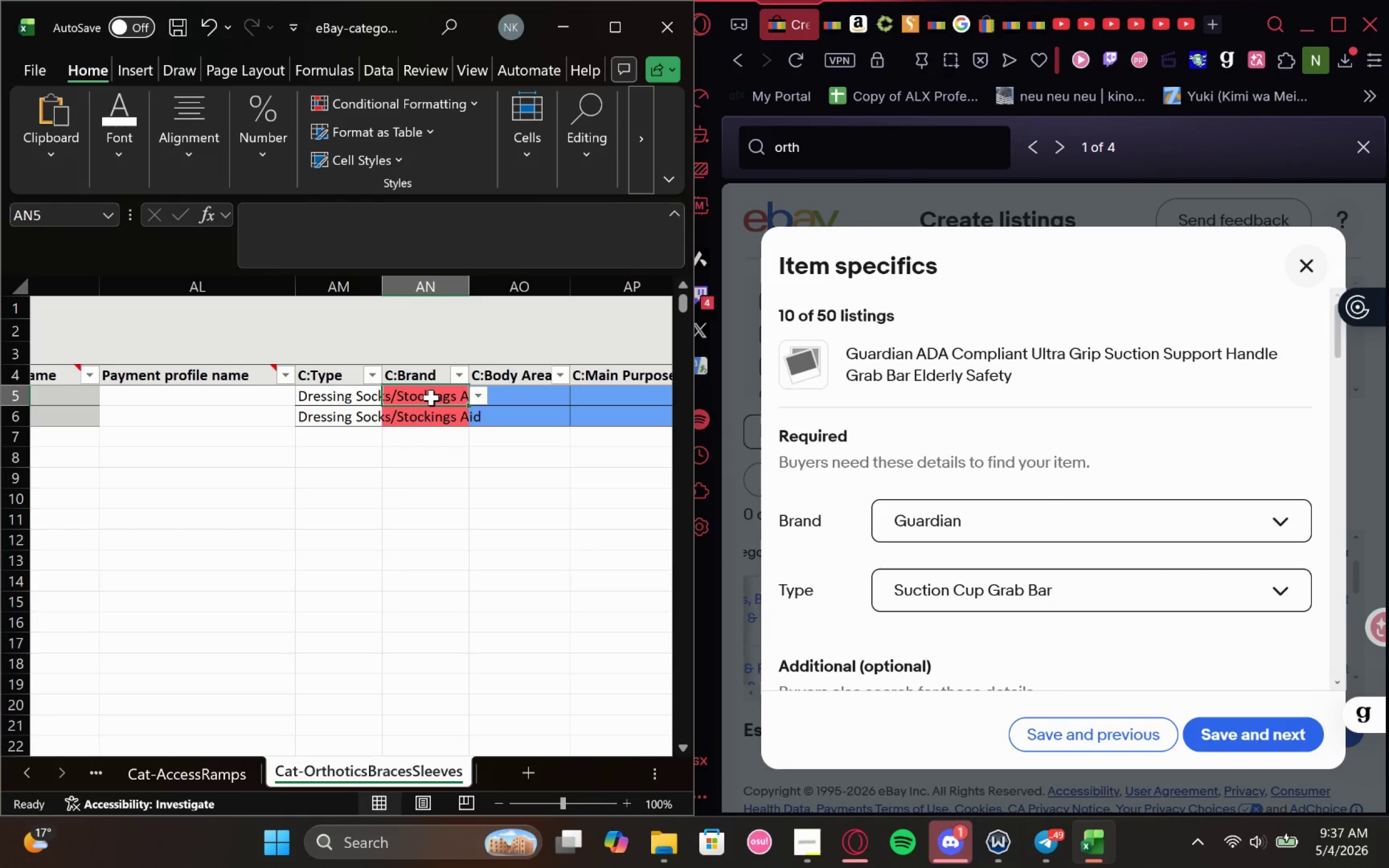 
type(medli)
 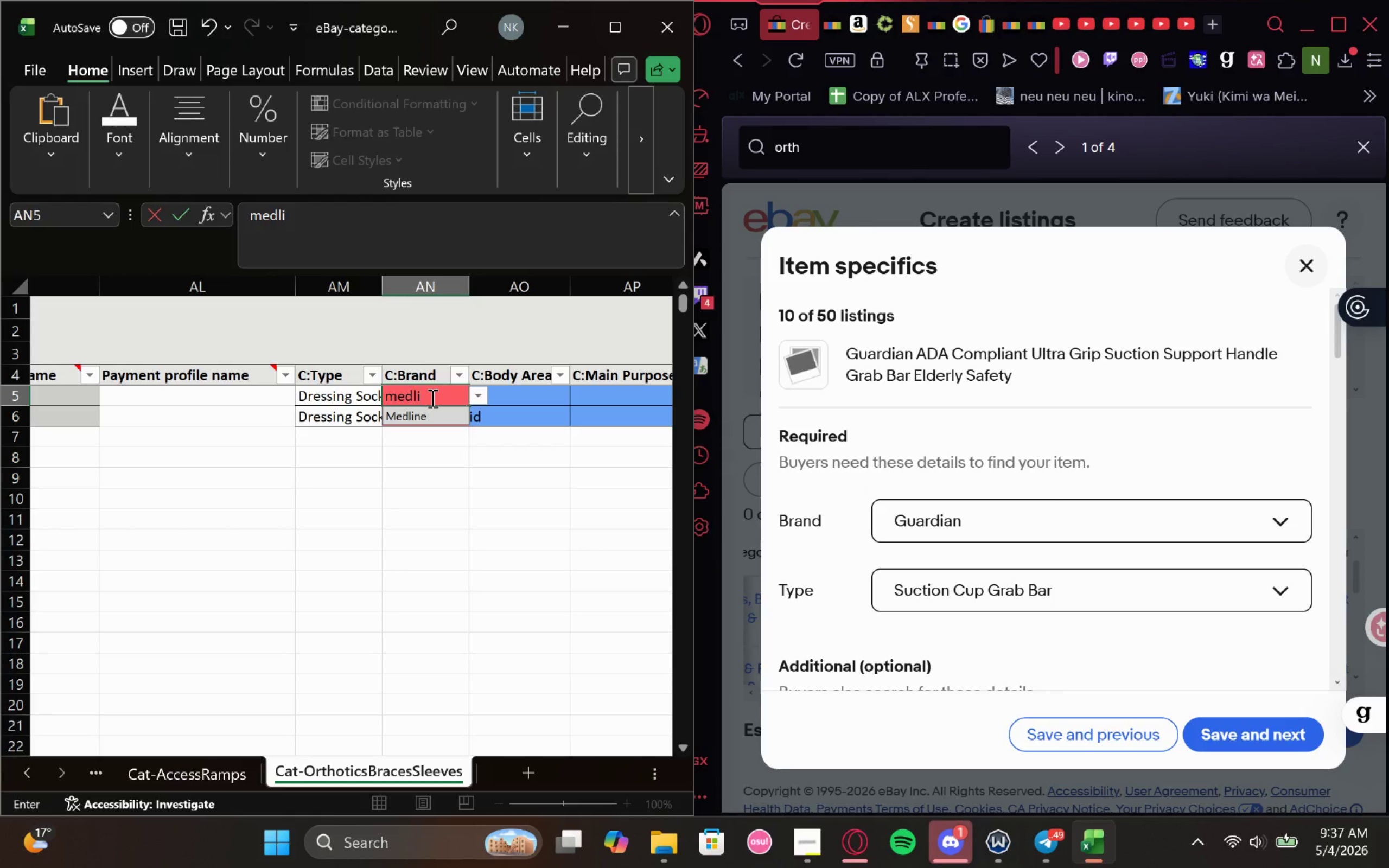 
key(Enter)
 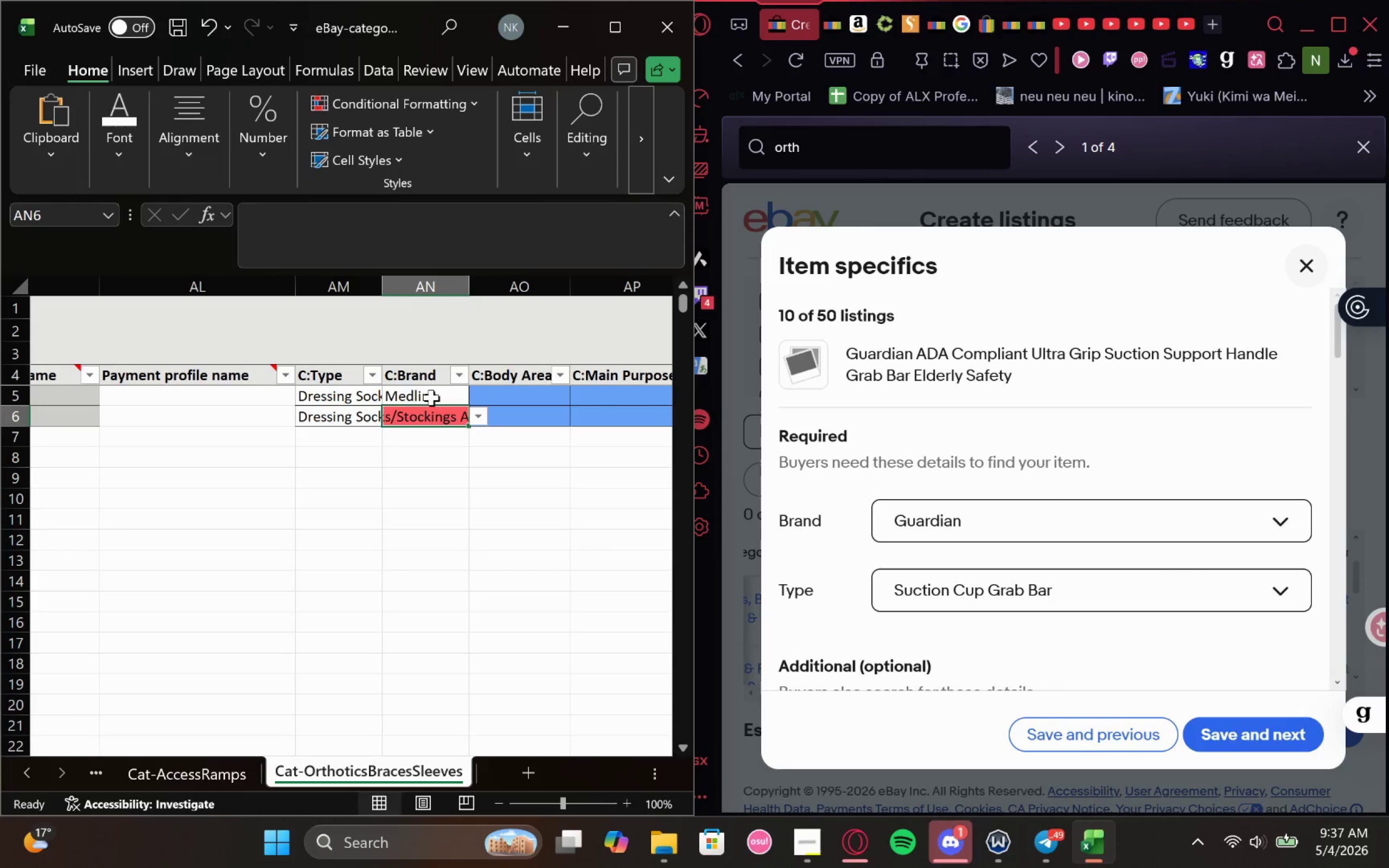 
type(gua)
 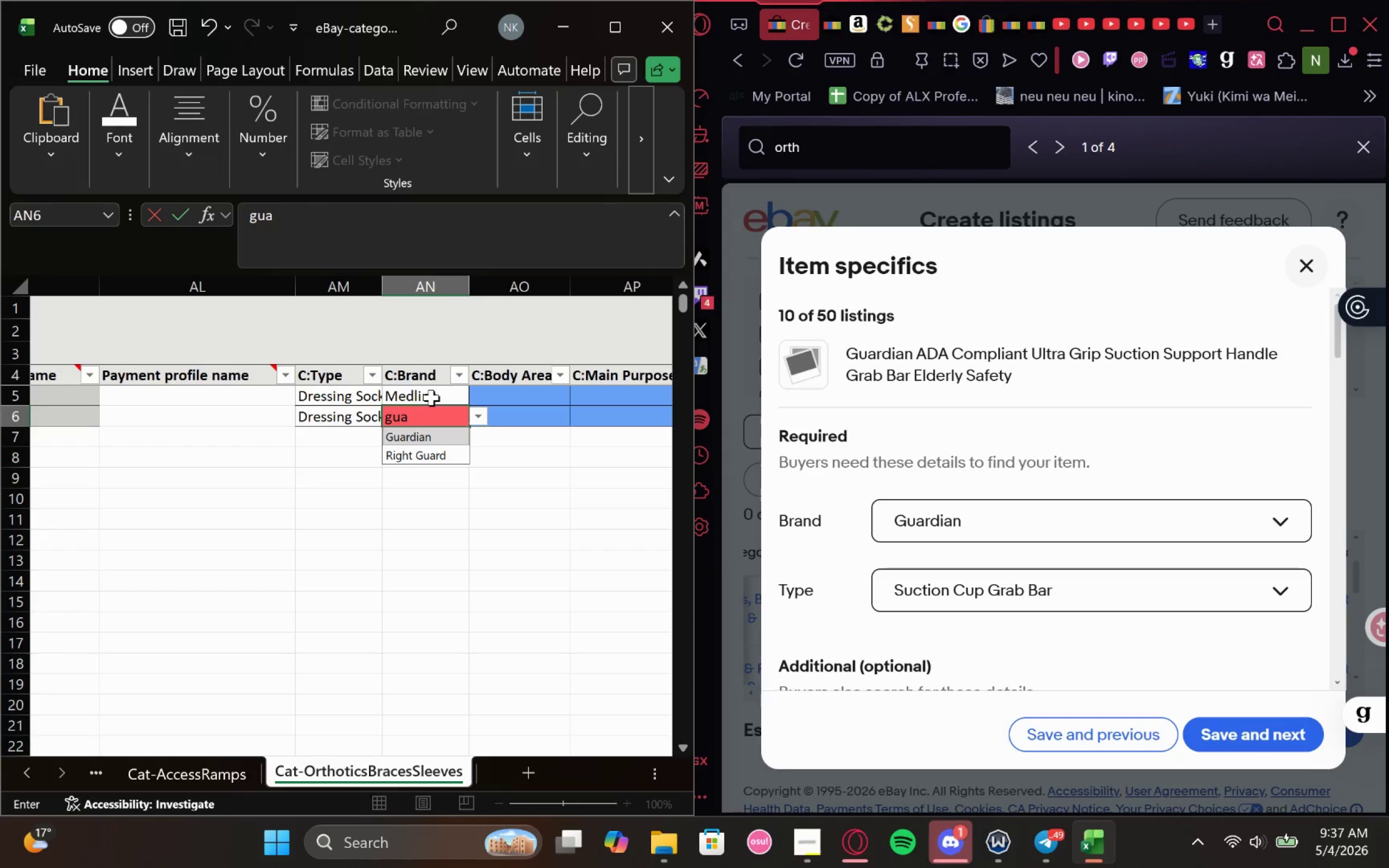 
key(Enter)
 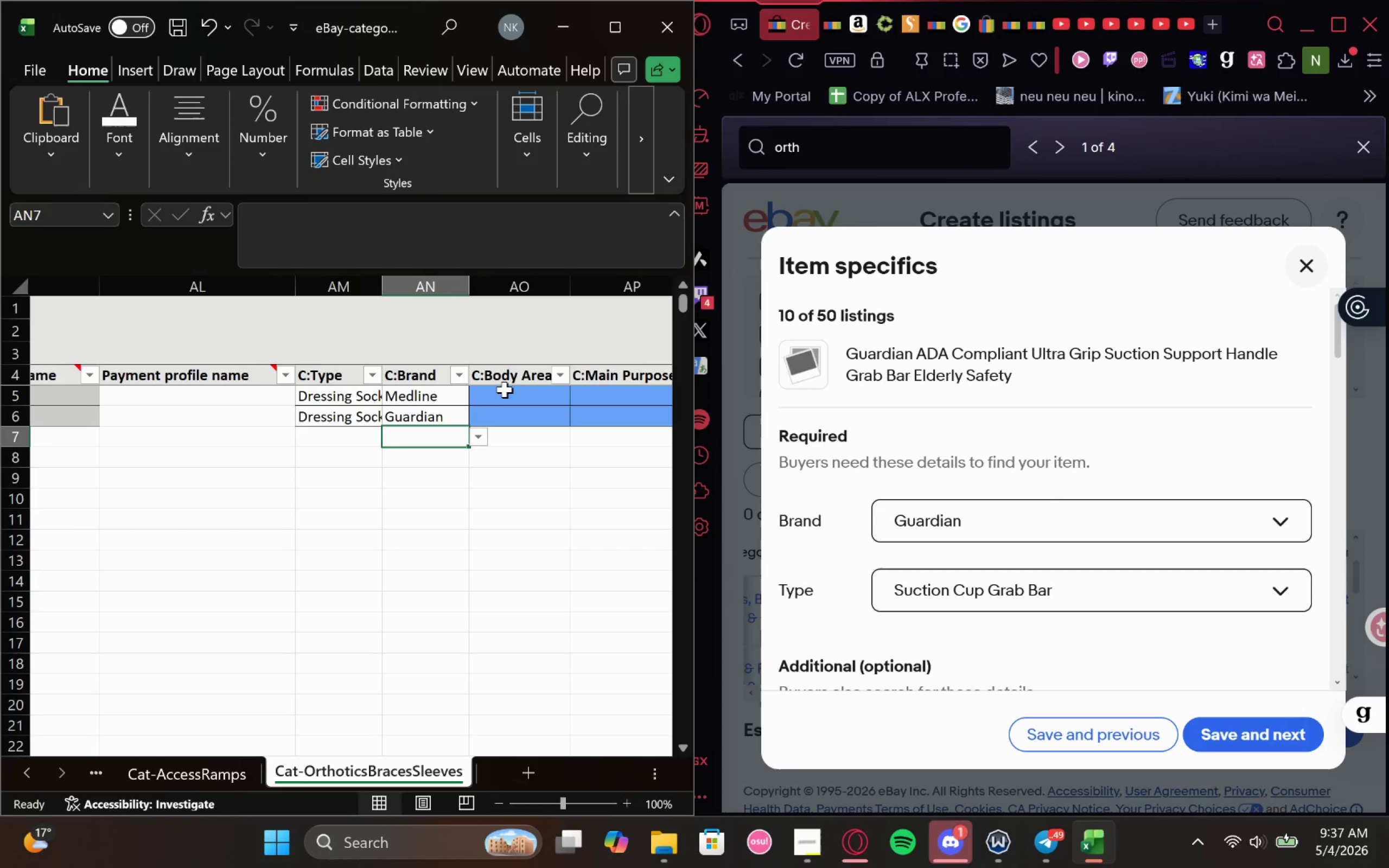 
left_click([507, 395])
 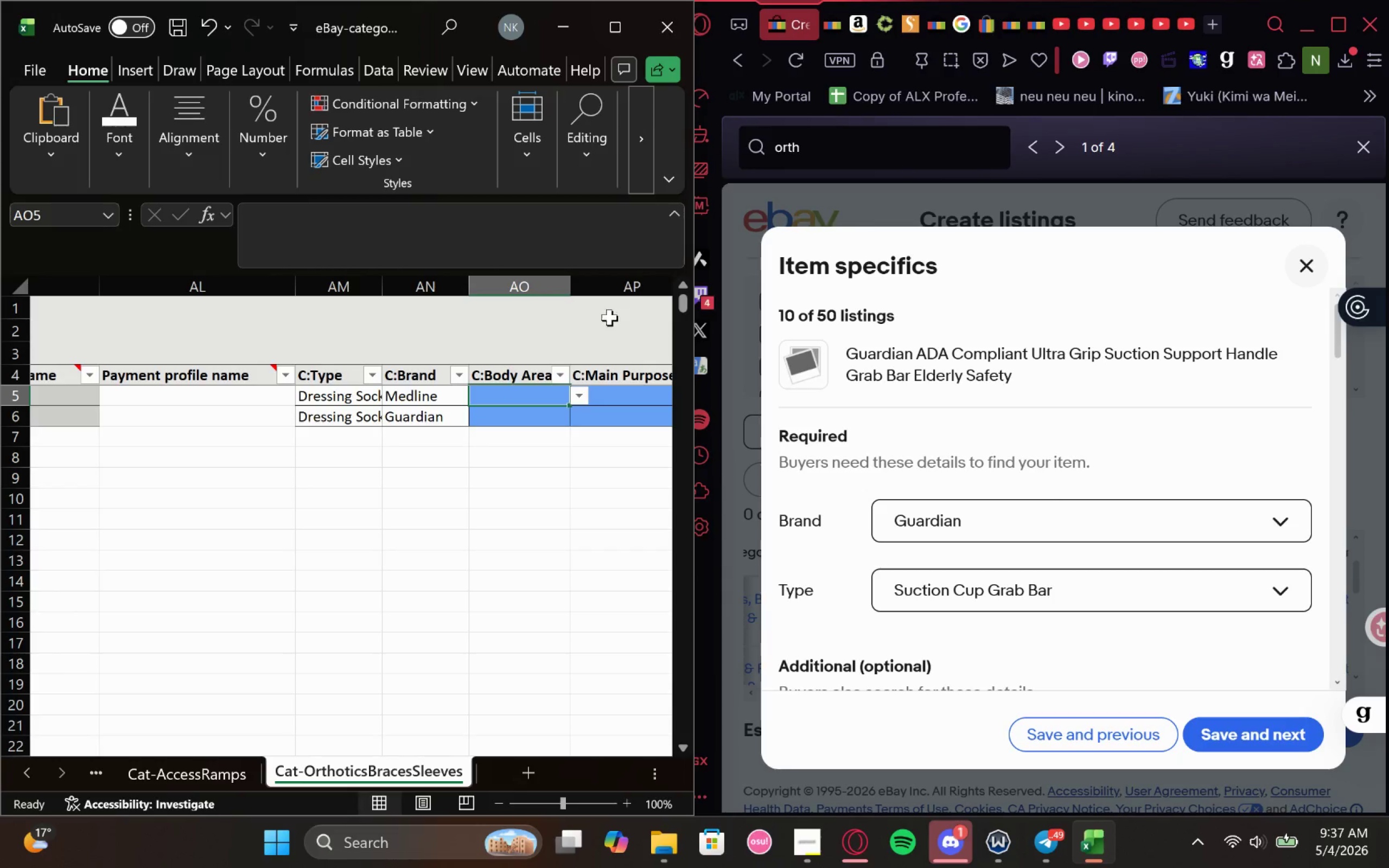 
left_click([584, 394])
 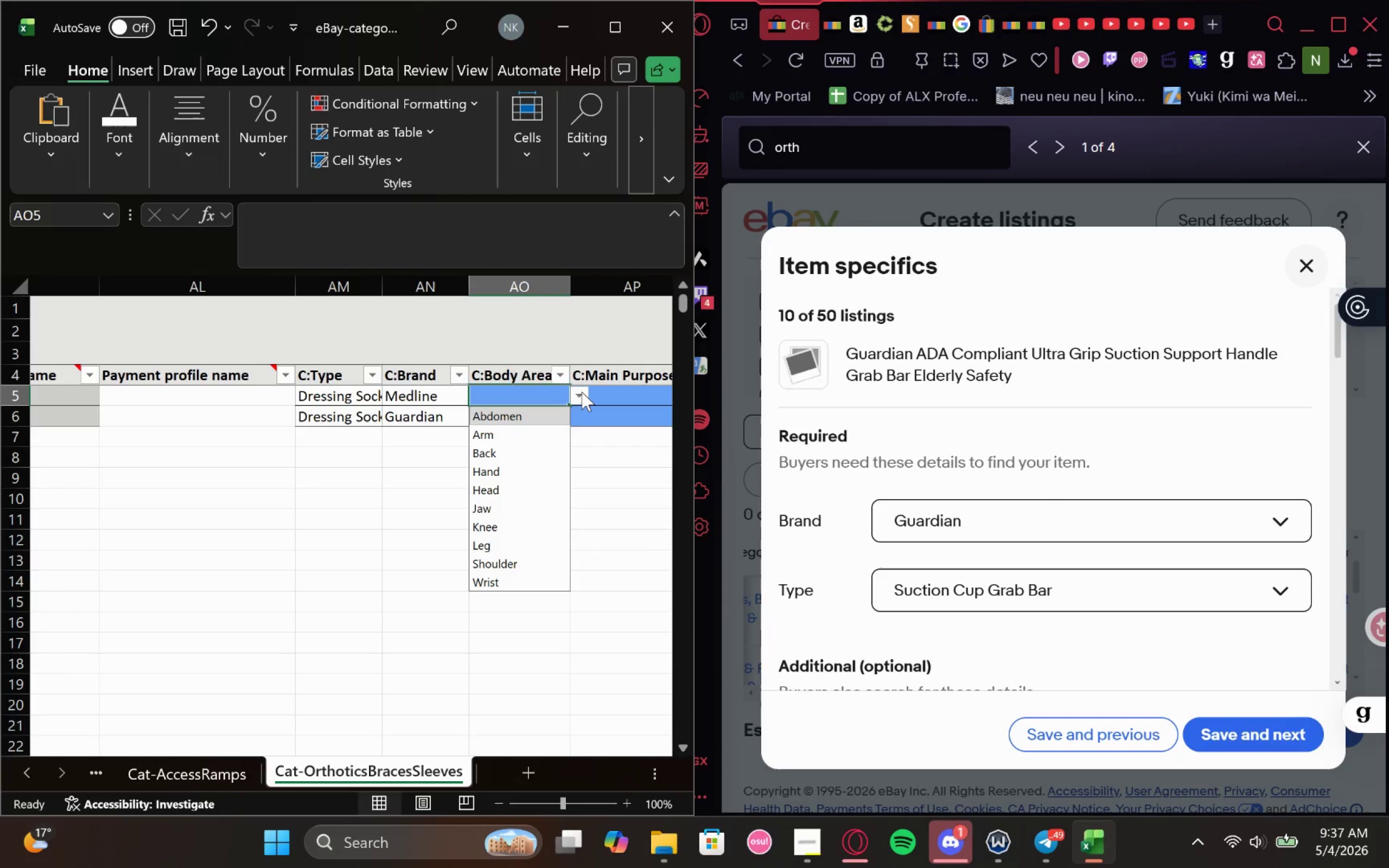 
type(leg)
 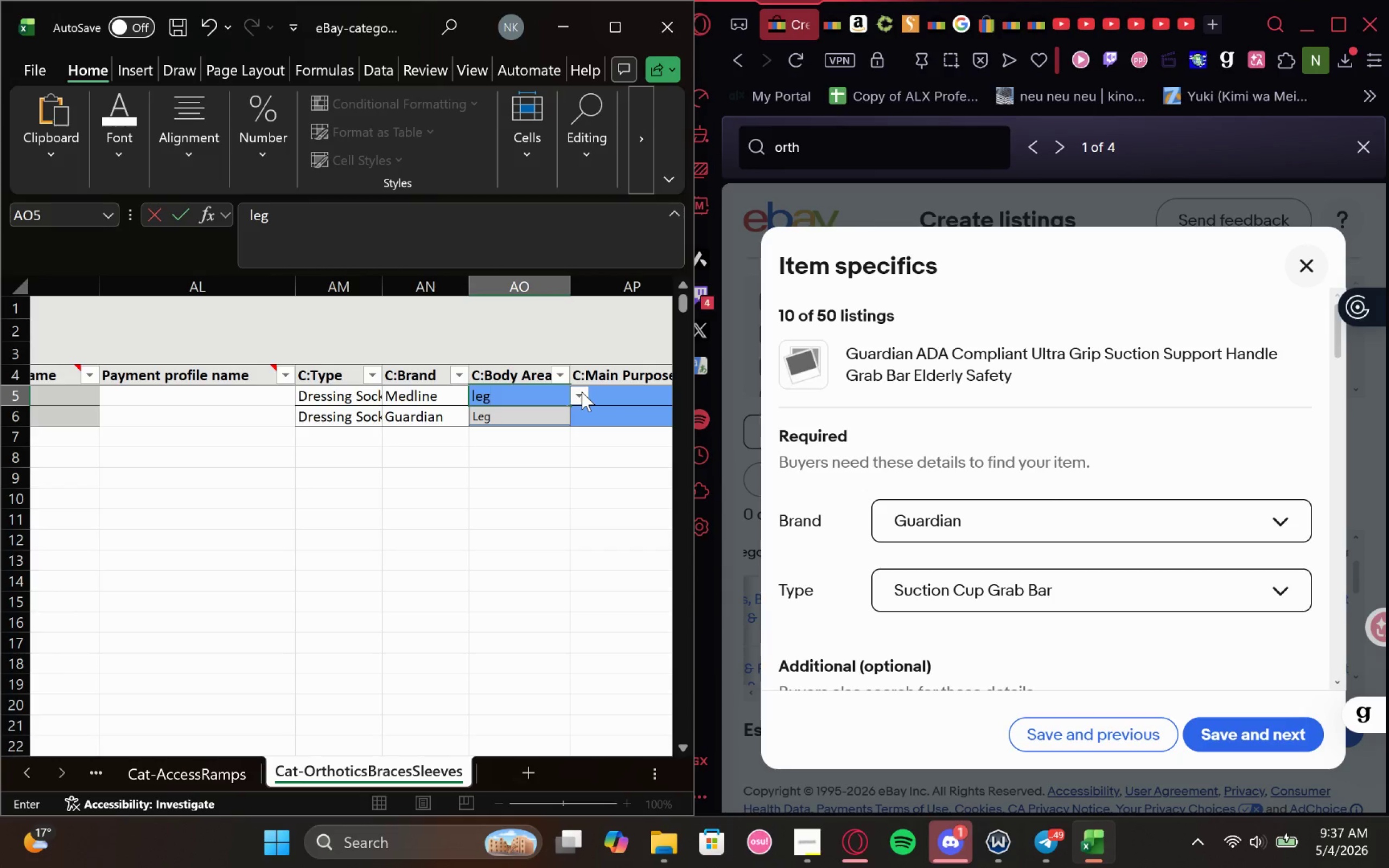 
key(Enter)
 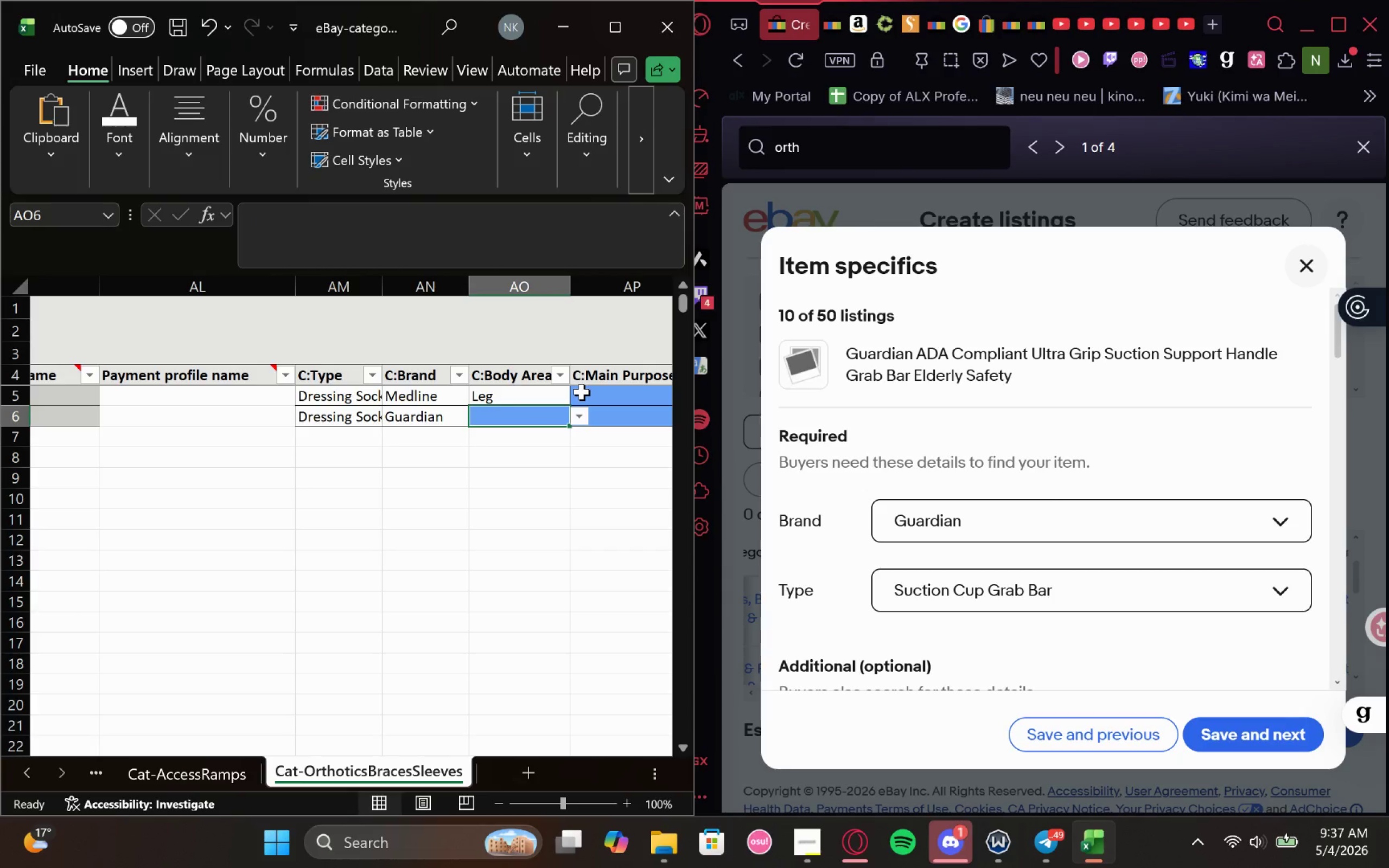 
type(leg)
 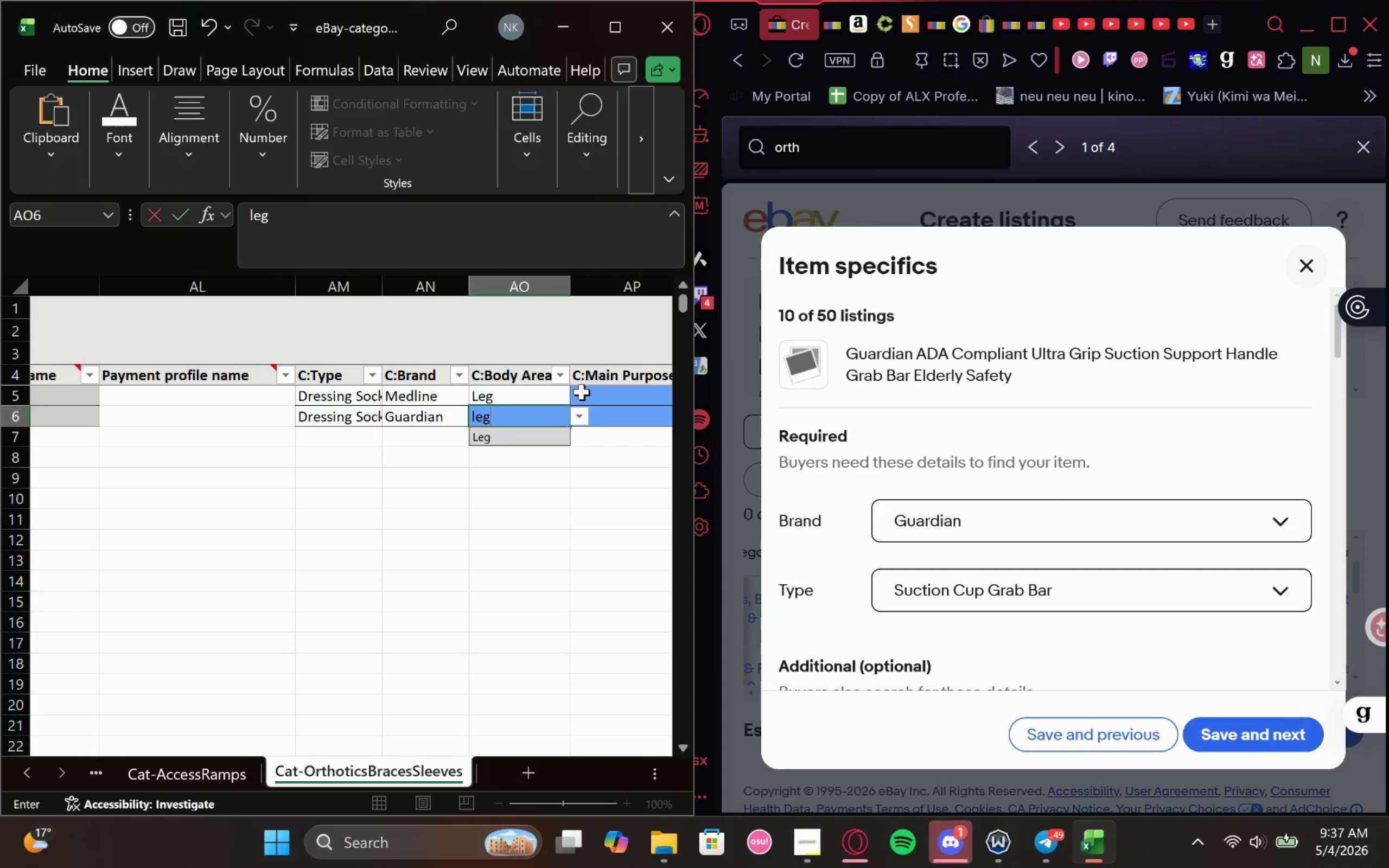 
key(Enter)
 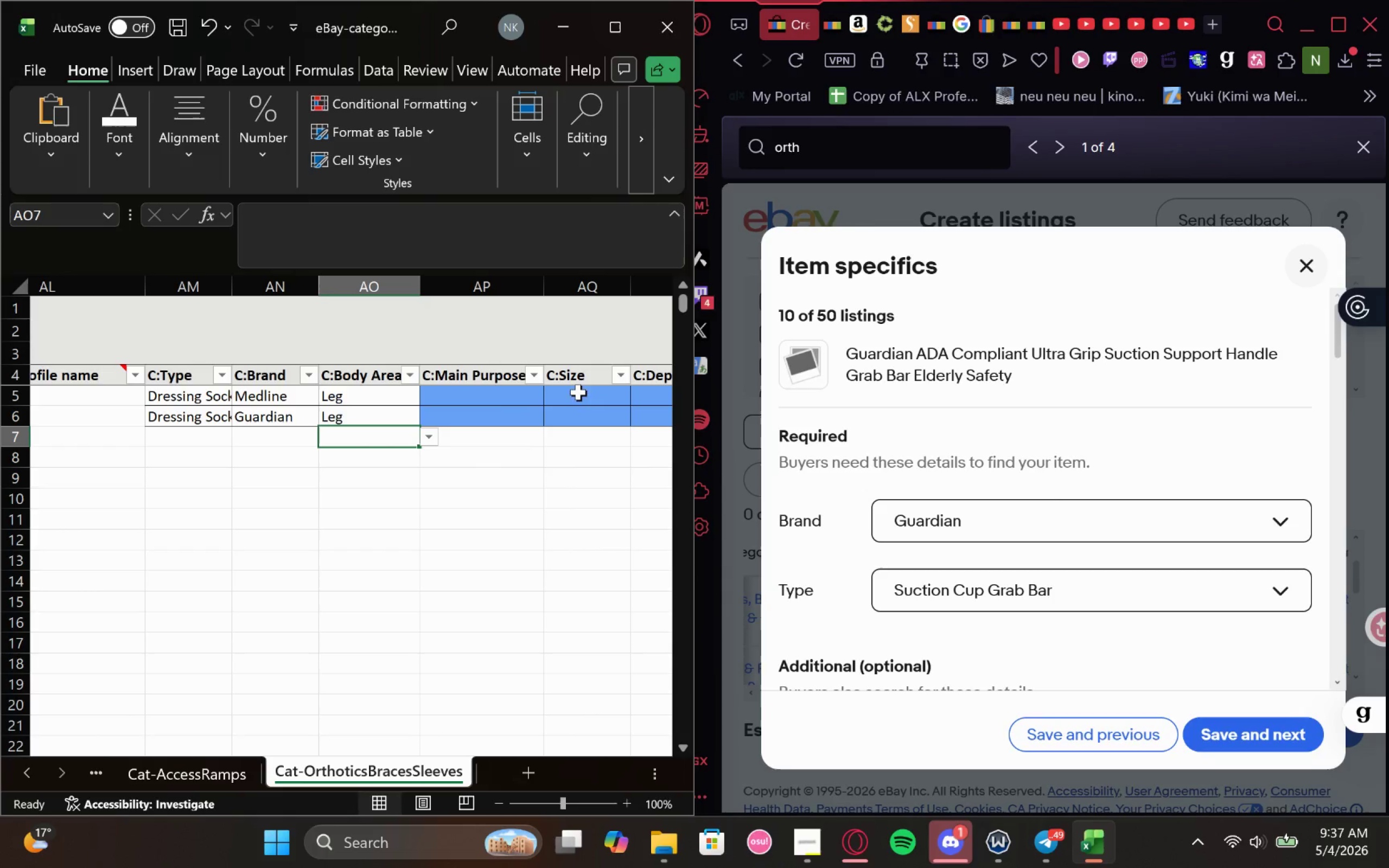 
left_click([512, 394])
 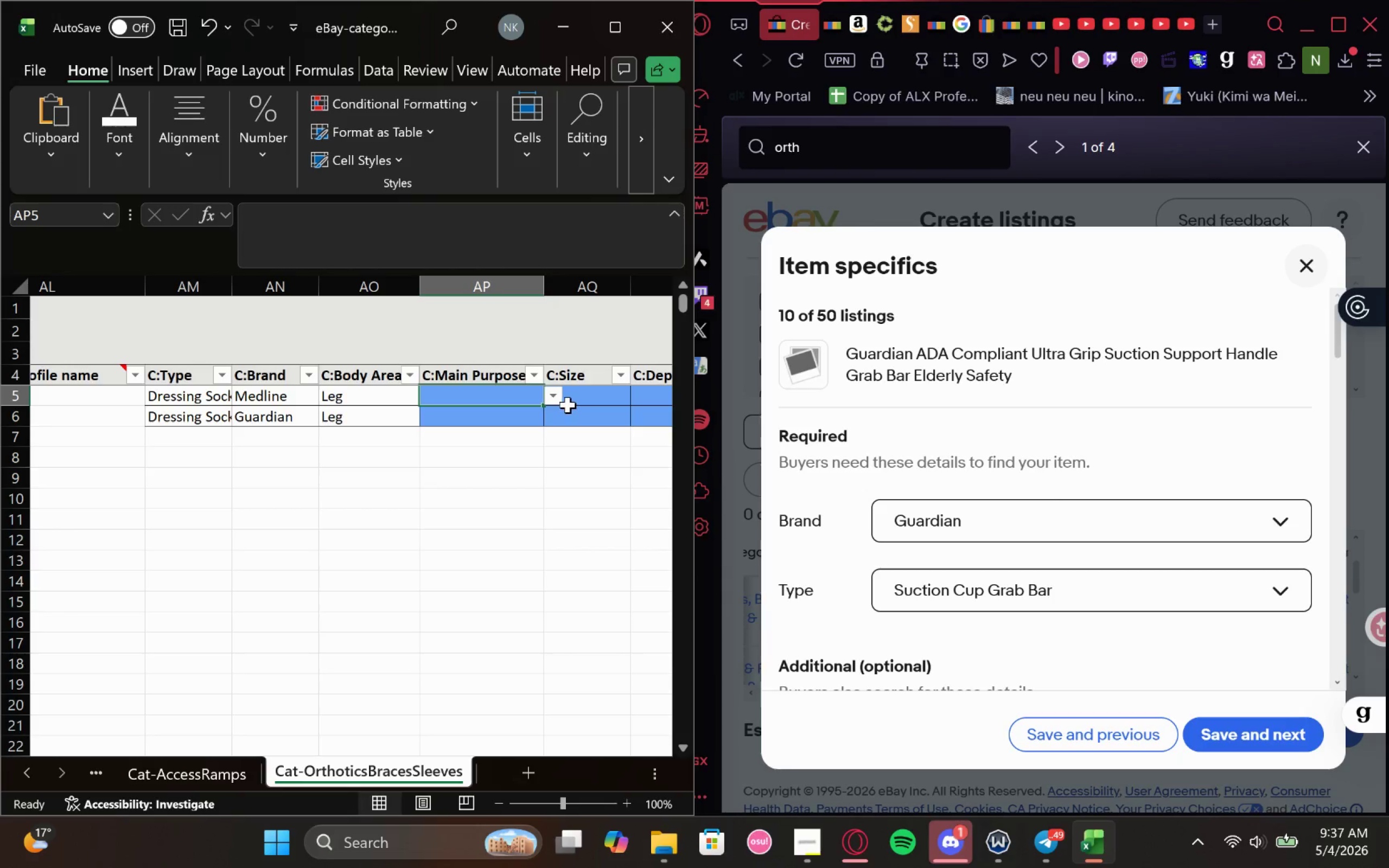 
left_click([556, 399])
 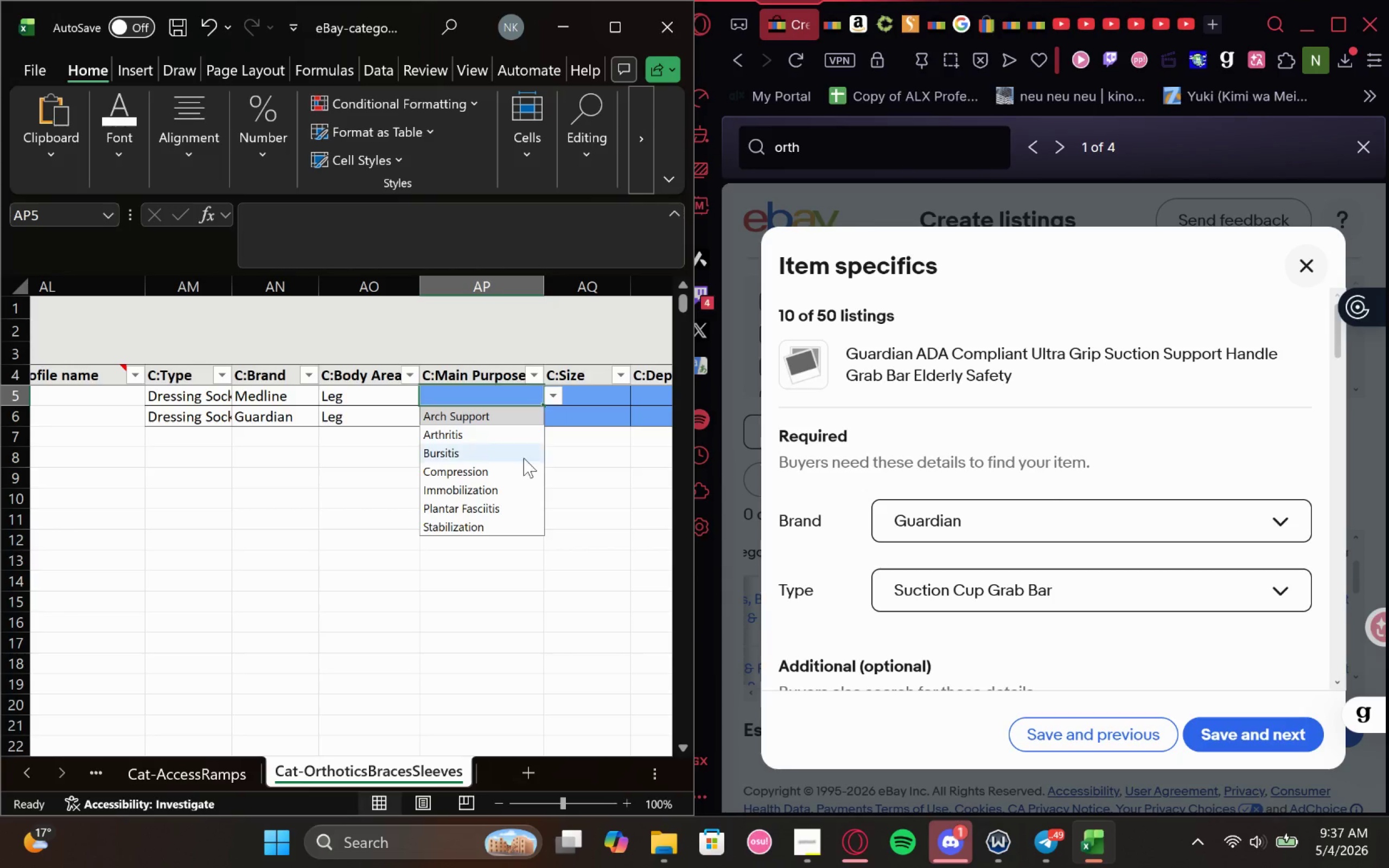 
left_click([493, 521])
 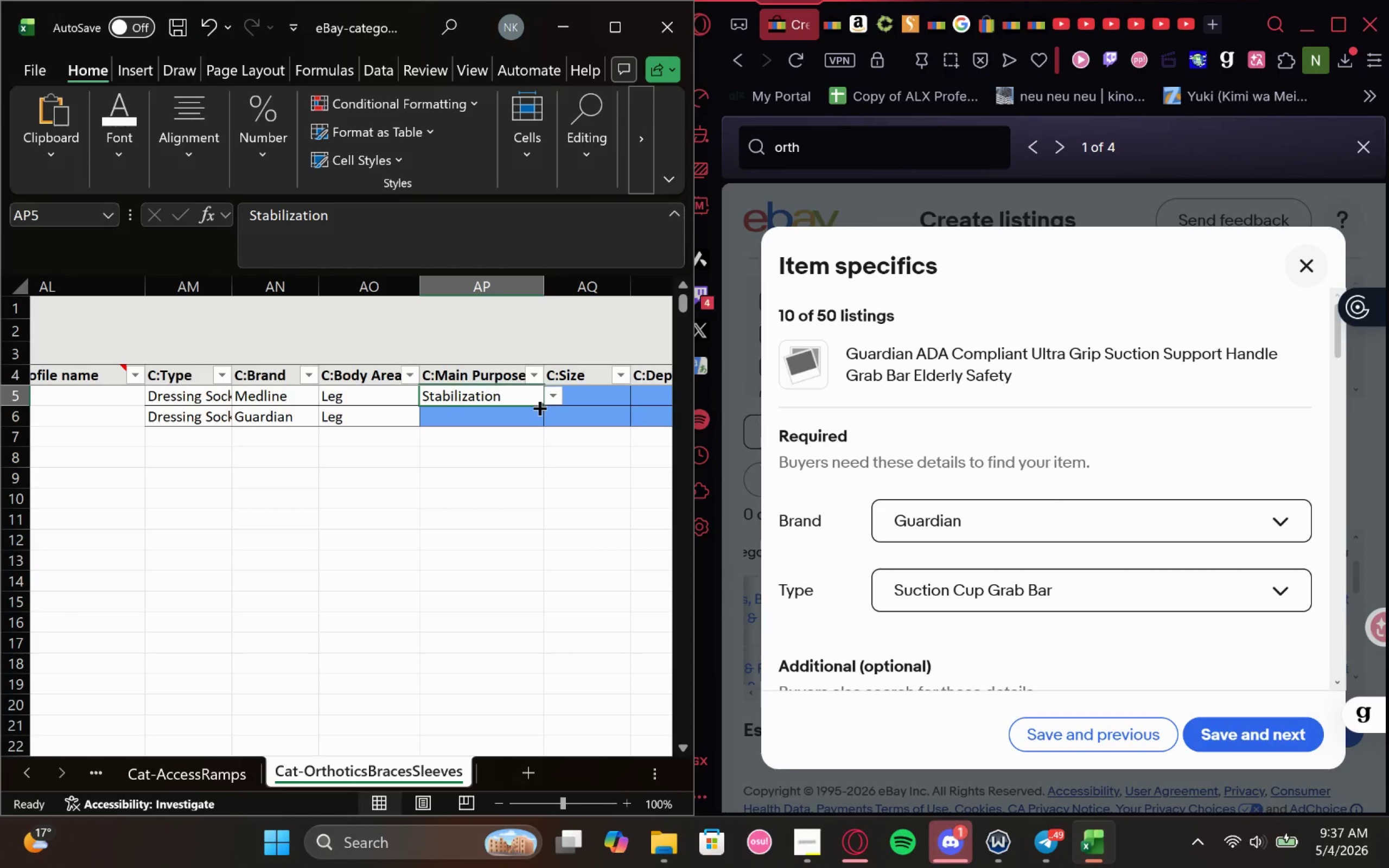 
left_click_drag(start_coordinate=[540, 406], to_coordinate=[548, 432])
 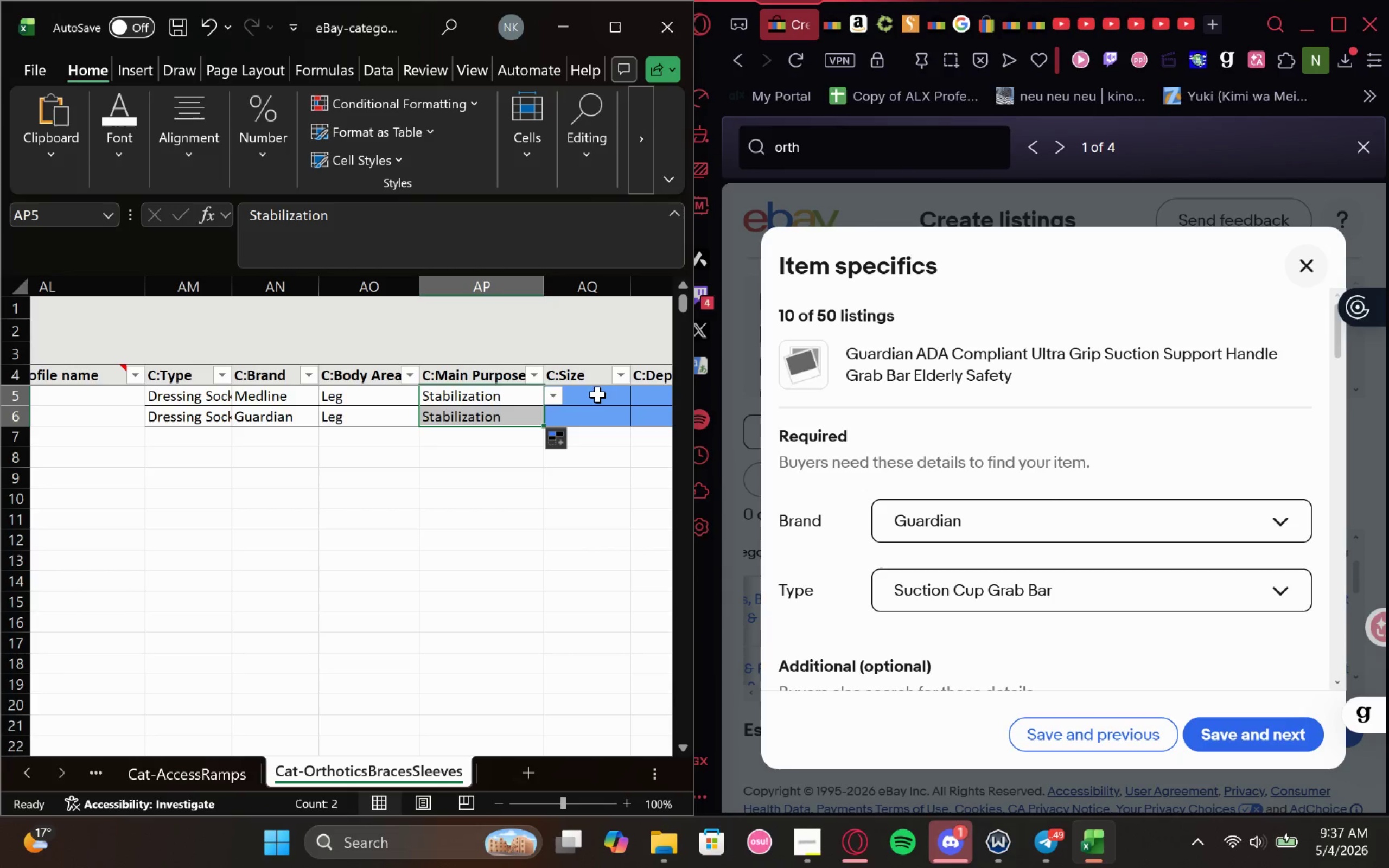 
left_click([597, 394])
 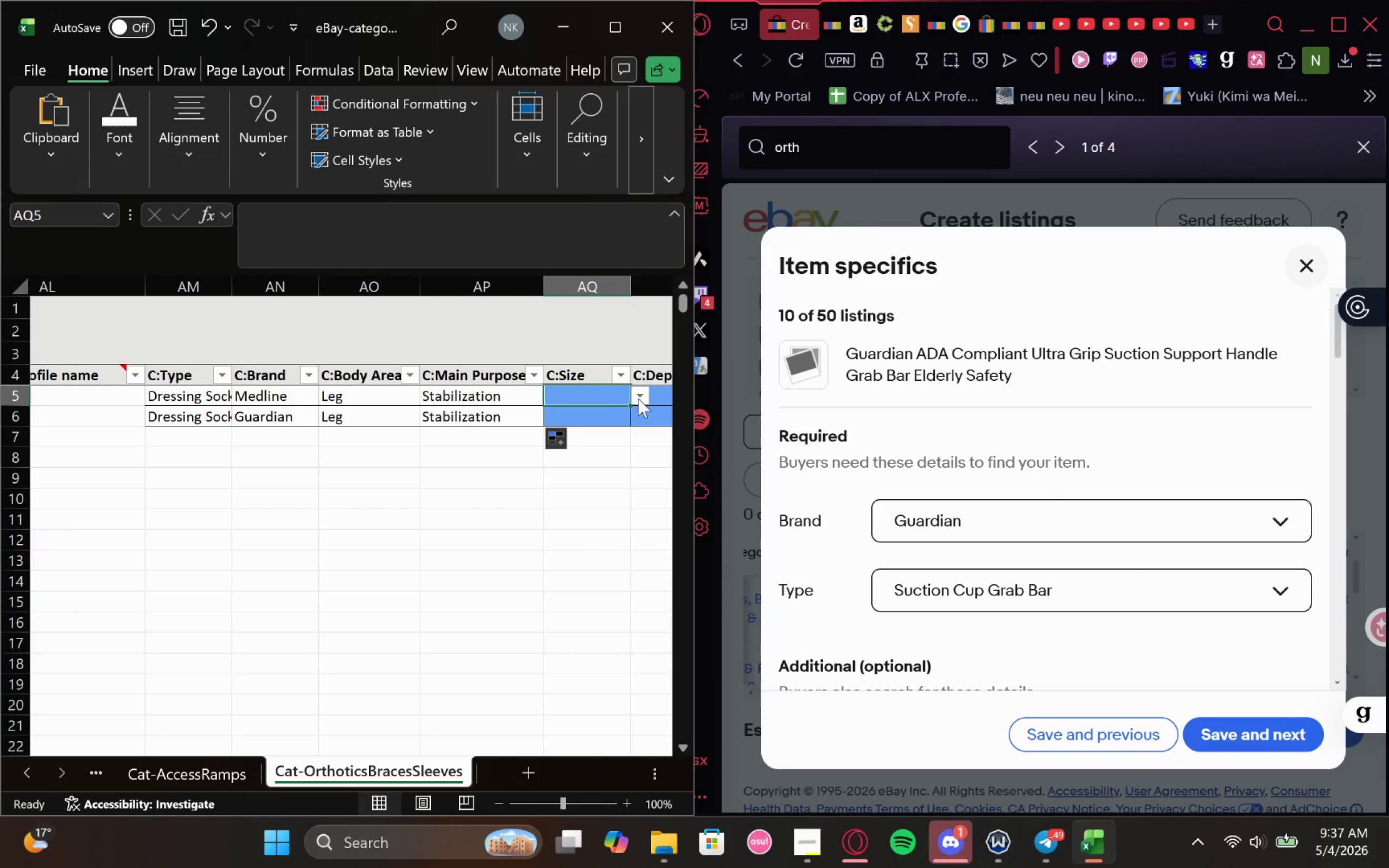 
left_click([640, 399])
 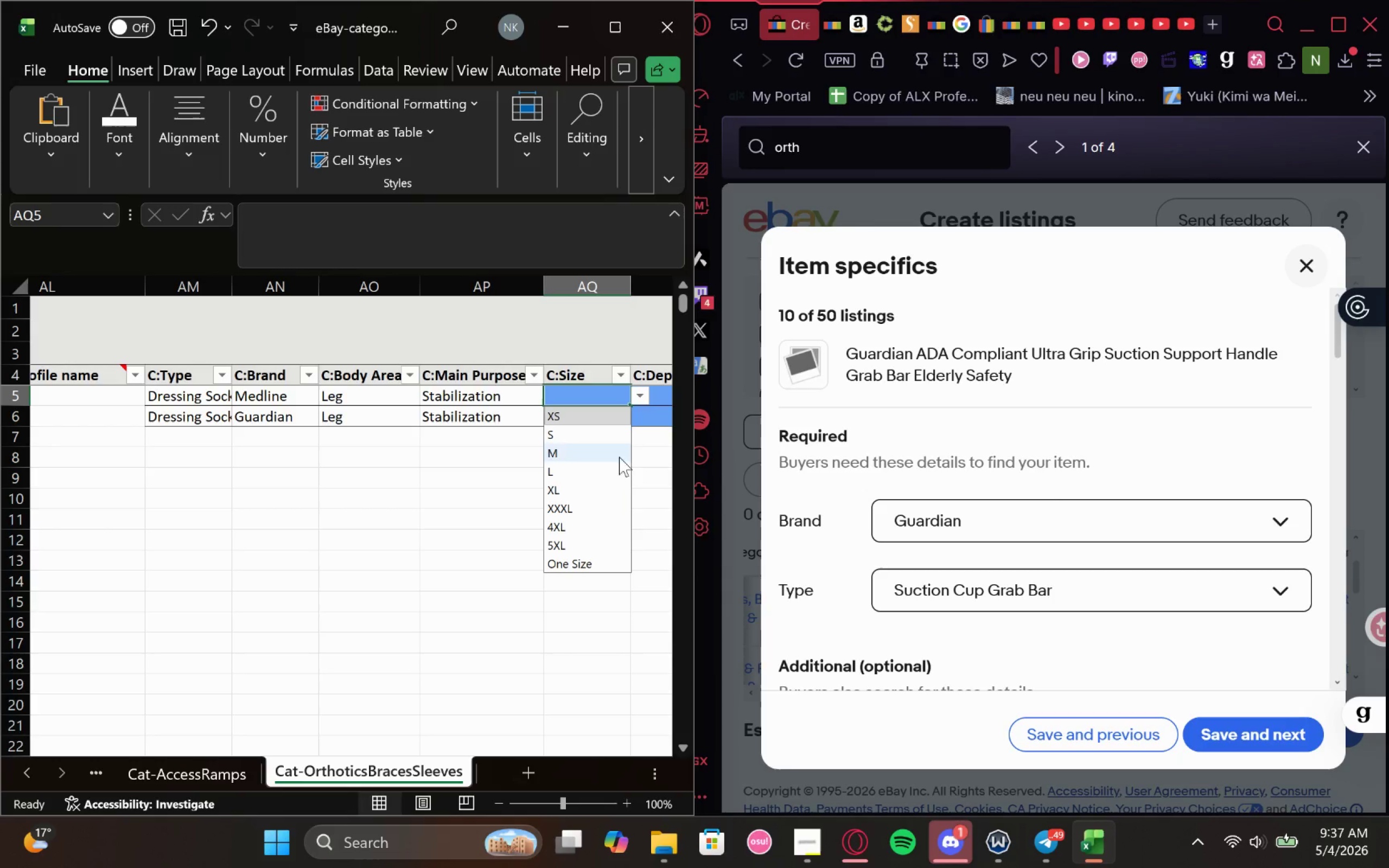 
left_click([615, 463])
 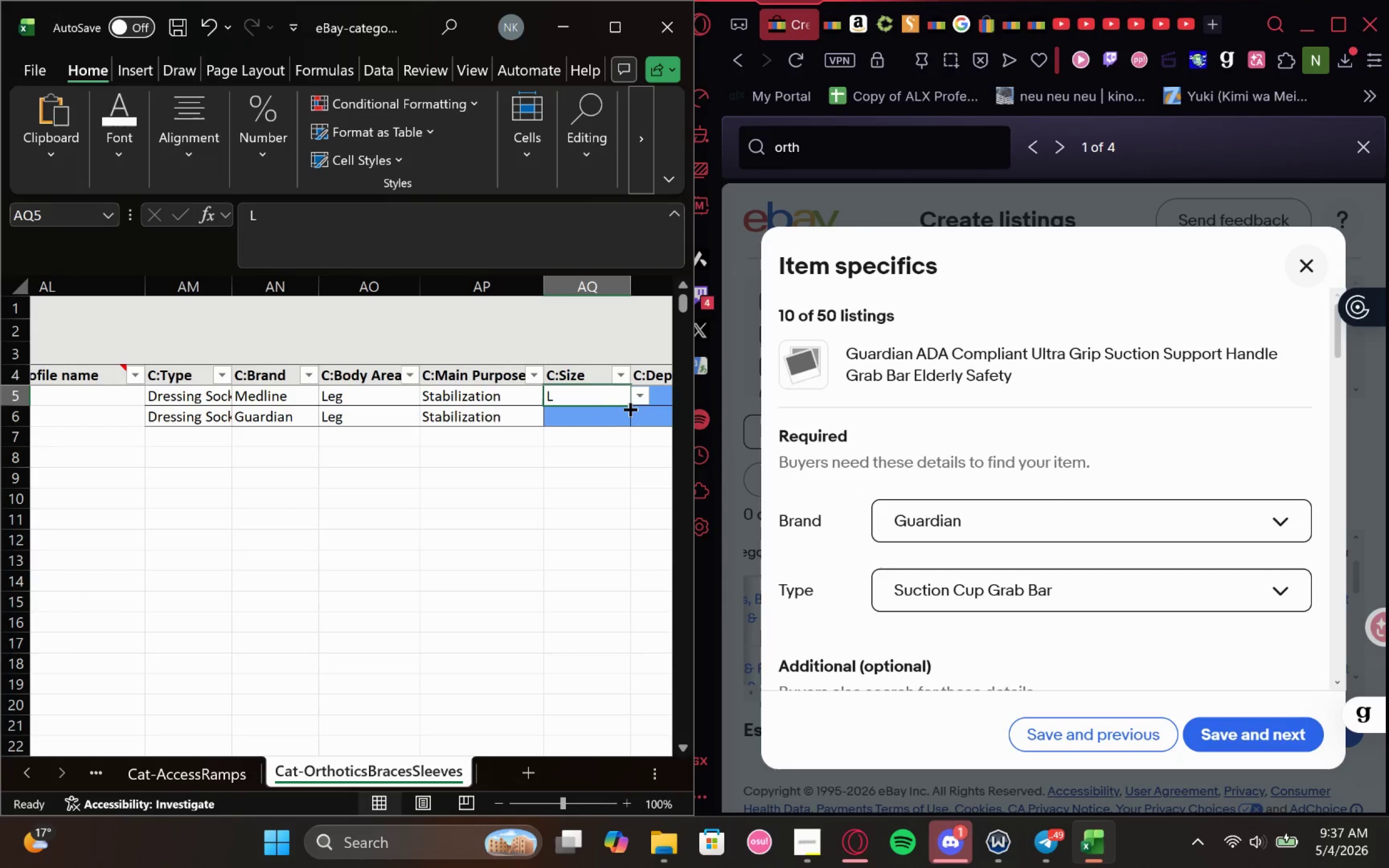 
left_click_drag(start_coordinate=[630, 406], to_coordinate=[631, 424])
 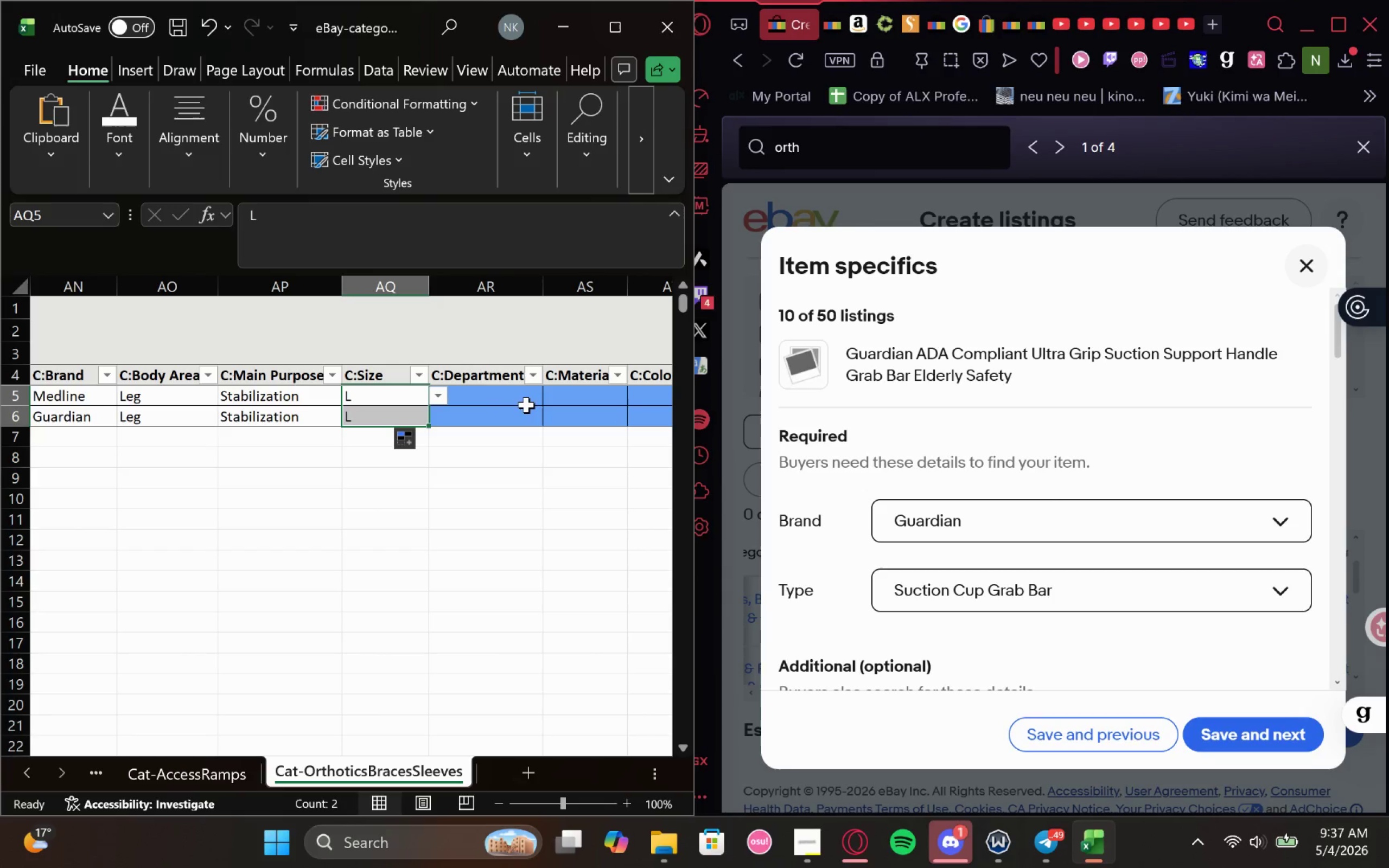 
left_click([500, 395])
 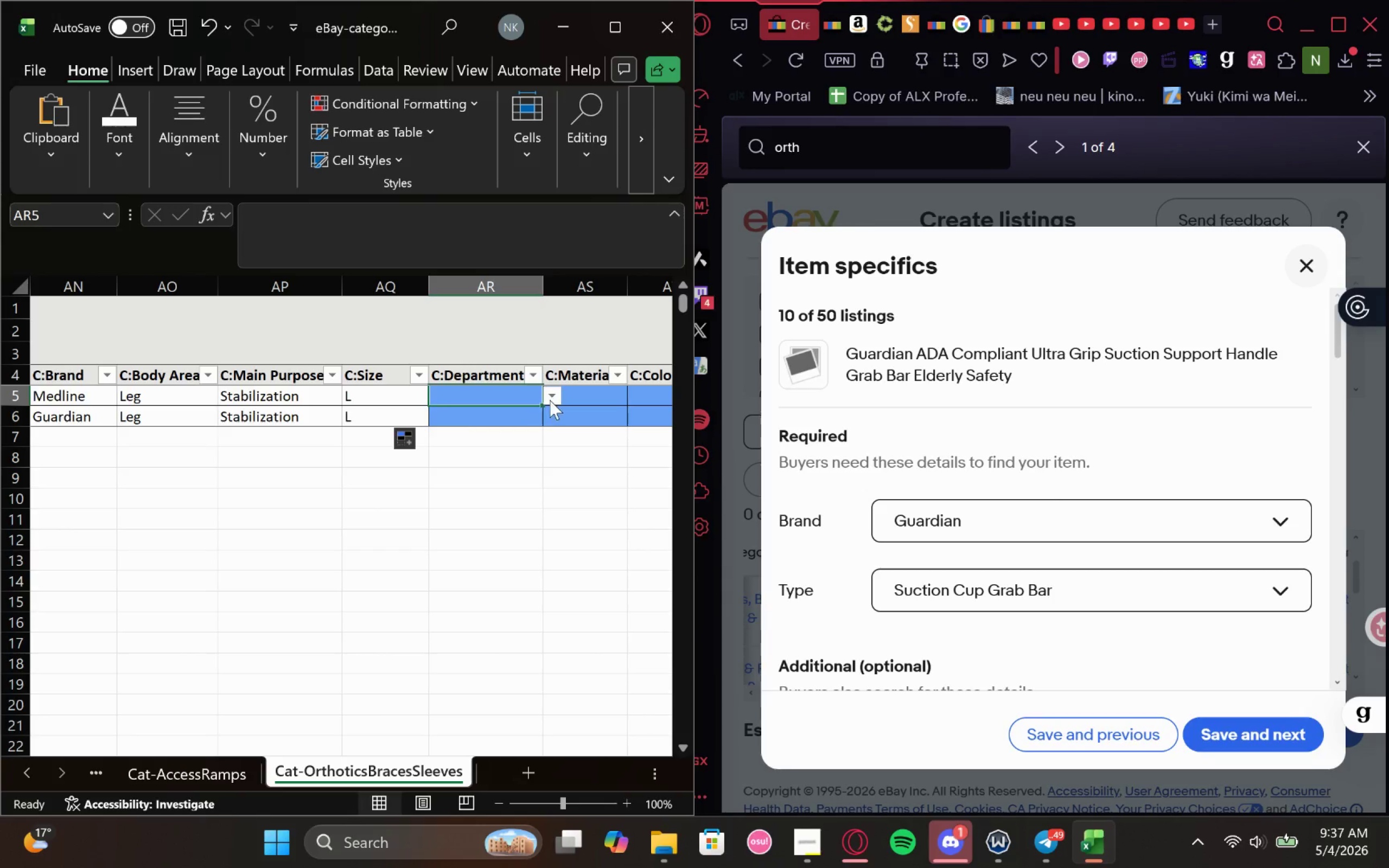 
left_click([549, 398])
 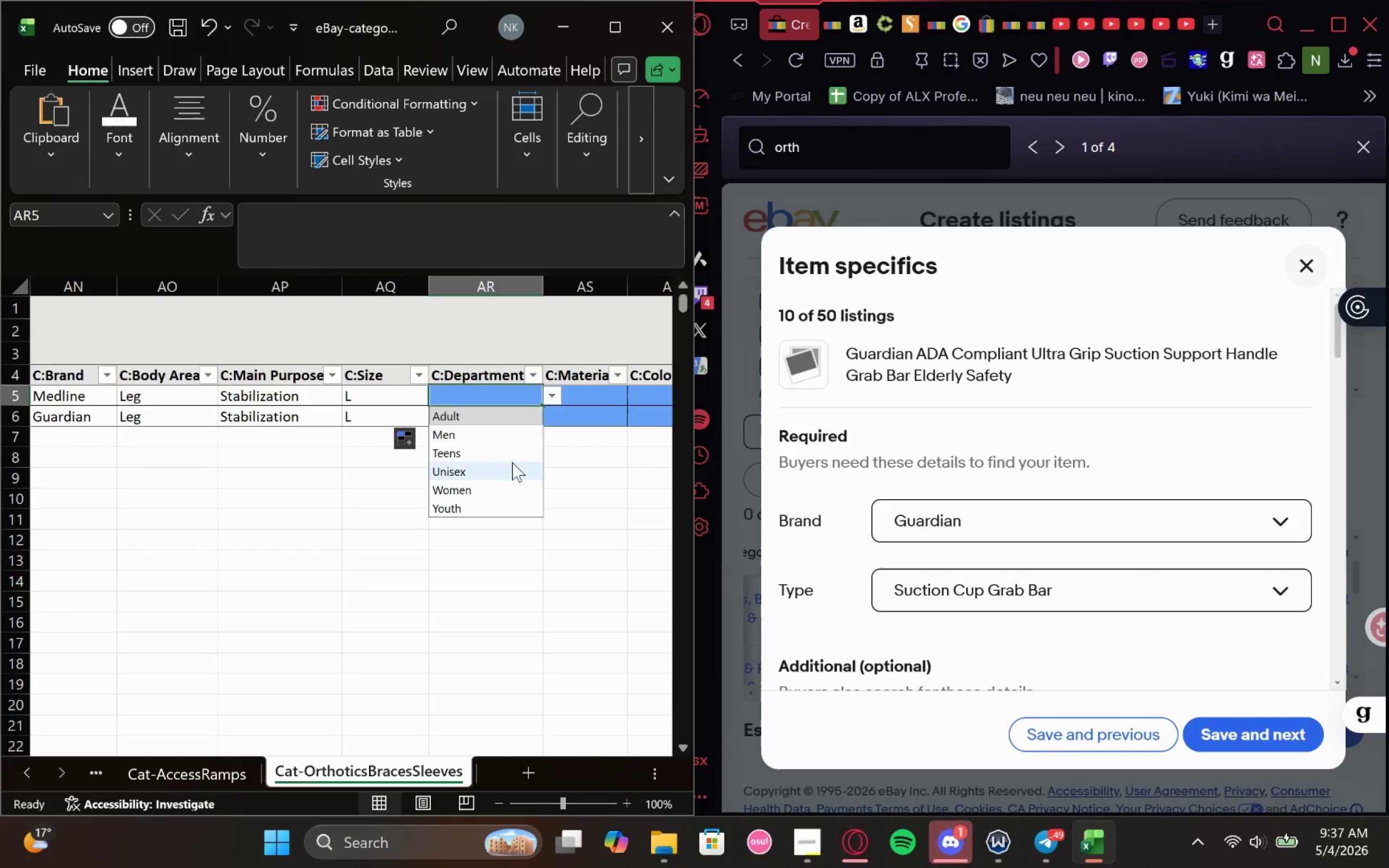 
wait(6.46)
 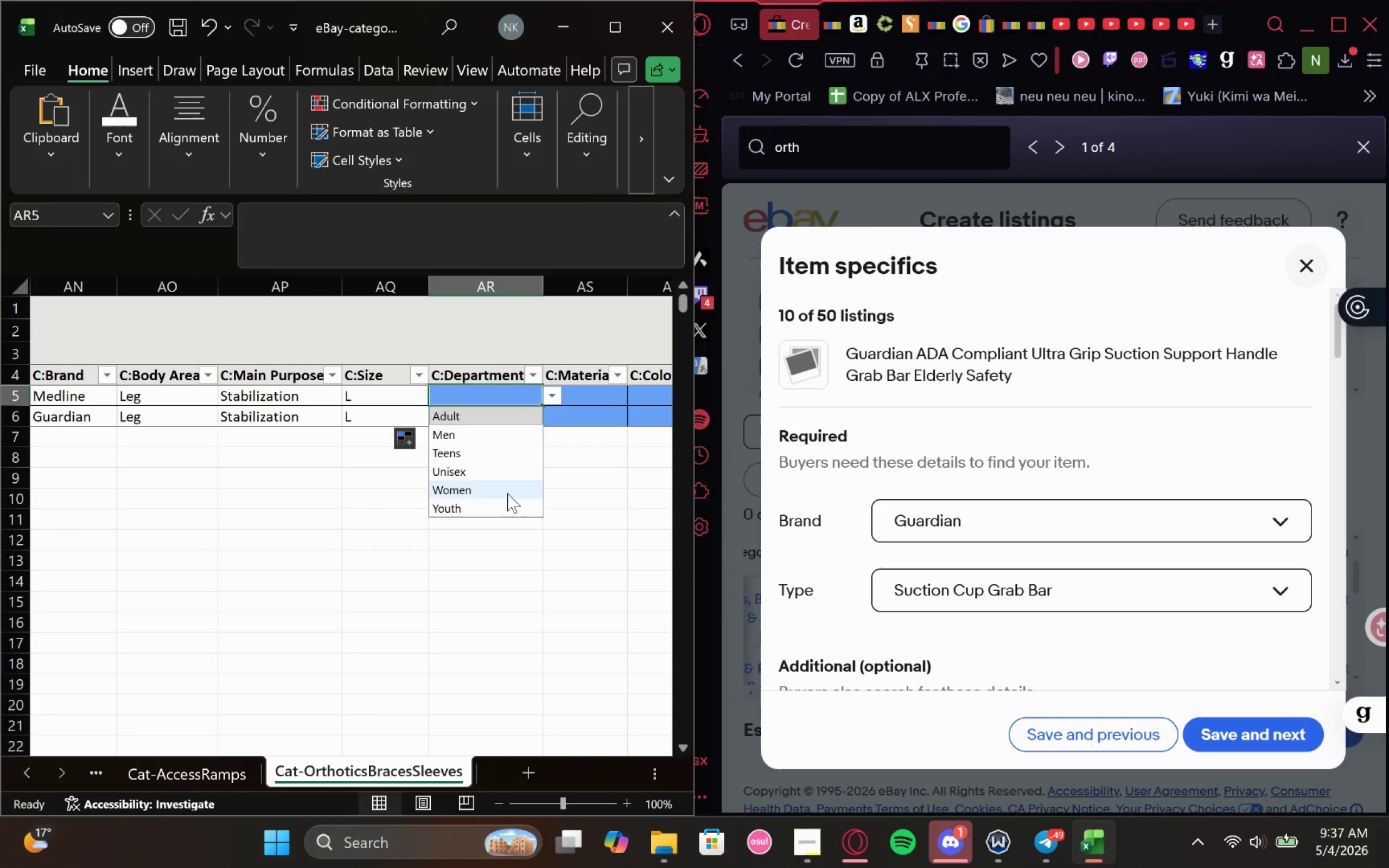 
left_click([524, 417])
 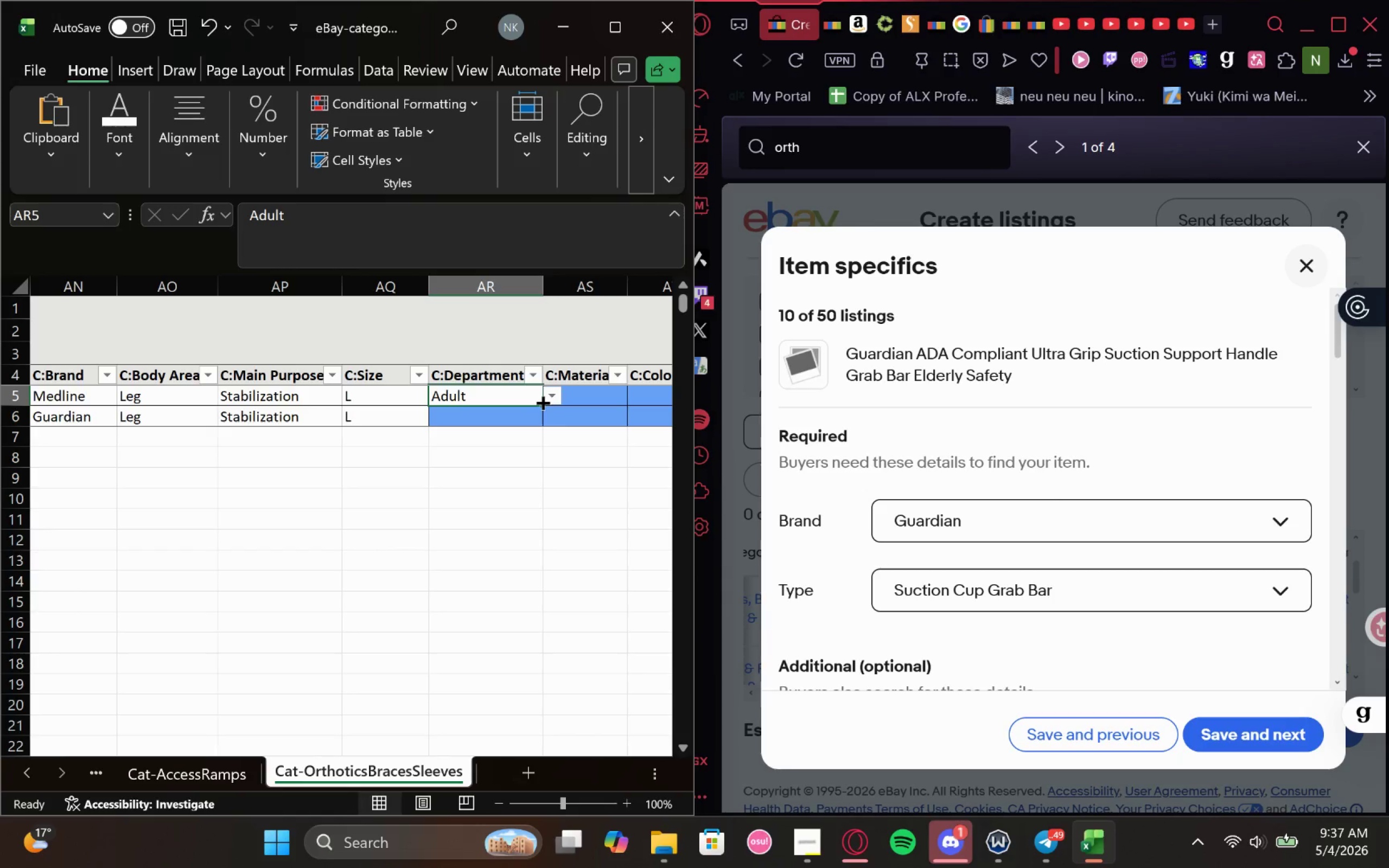 
left_click_drag(start_coordinate=[542, 404], to_coordinate=[540, 424])
 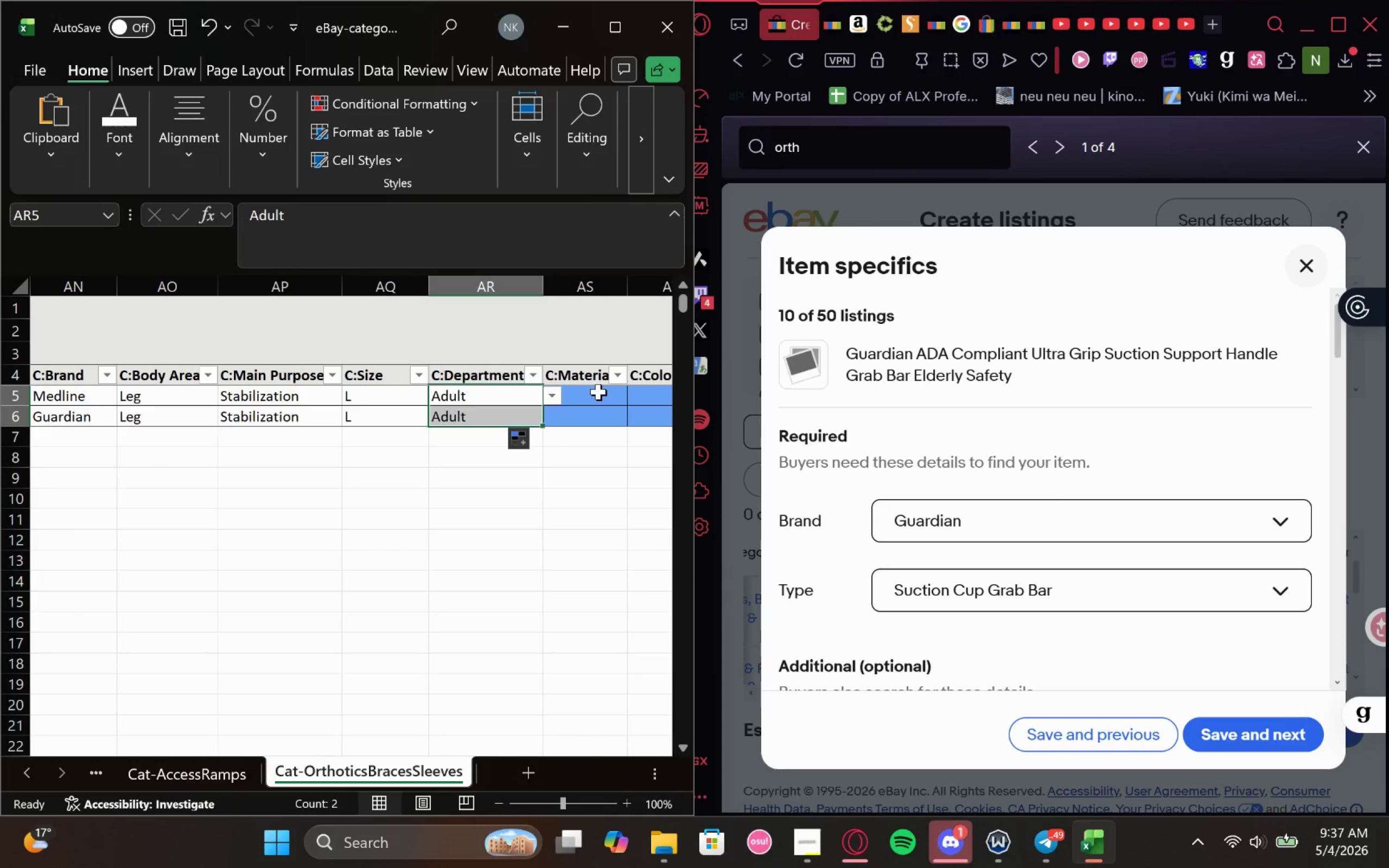 
left_click([598, 392])
 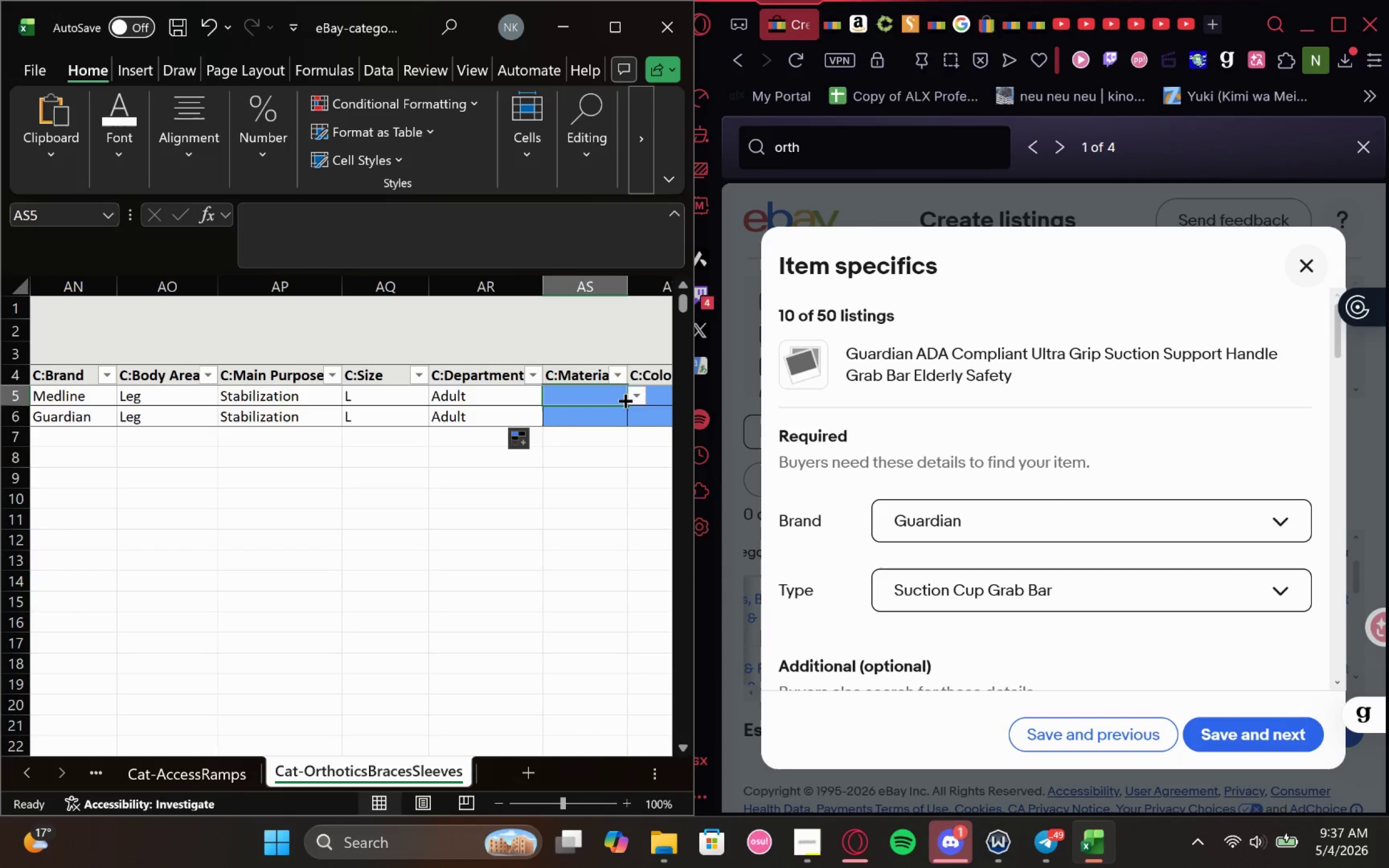 
left_click([631, 398])
 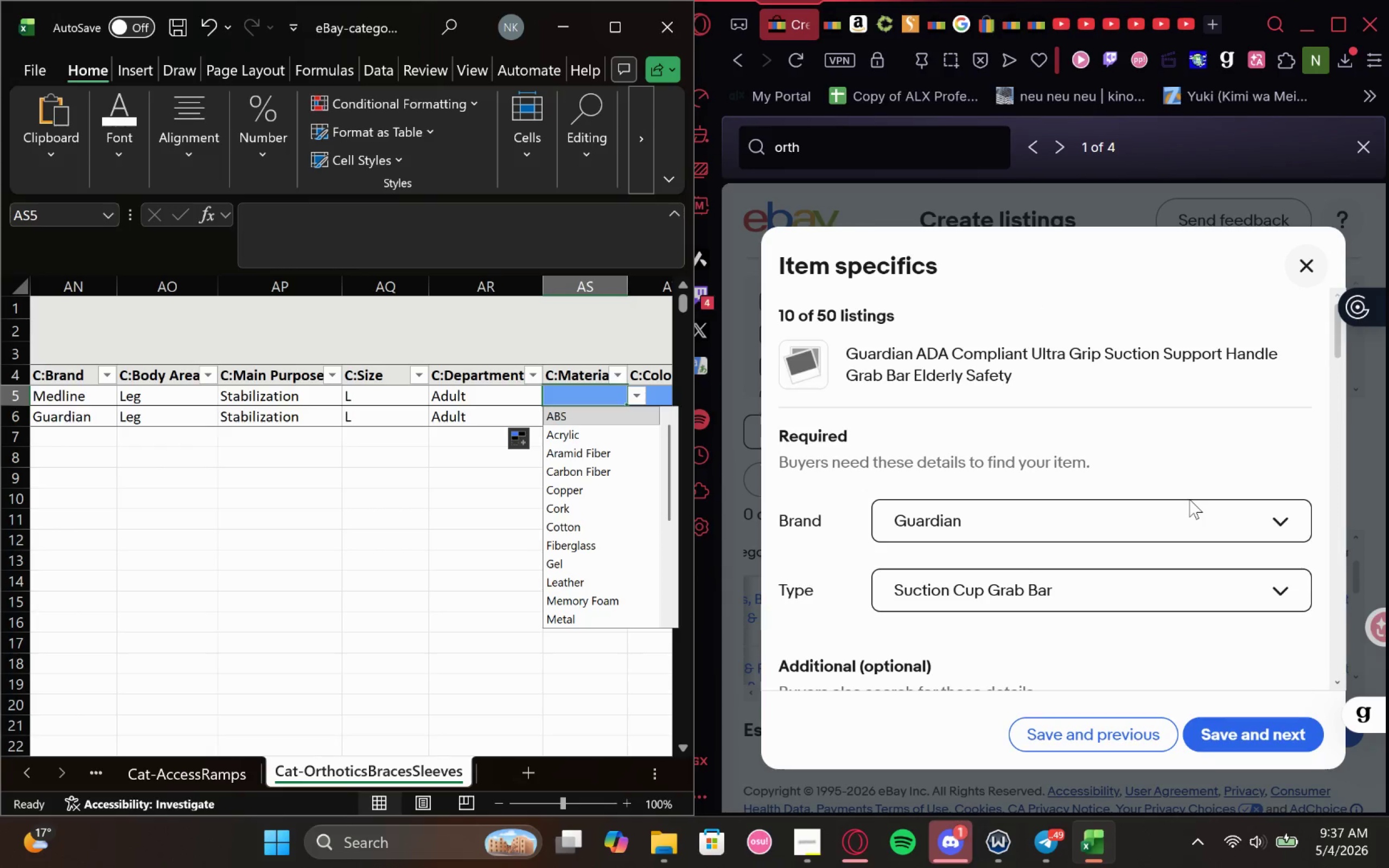 
left_click([1116, 736])
 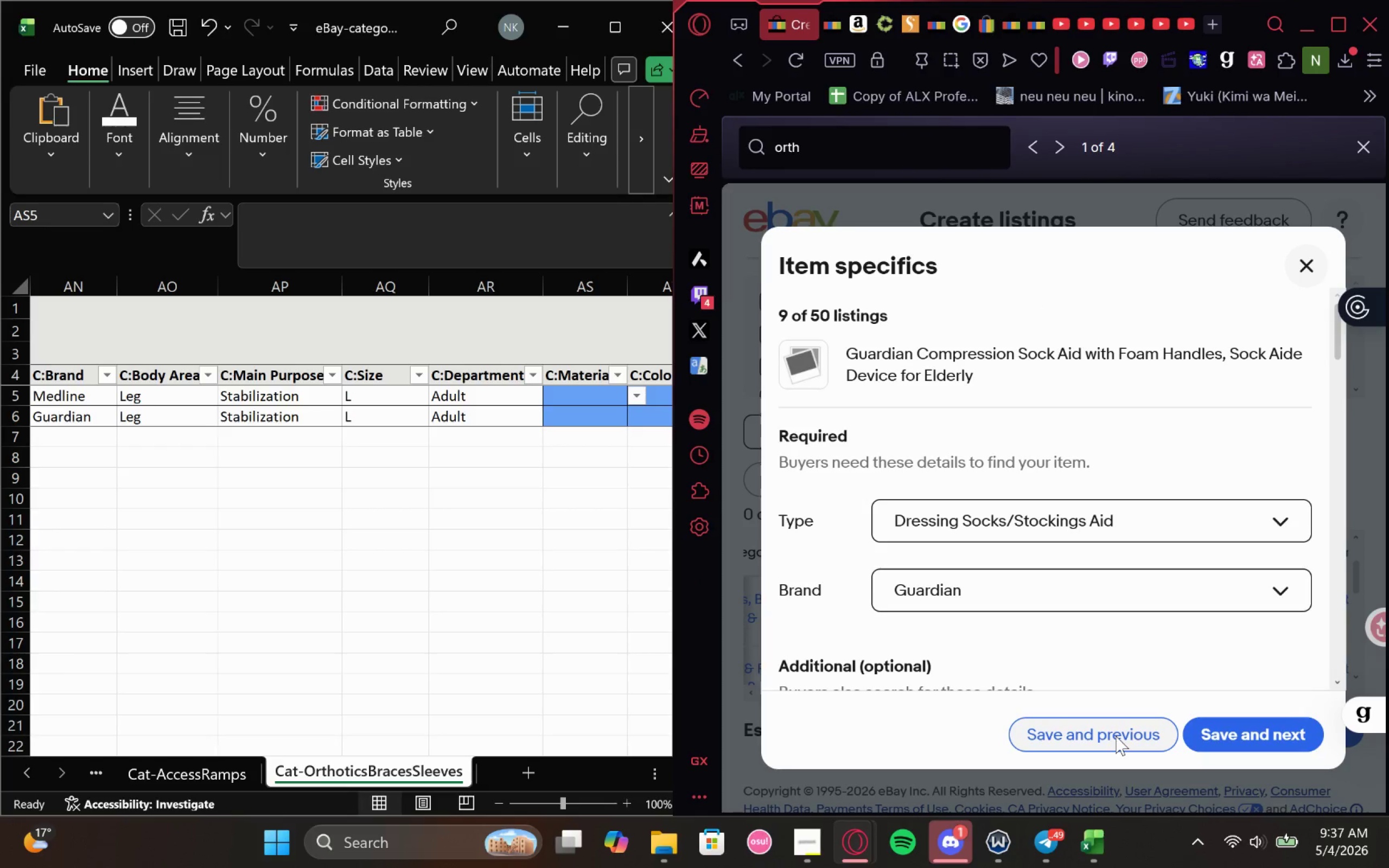 
left_click([1116, 736])
 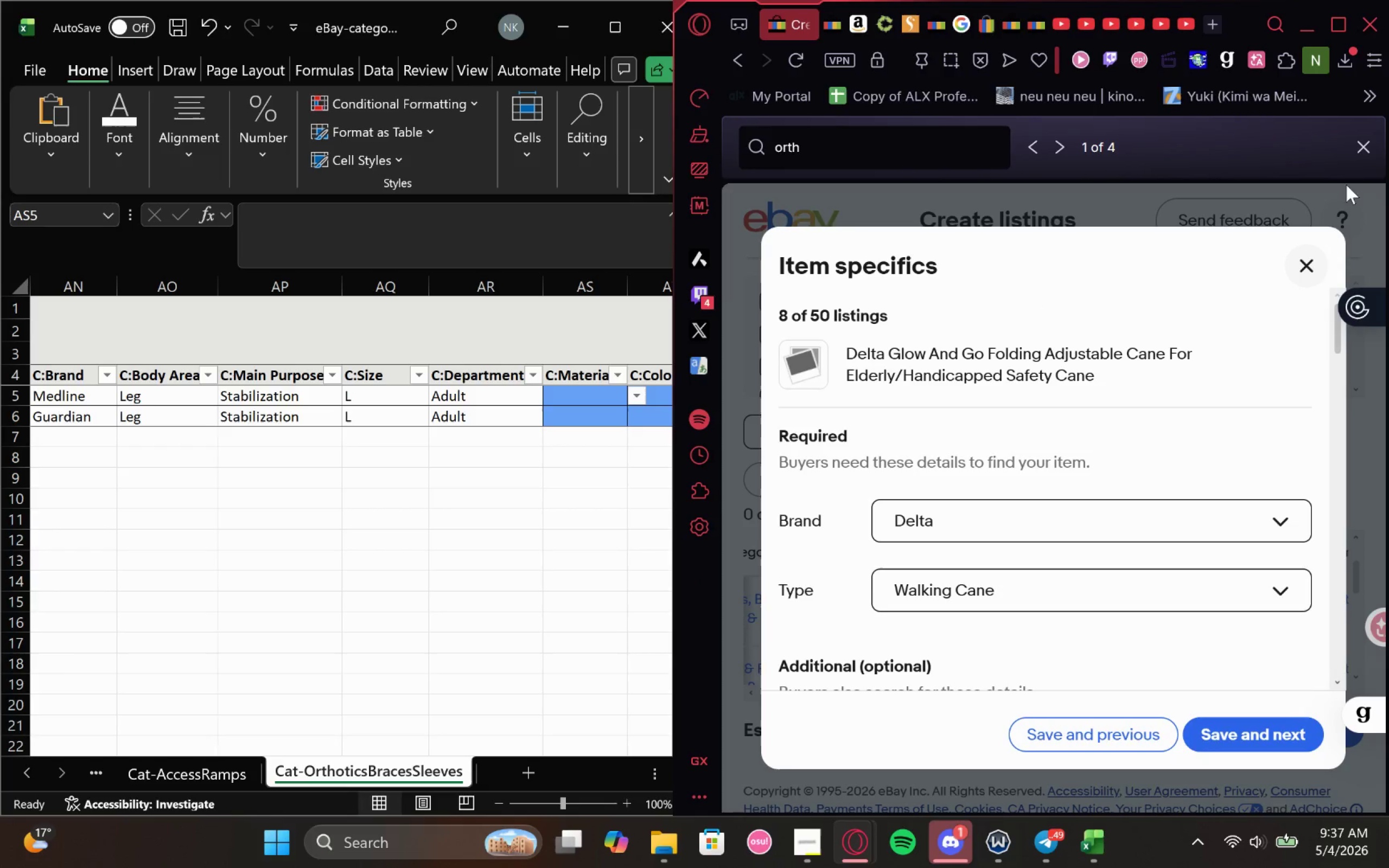 
left_click([1303, 260])
 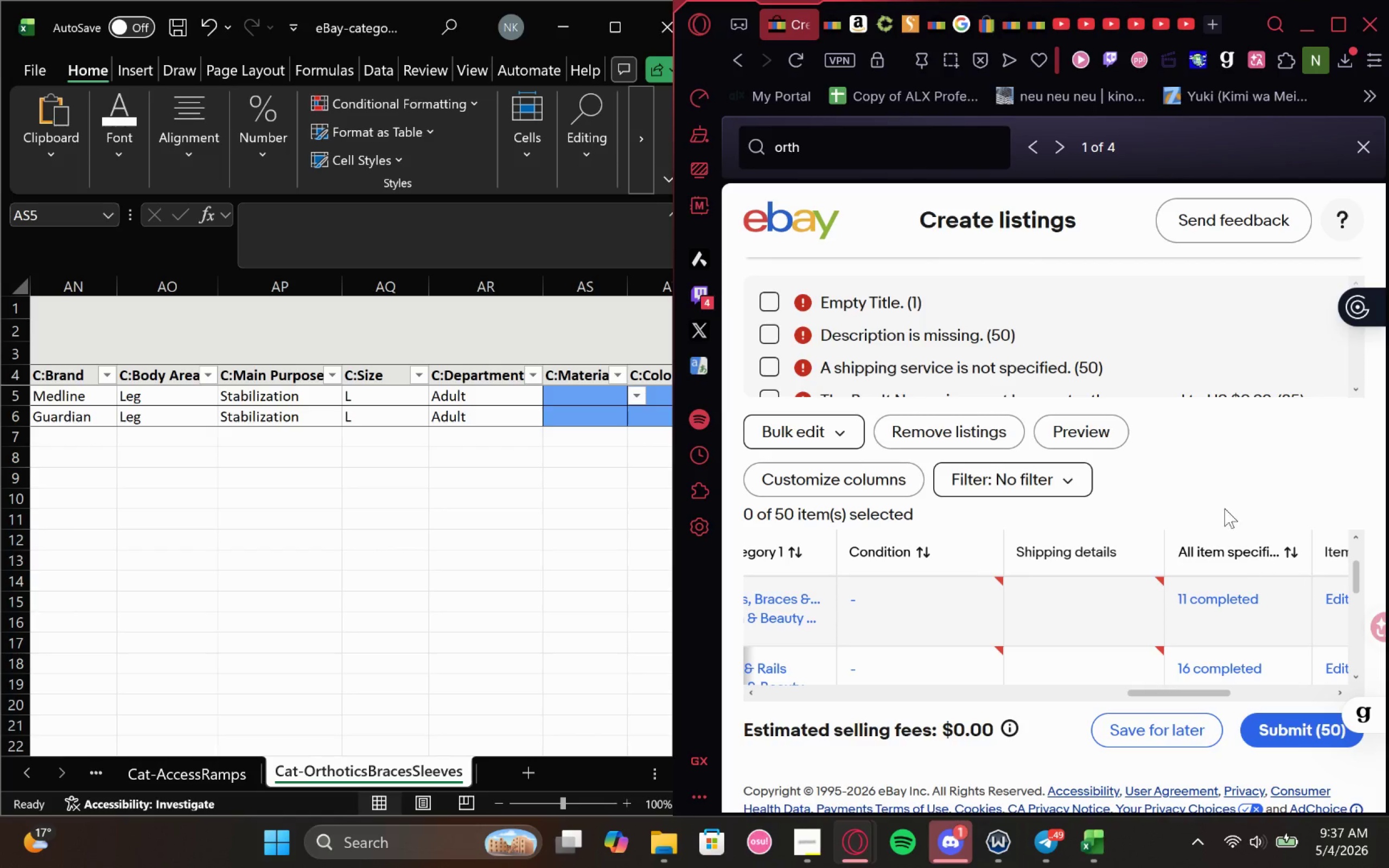 
left_click([1056, 146])
 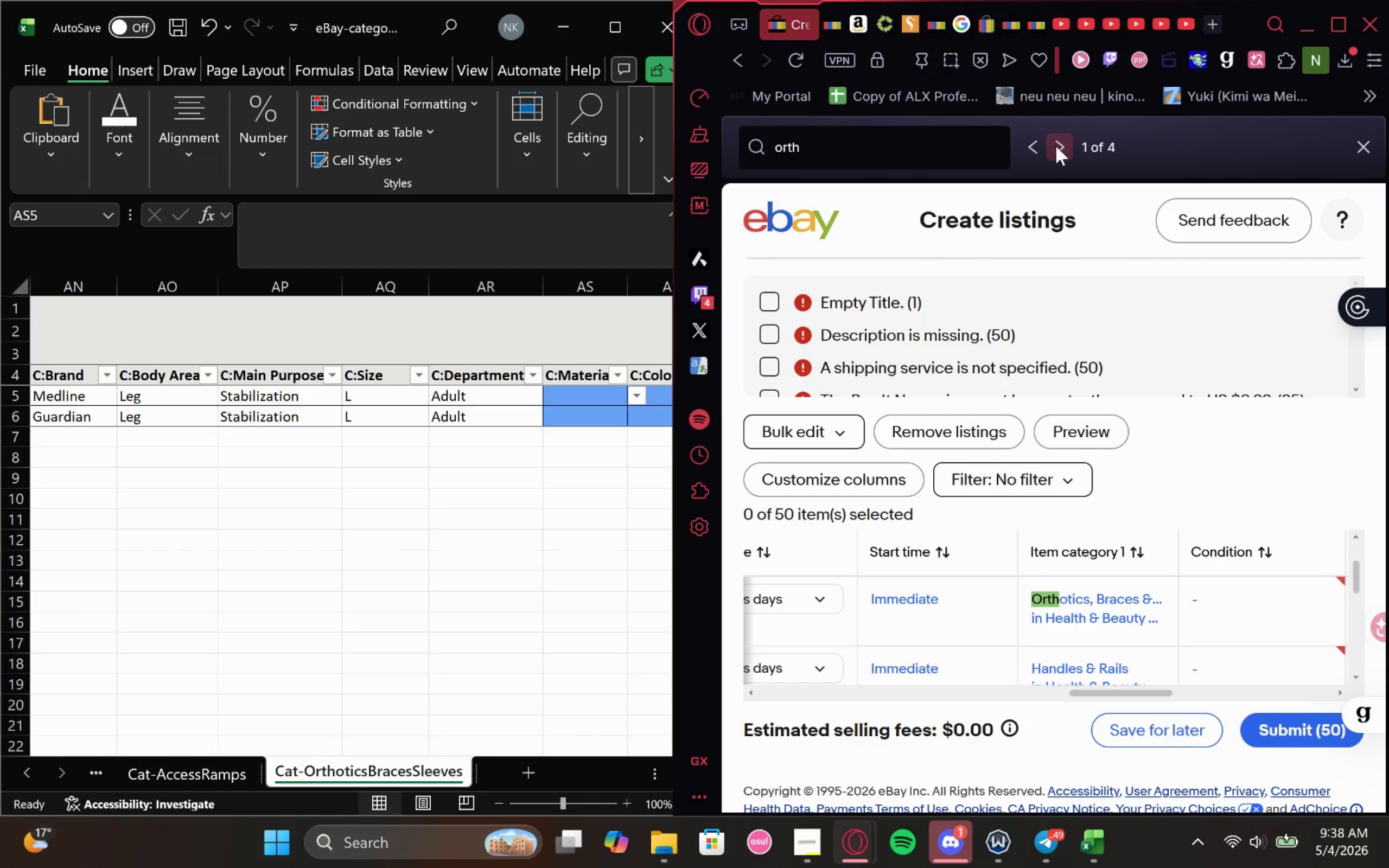 
mouse_move([1015, 566])
 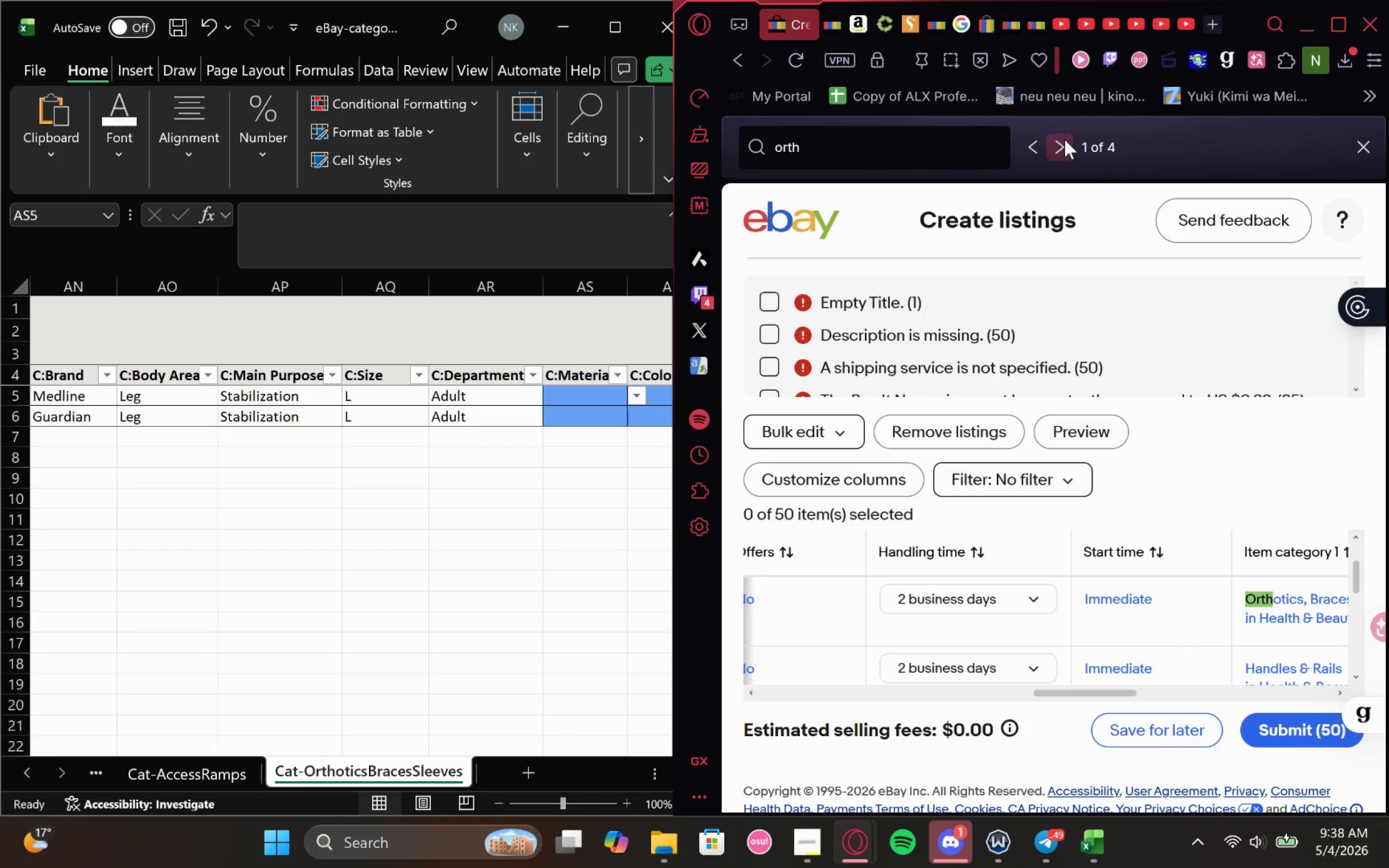 
left_click([1061, 144])
 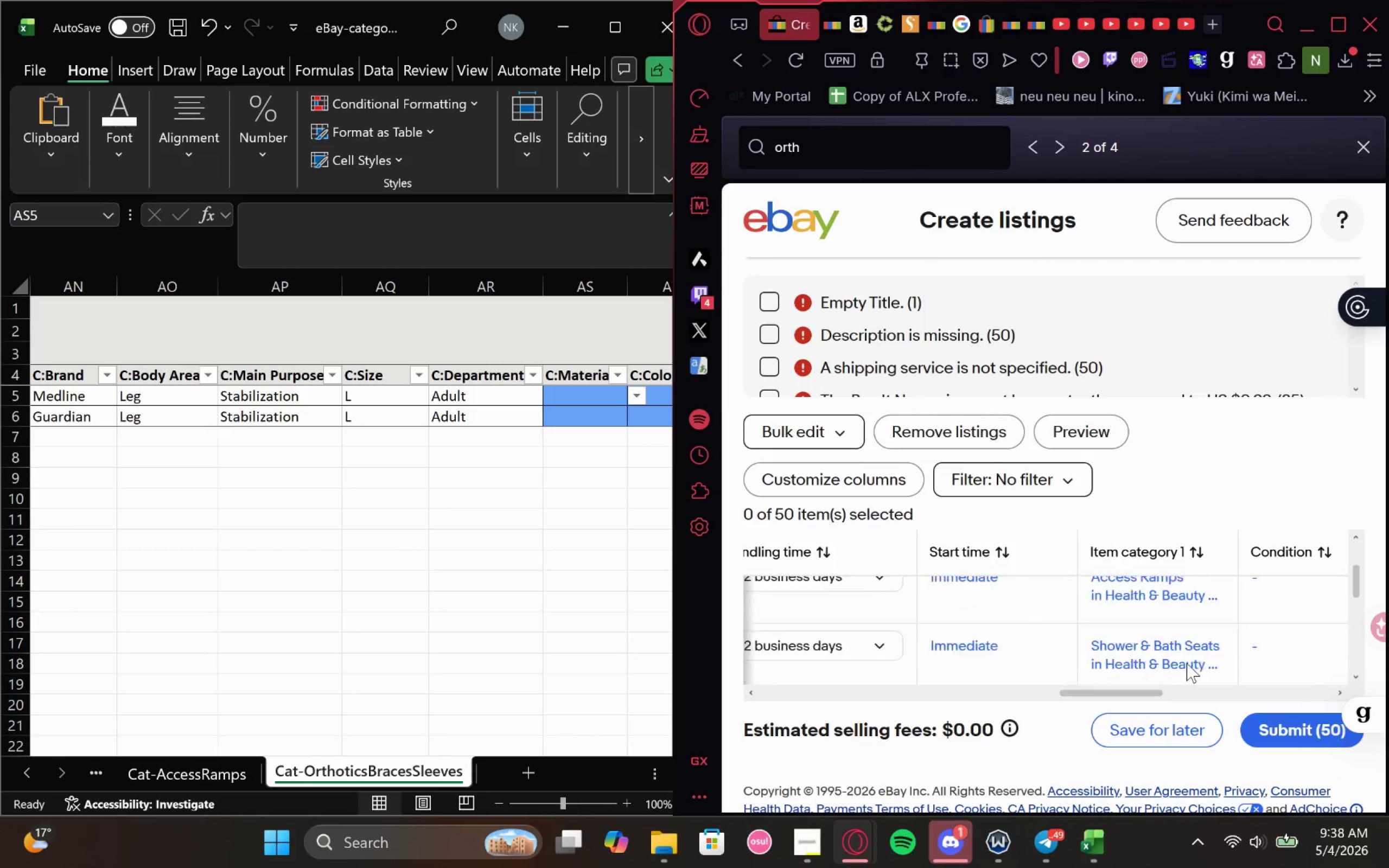 
wait(6.89)
 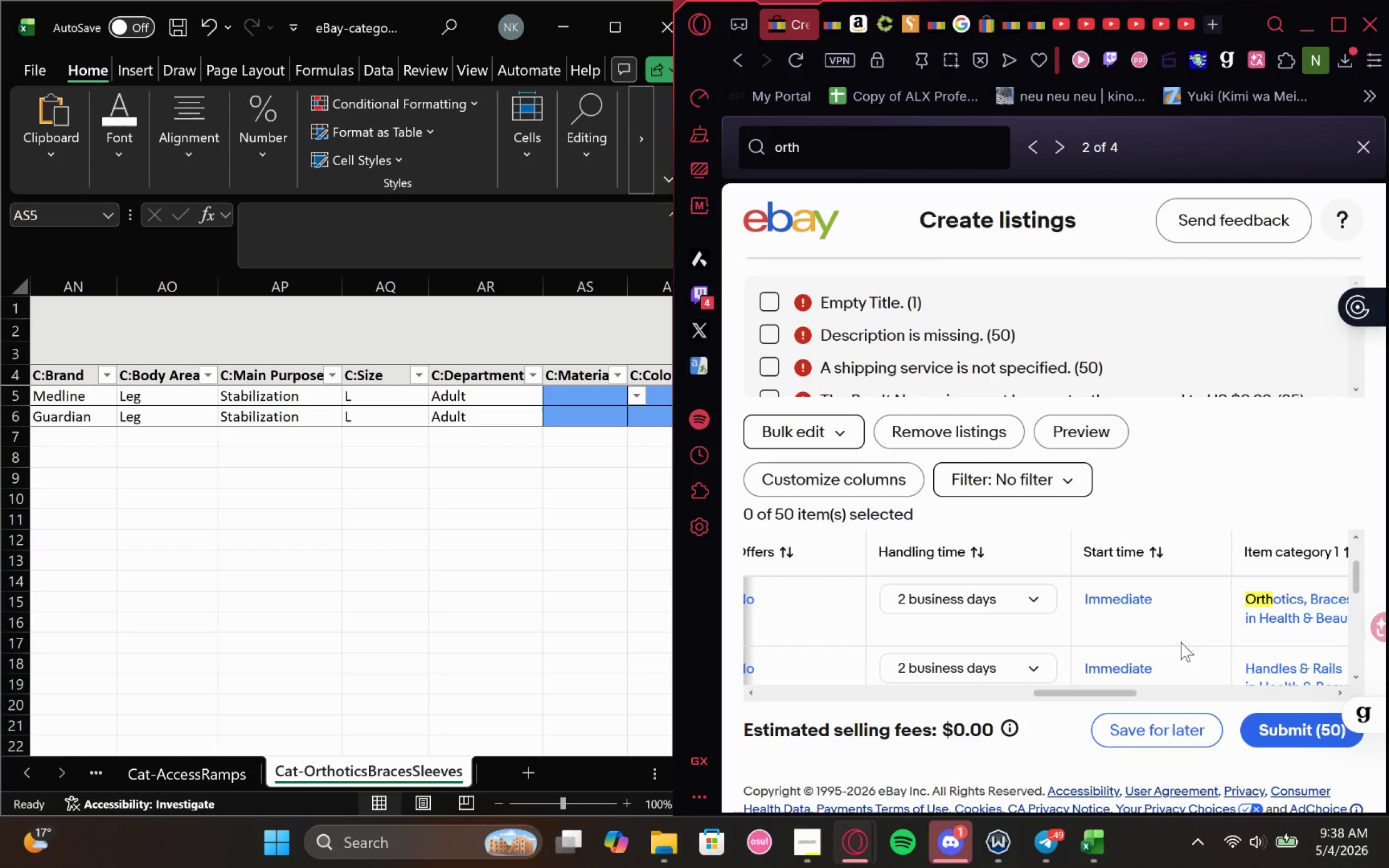 
left_click([1065, 151])
 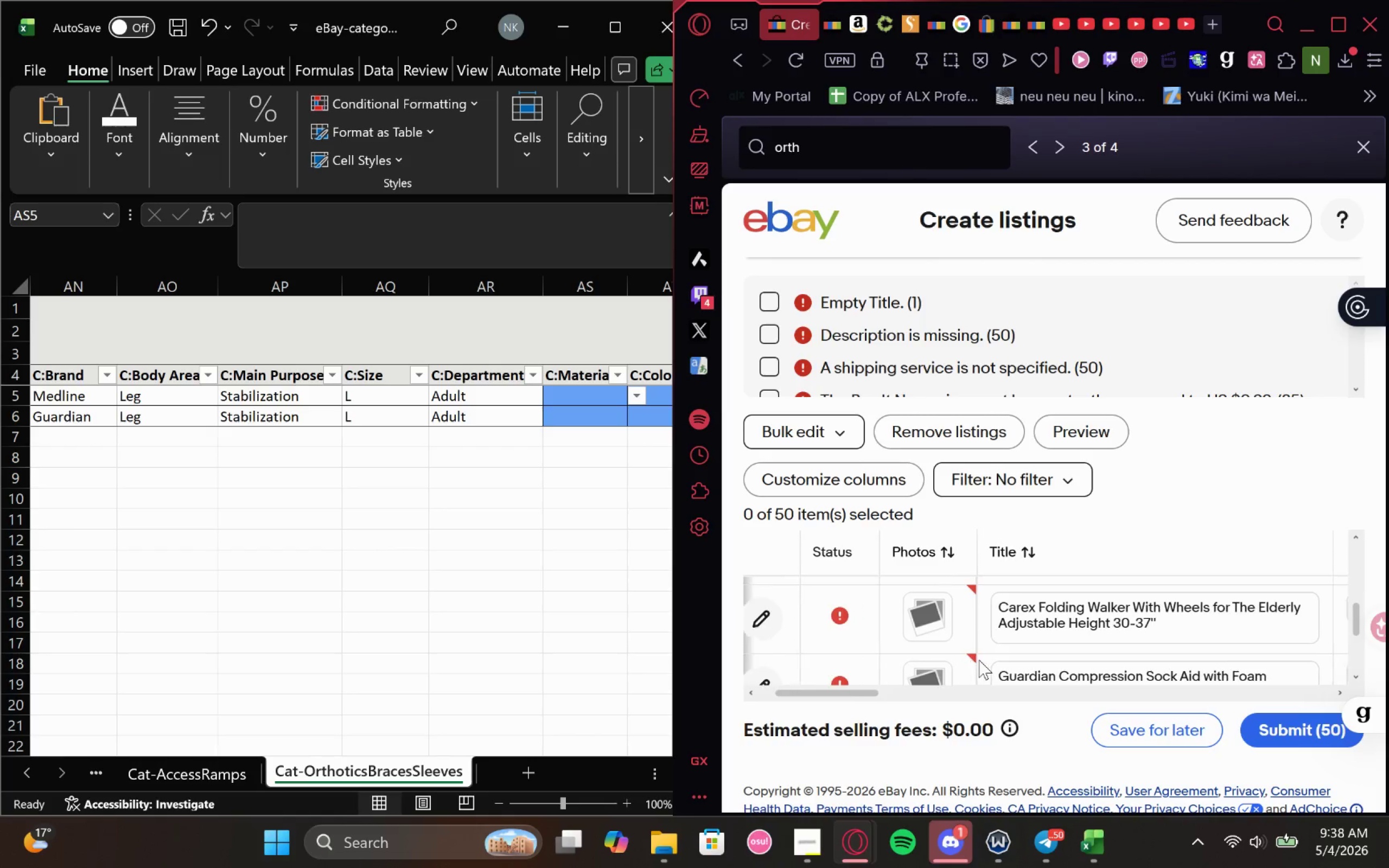 
wait(9.48)
 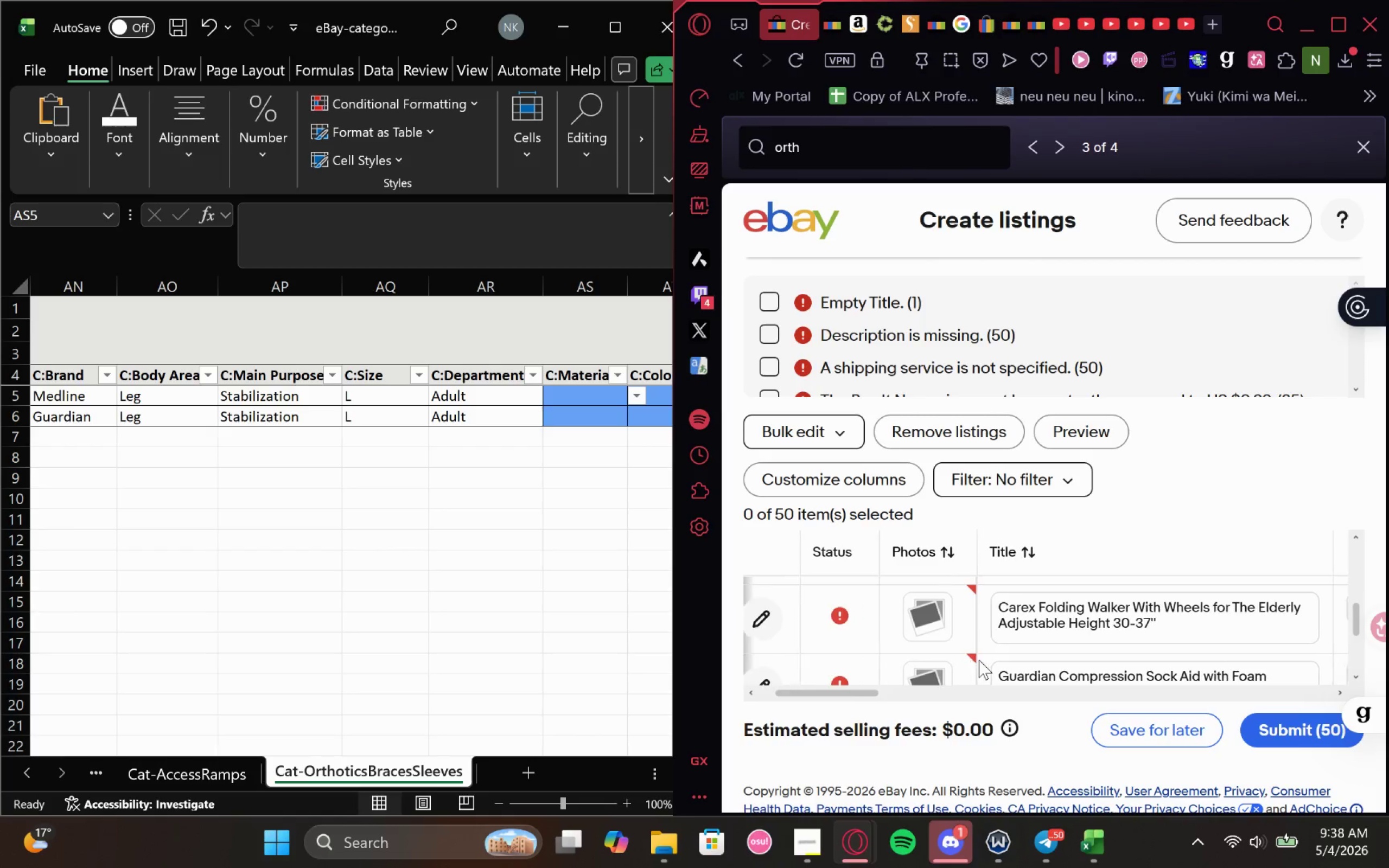 
left_click([1068, 143])
 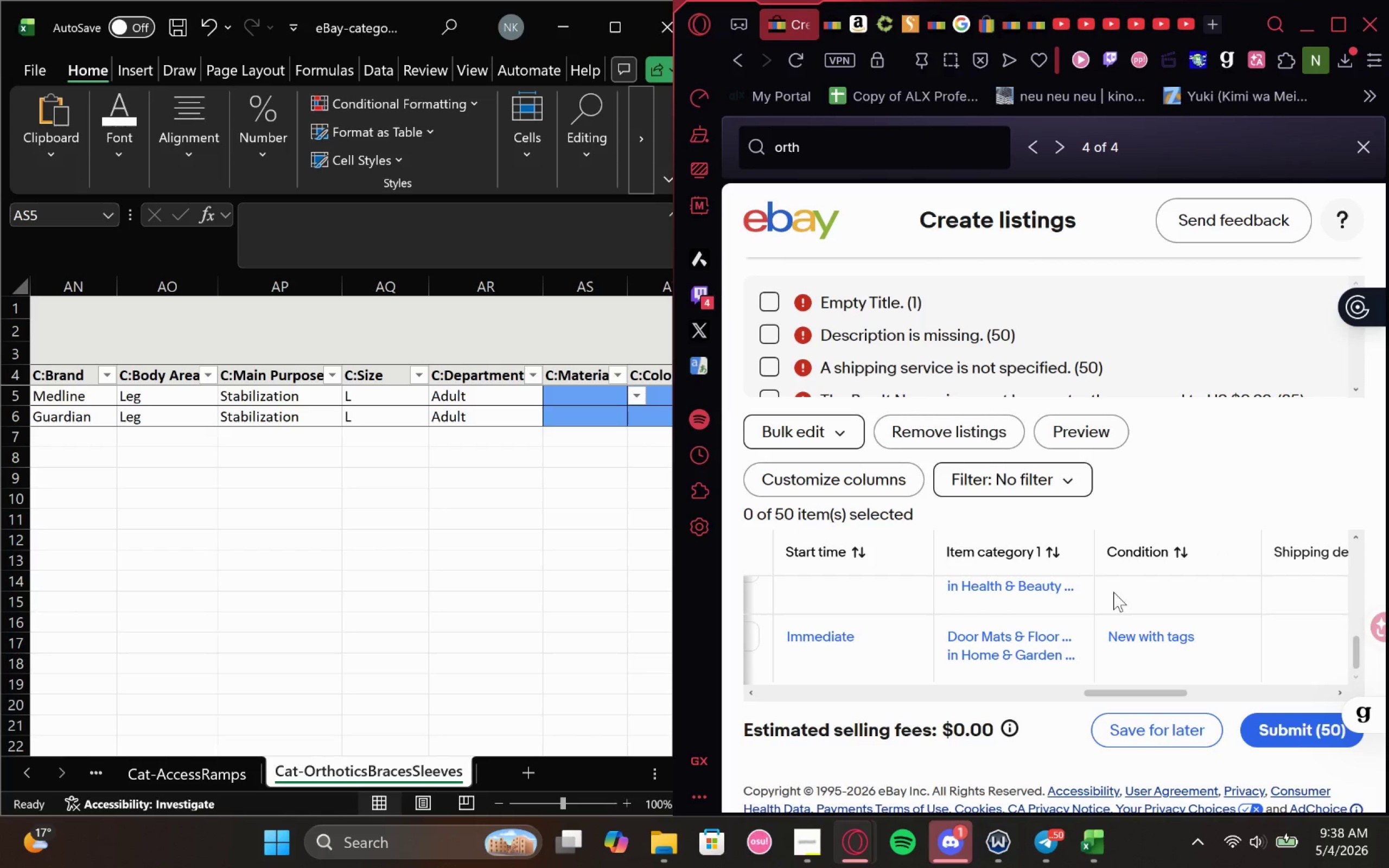 
wait(5.88)
 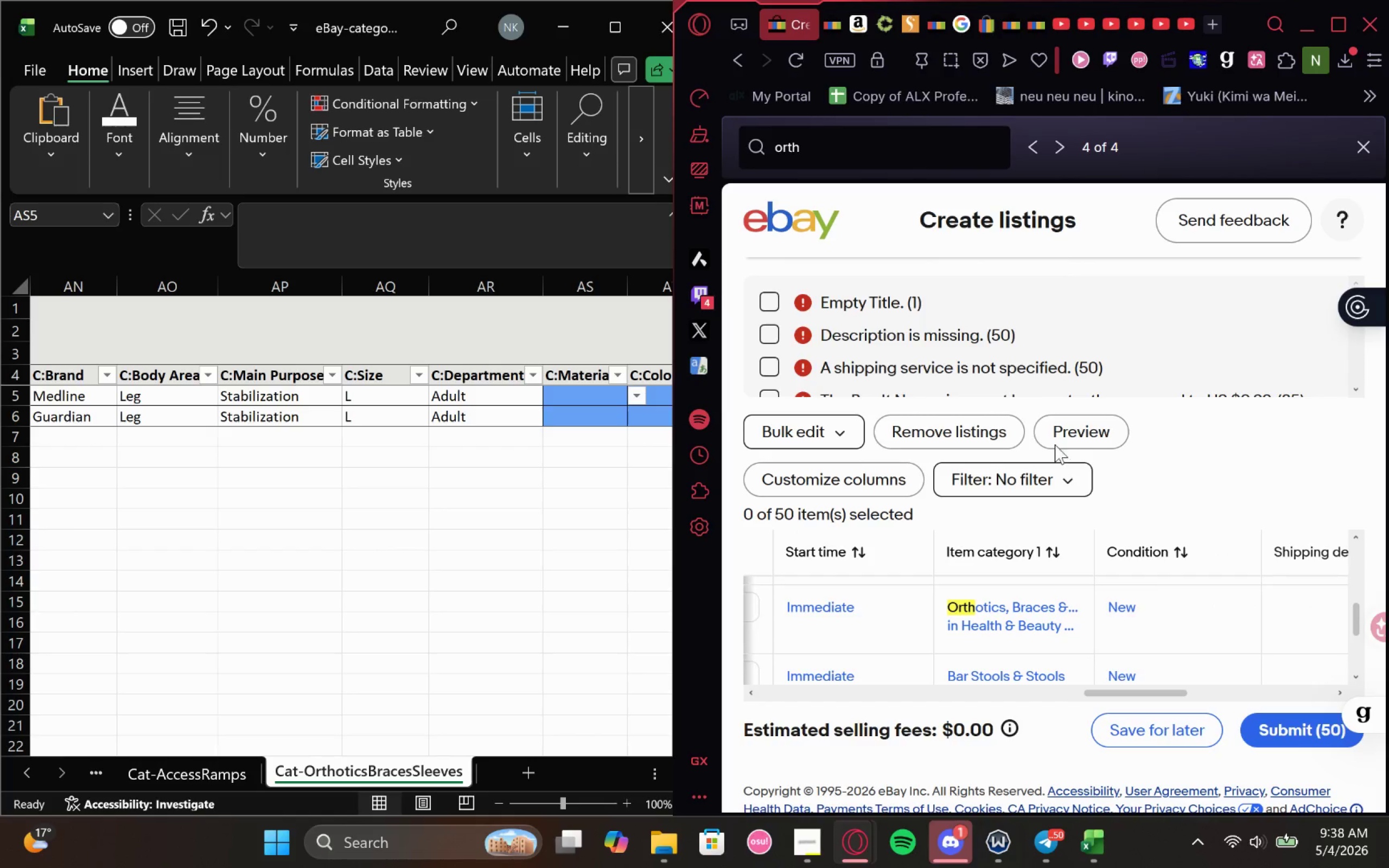 
mouse_move([345, 463])
 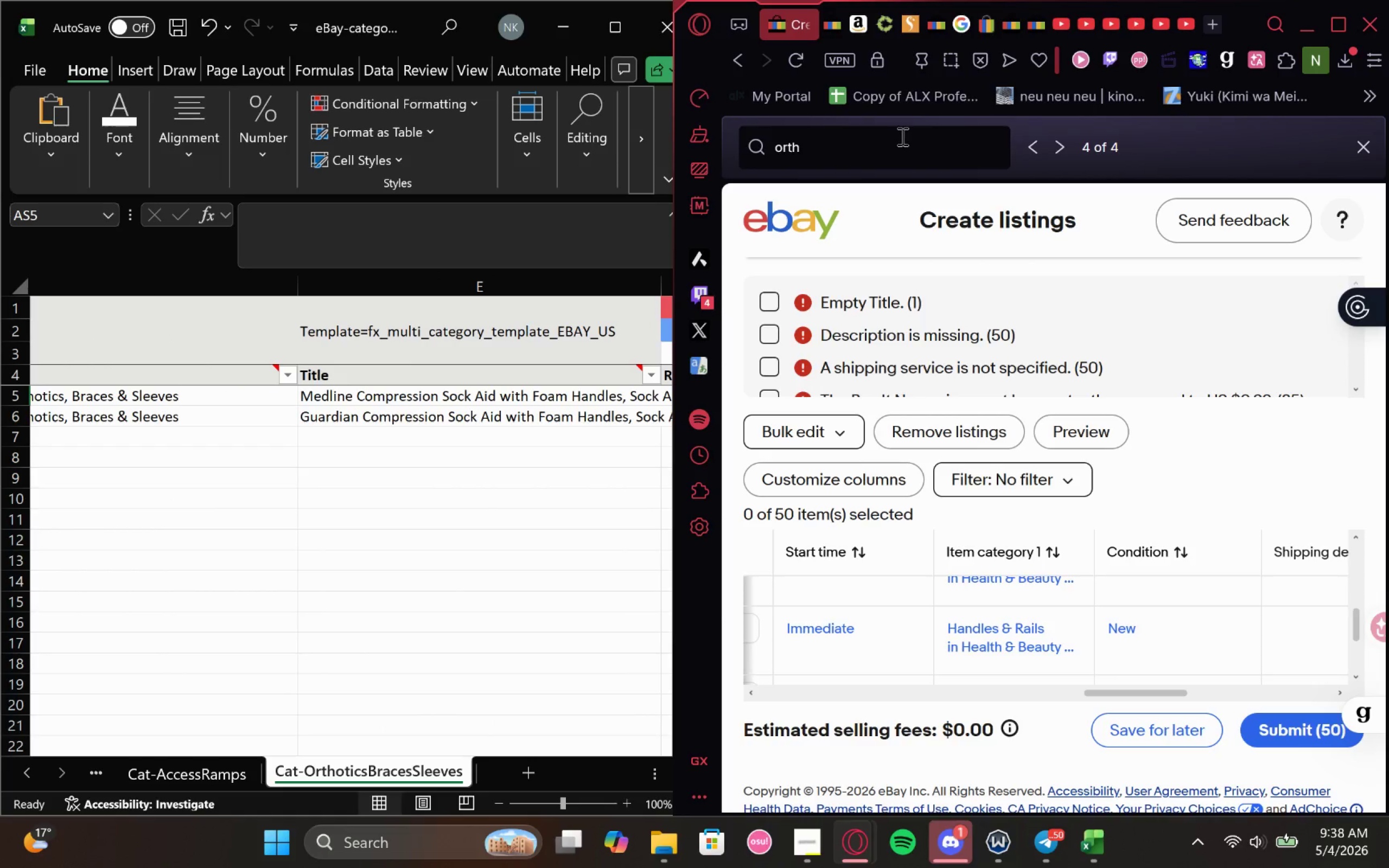 
left_click_drag(start_coordinate=[901, 136], to_coordinate=[531, 170])
 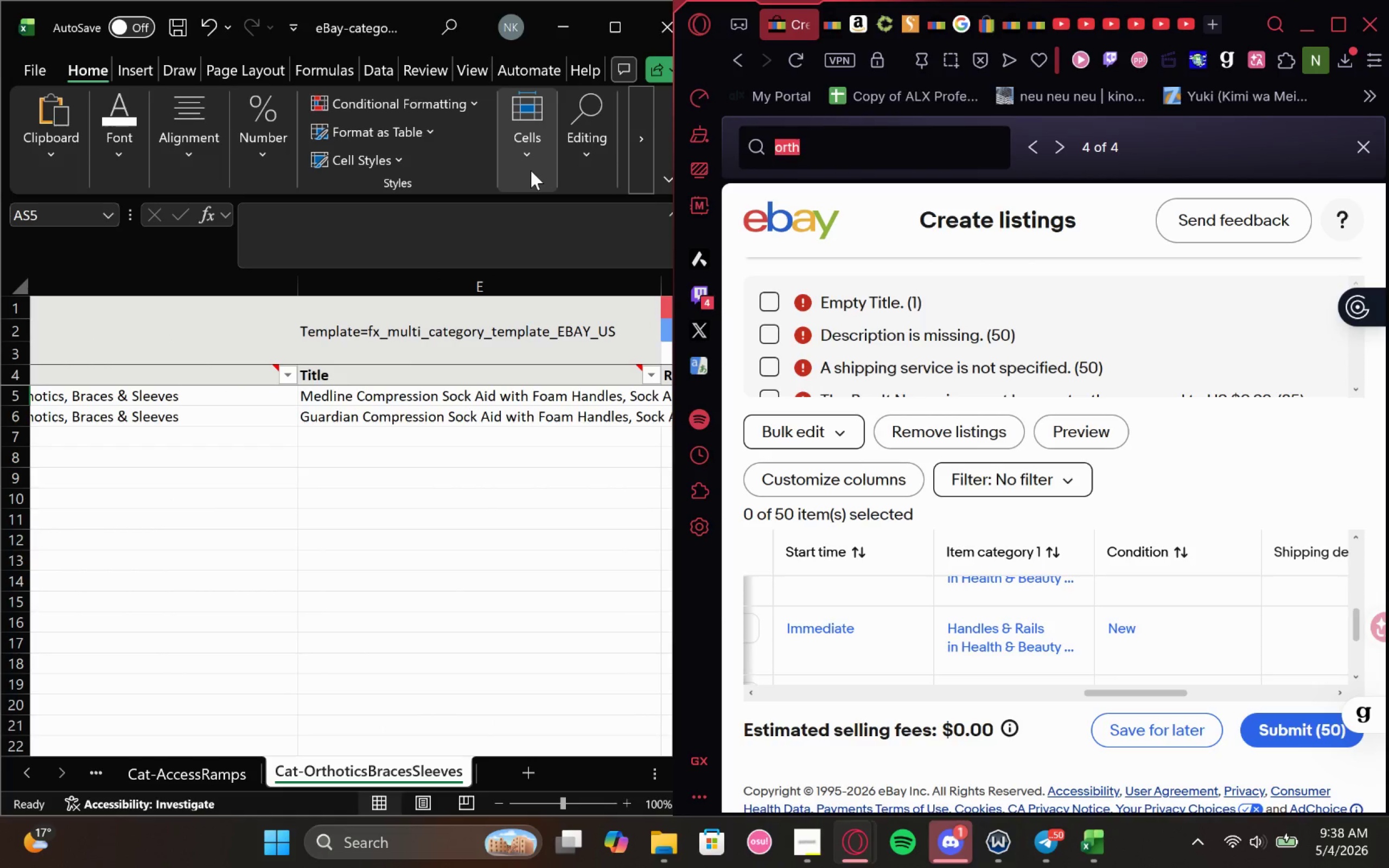 
type(compress)
 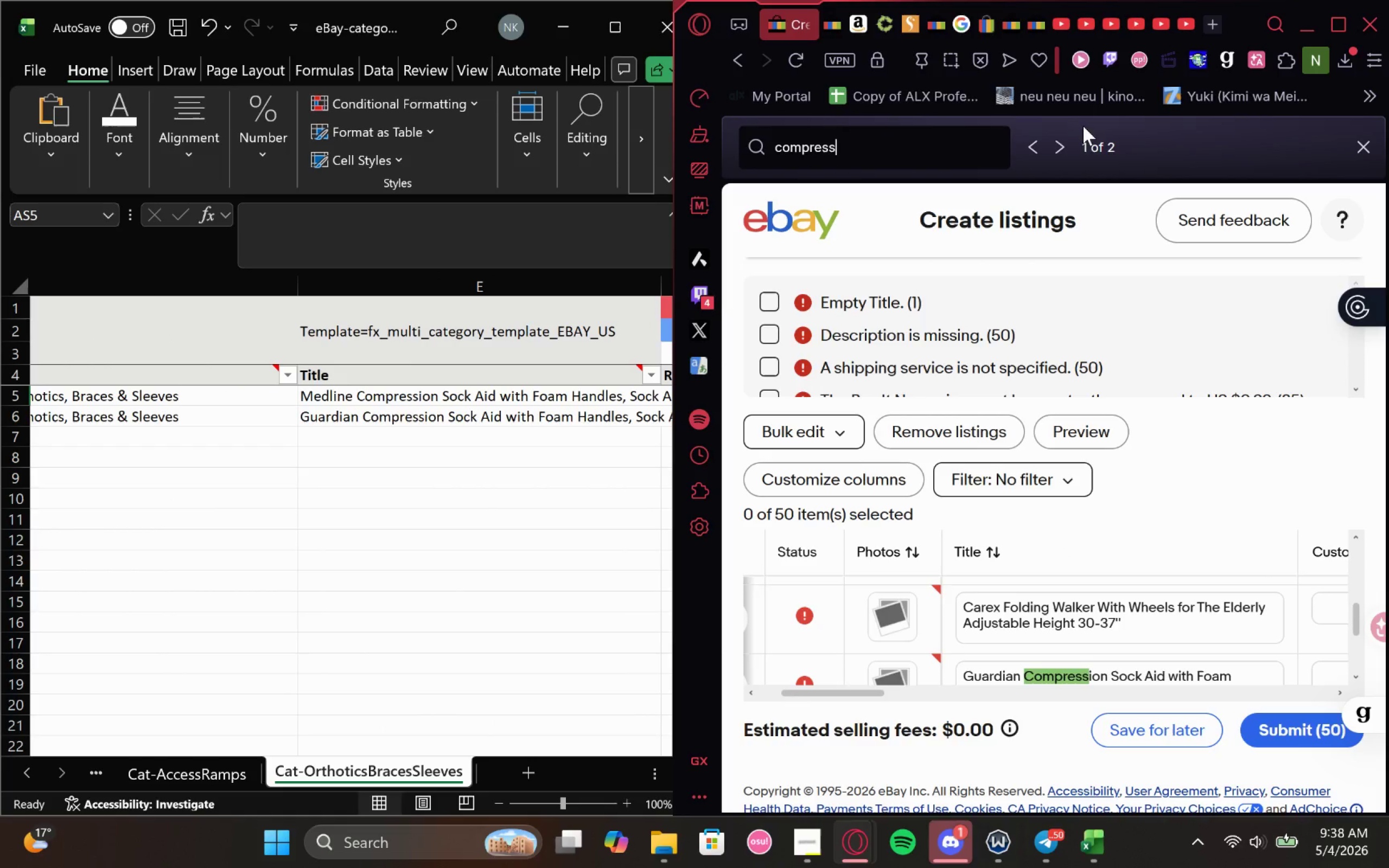 
left_click([1065, 144])
 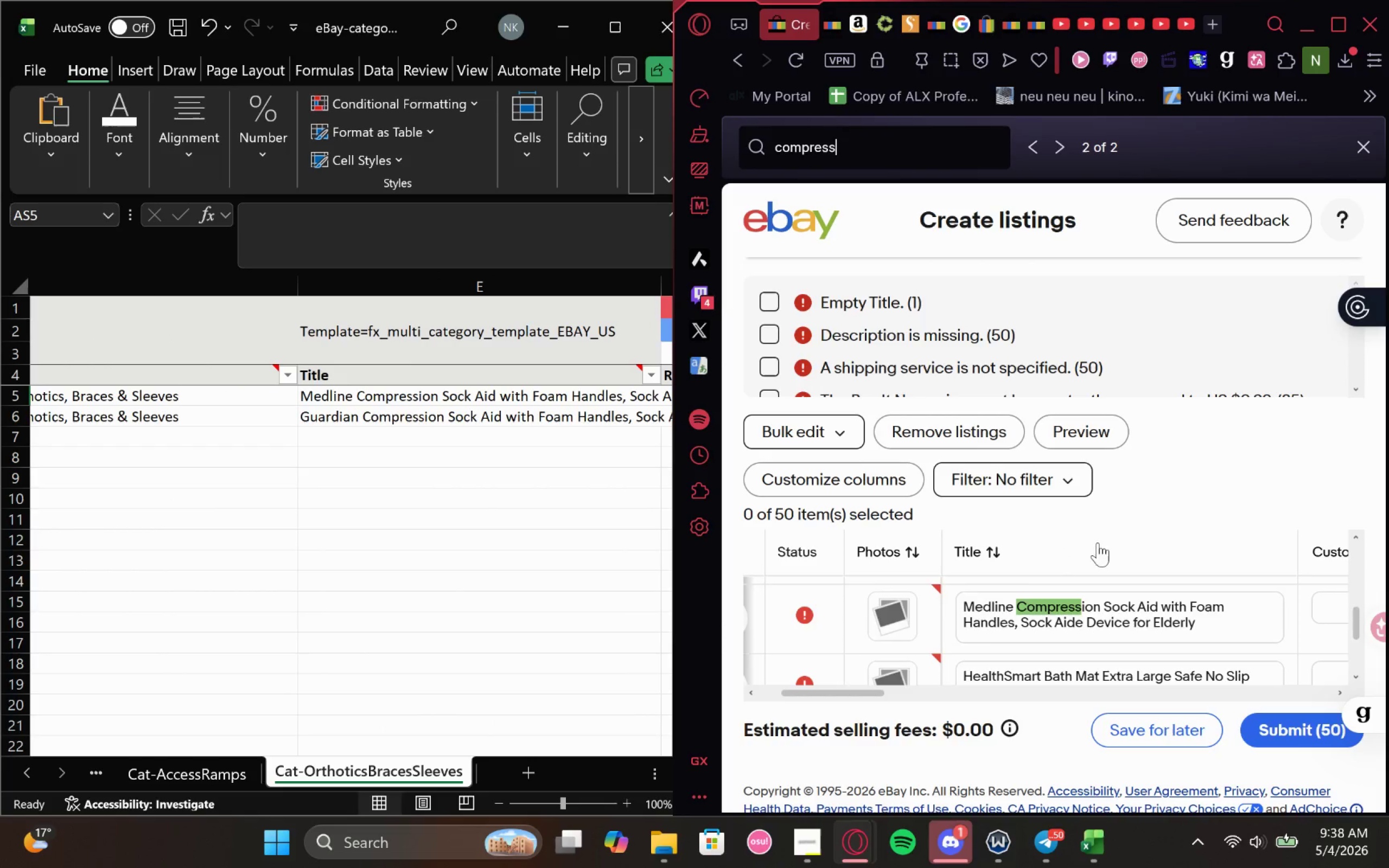 
mouse_move([1137, 633])
 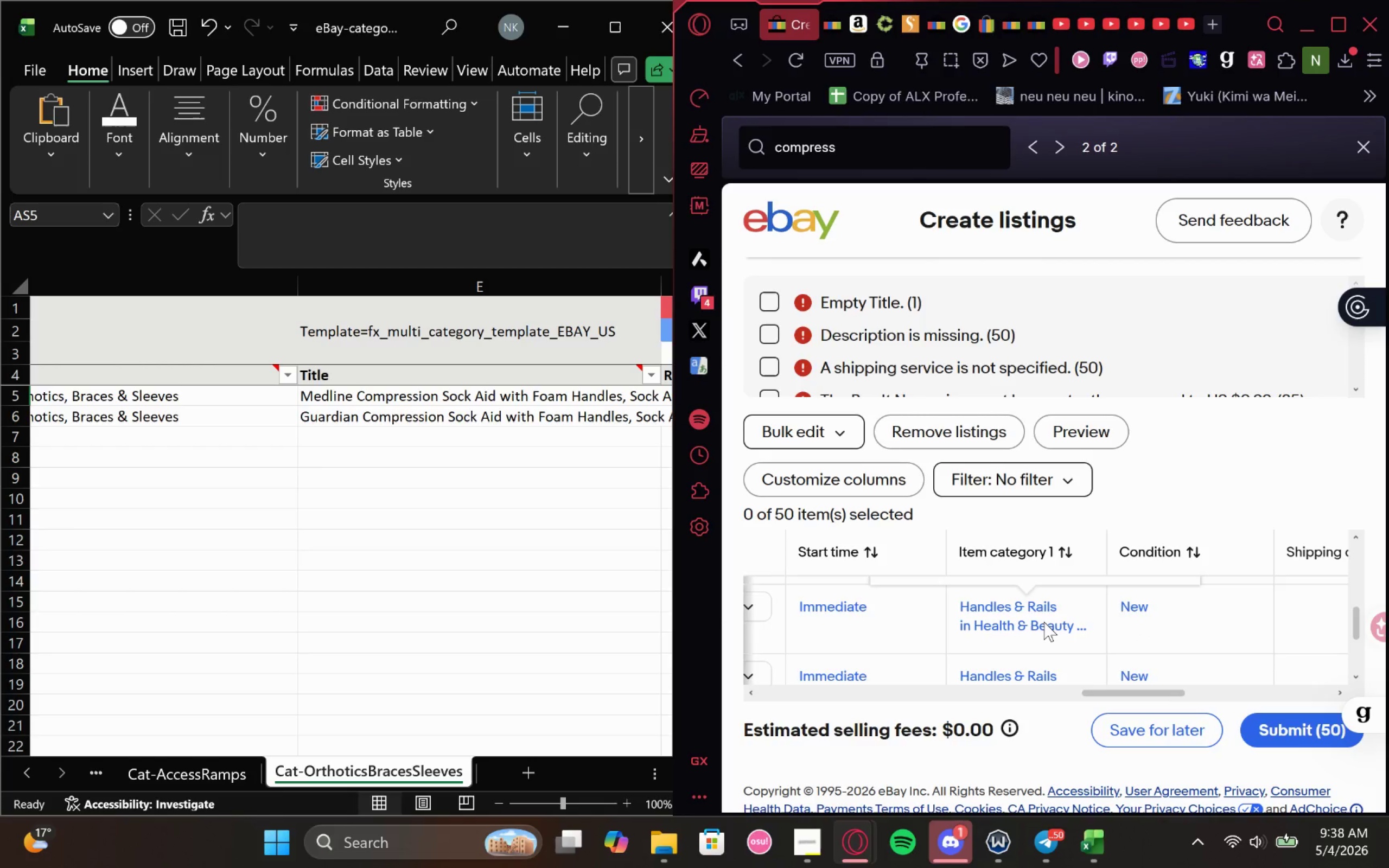 
left_click([1044, 622])
 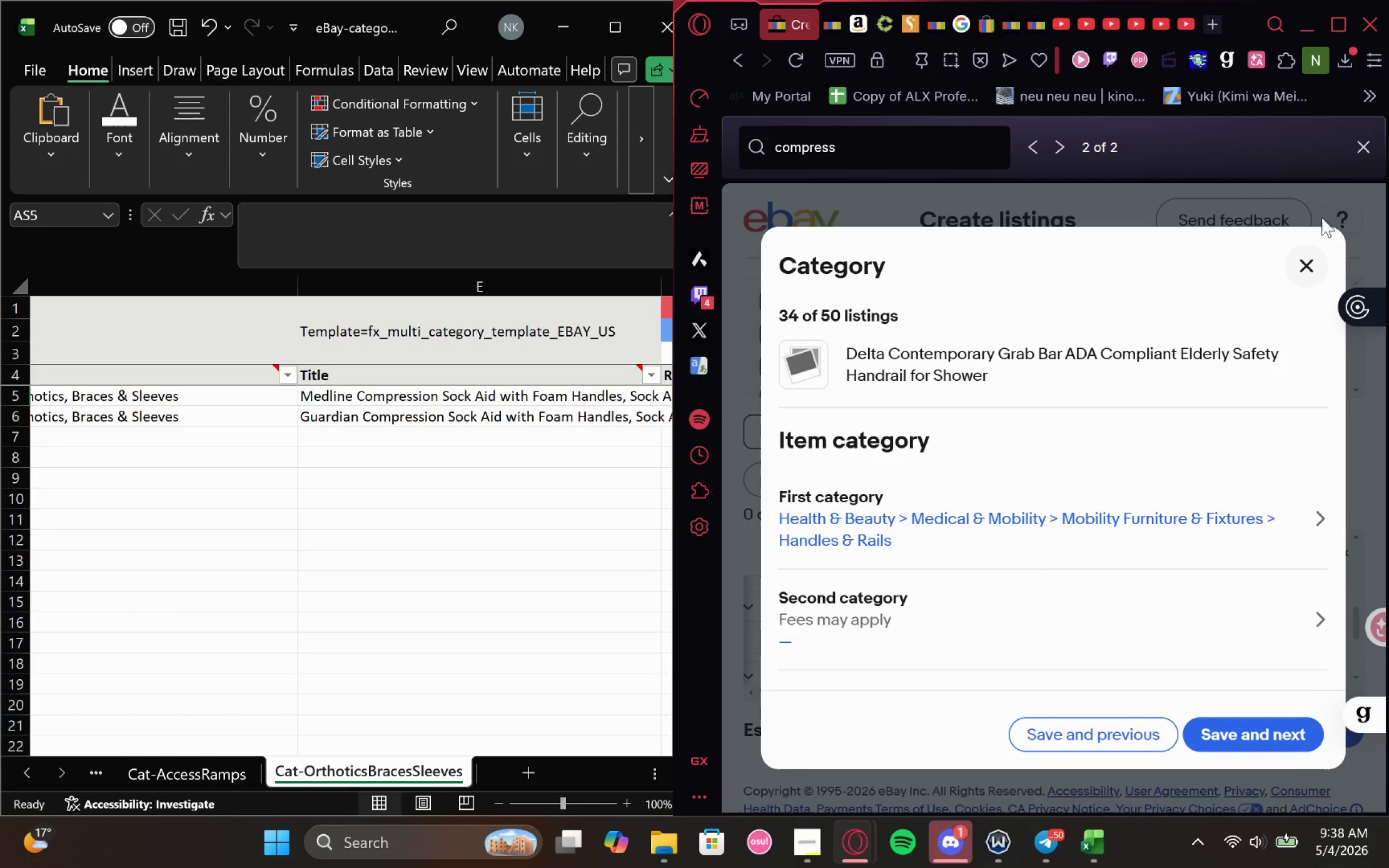 
left_click([1190, 532])
 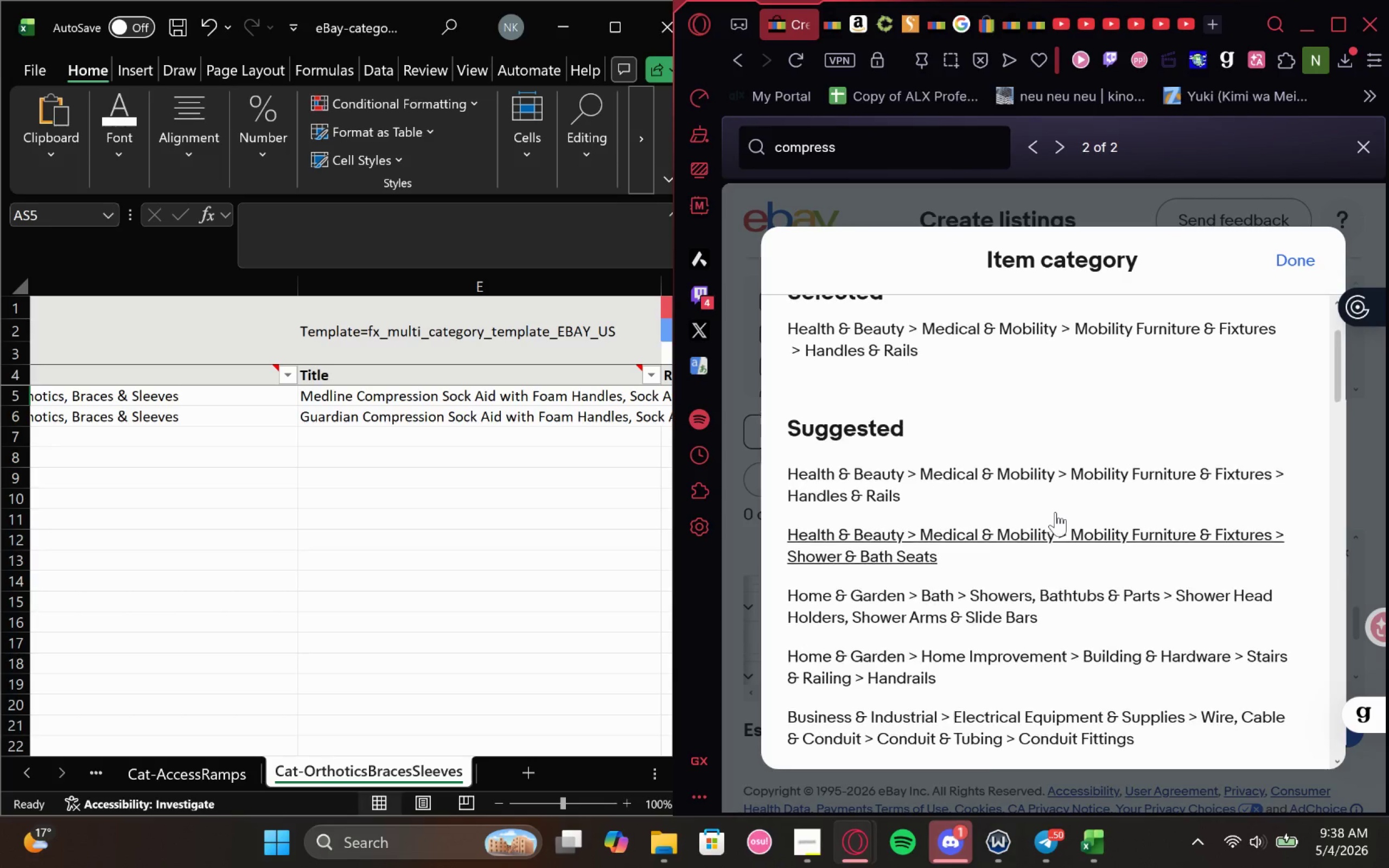 
wait(5.27)
 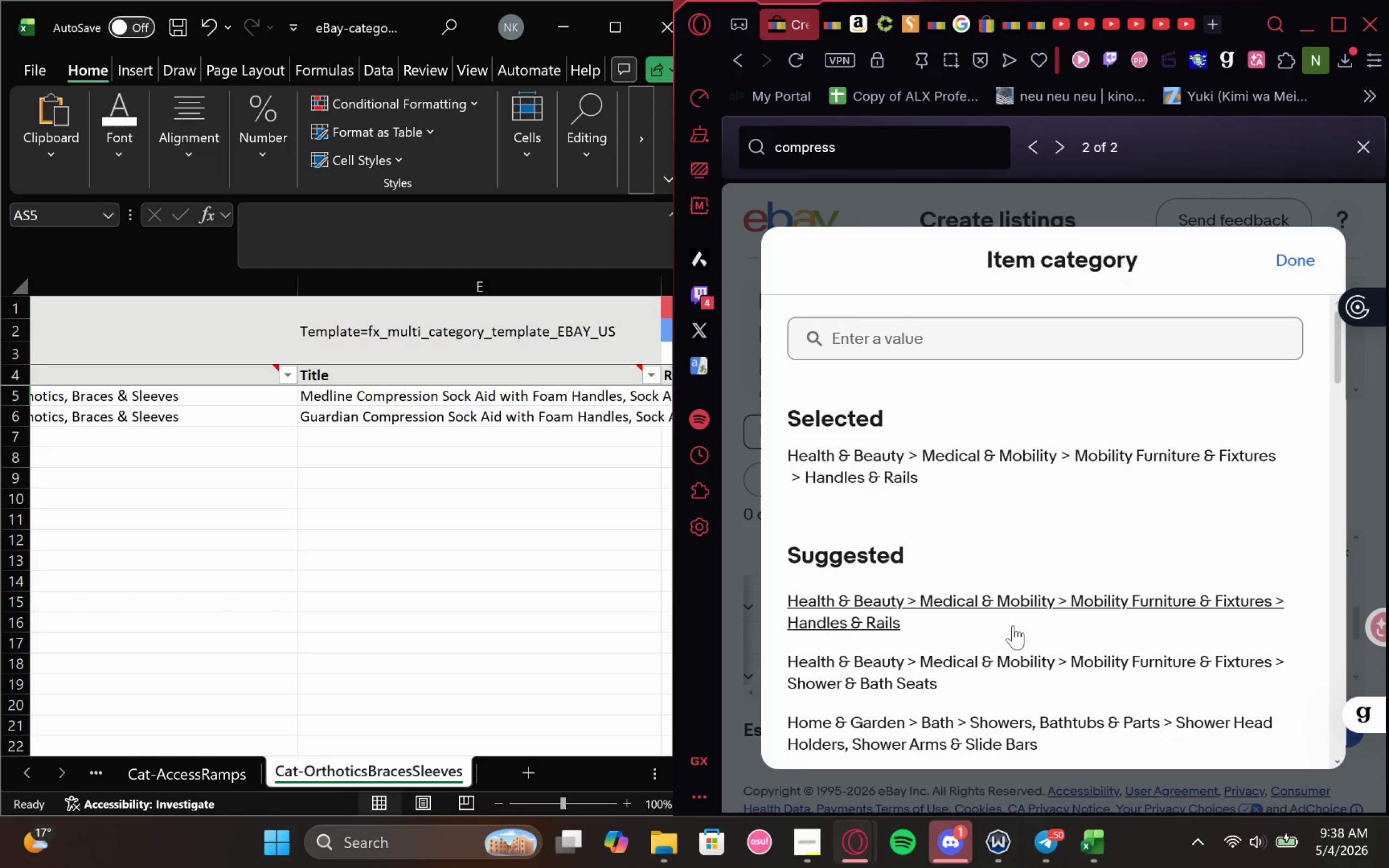 
left_click([1104, 320])
 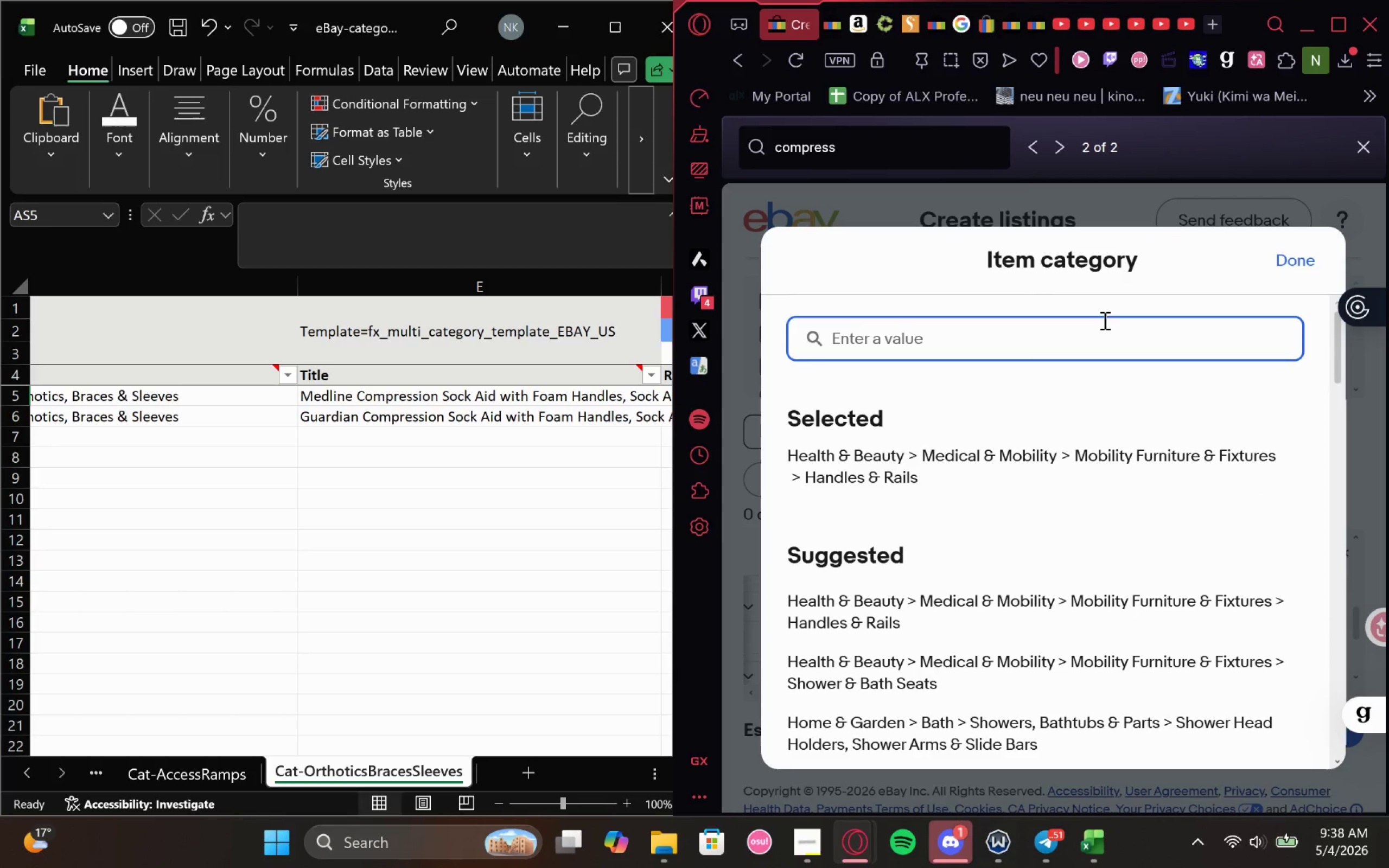 
type(ortho)
 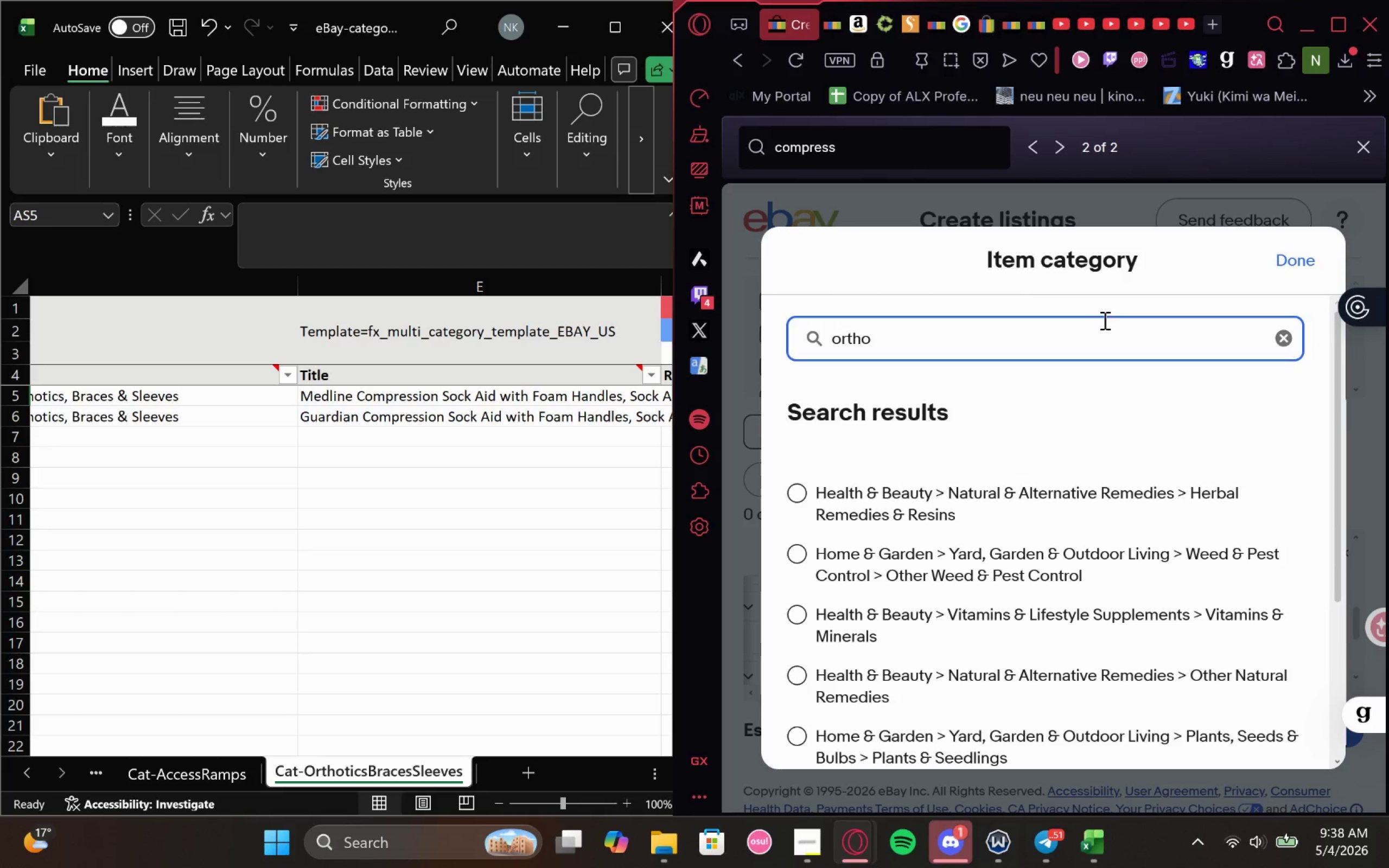 
key(T)
 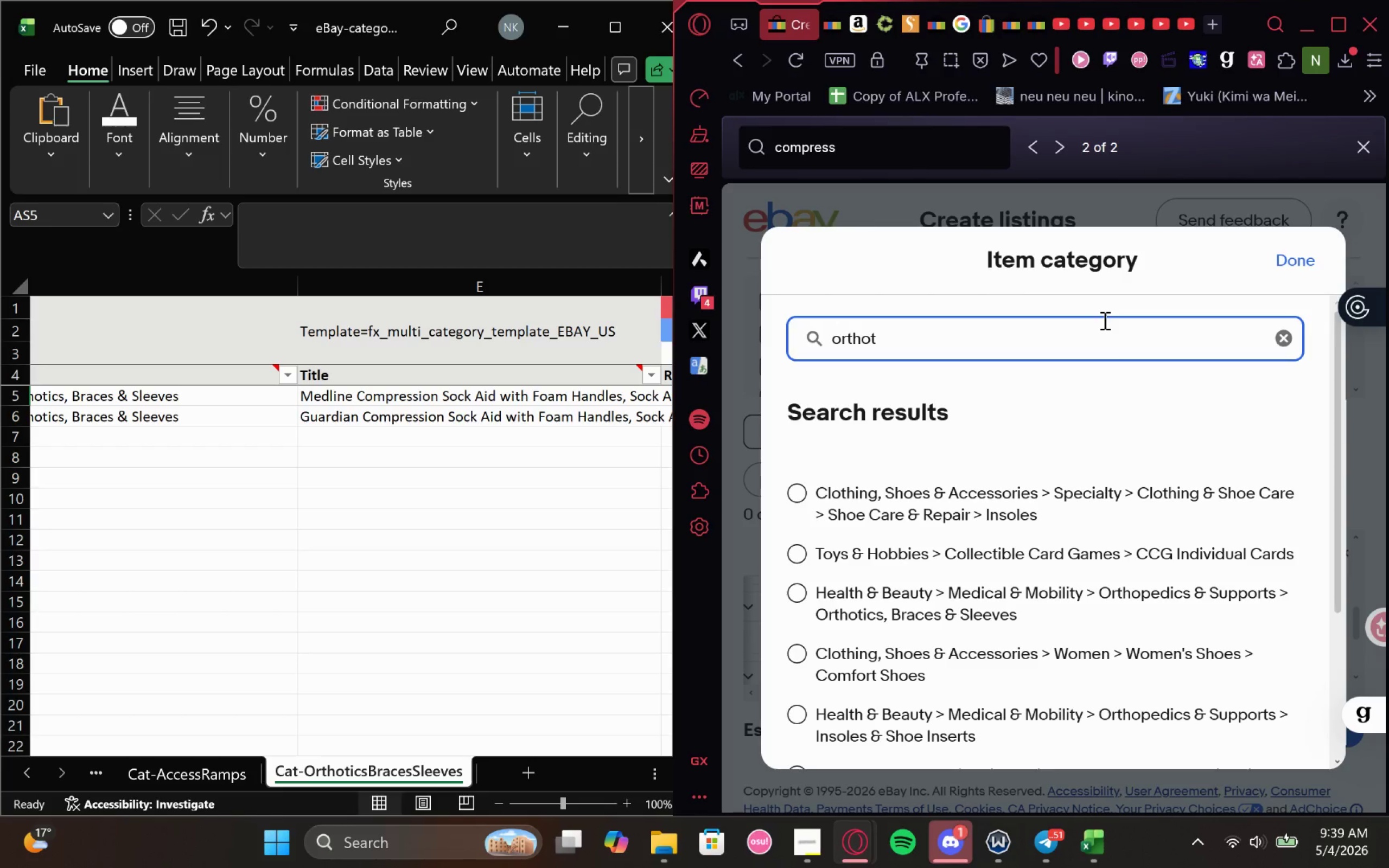 
wait(5.33)
 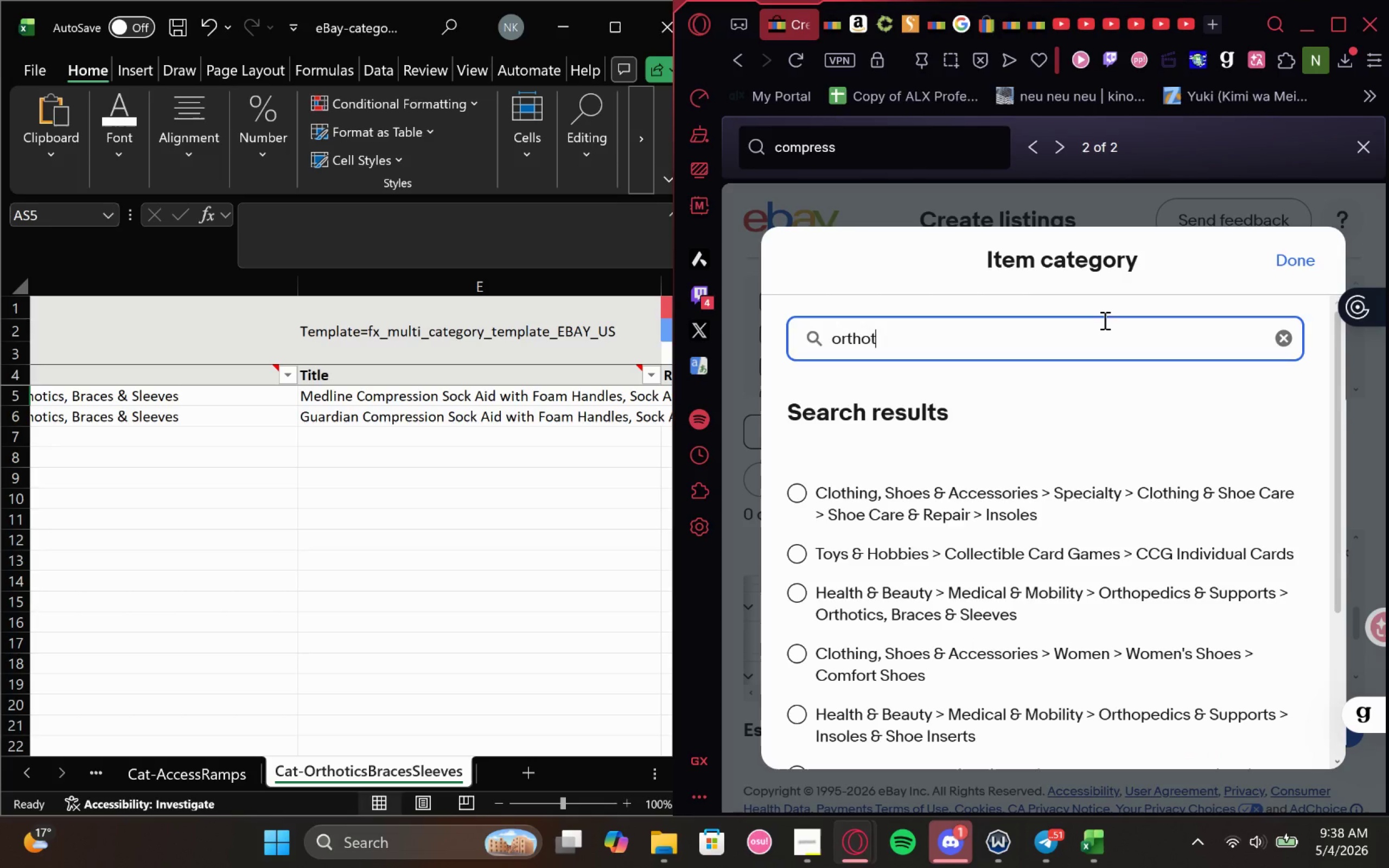 
left_click([1103, 595])
 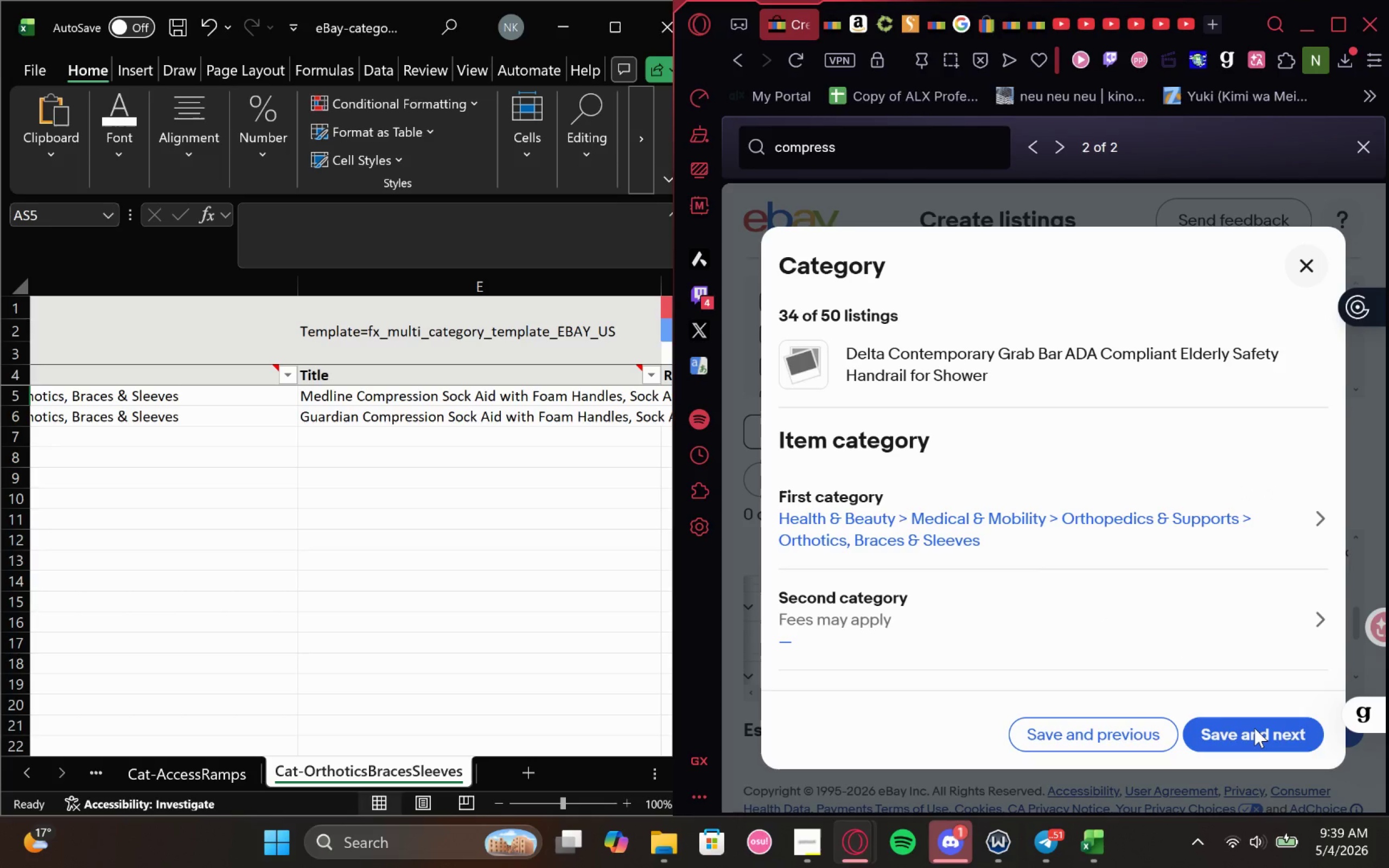 
left_click([1254, 728])
 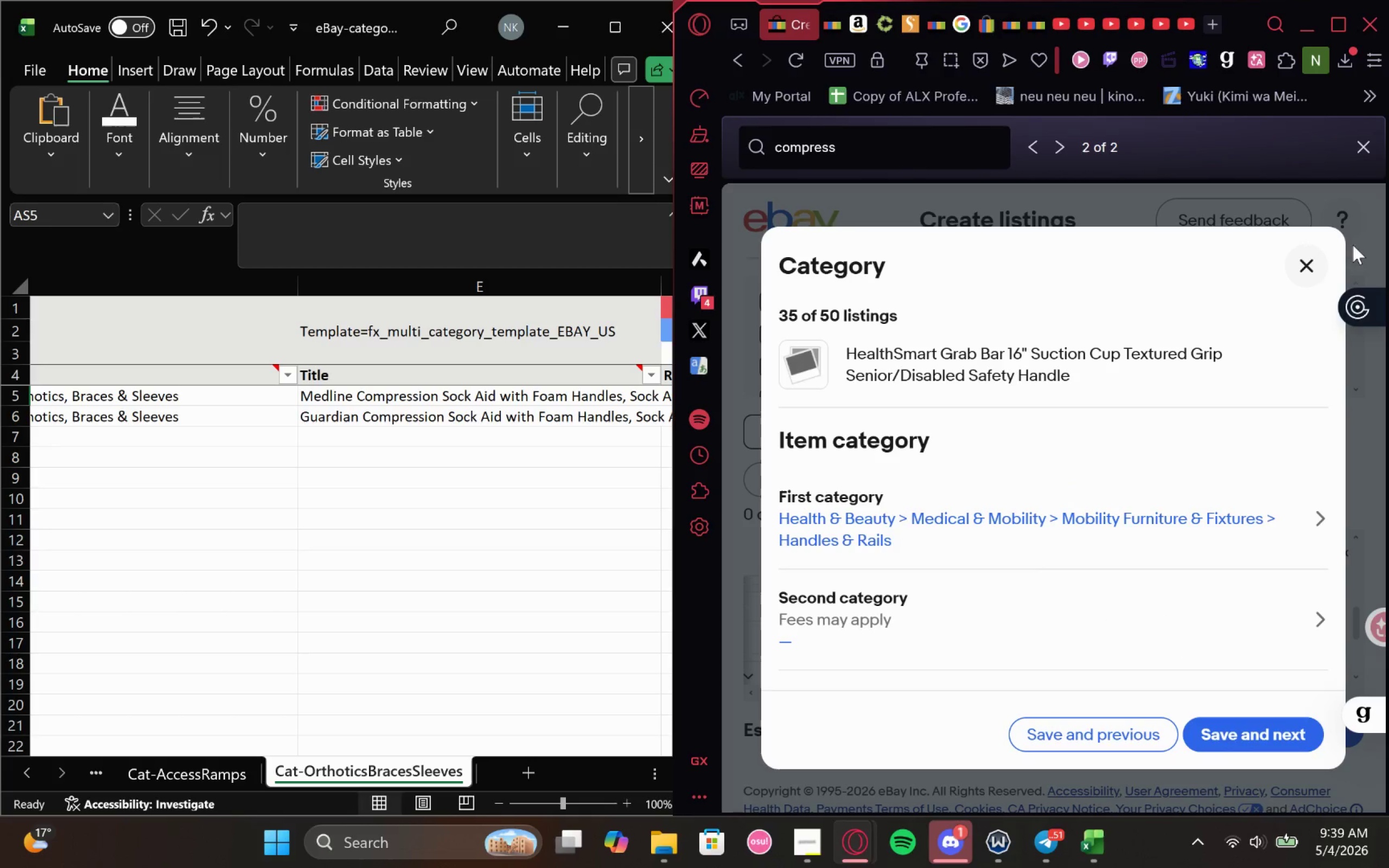 
left_click([1318, 253])
 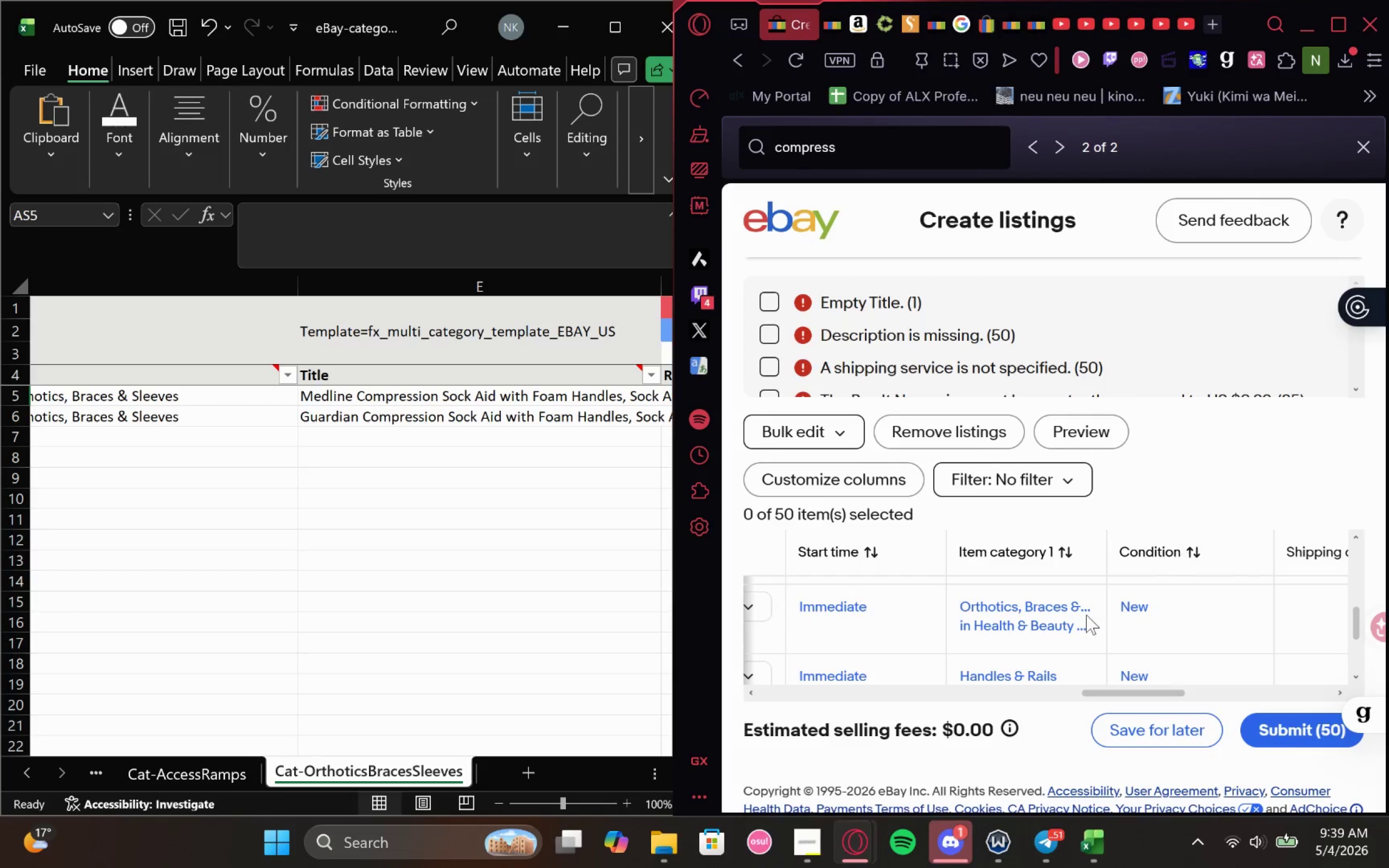 
mouse_move([1167, 641])
 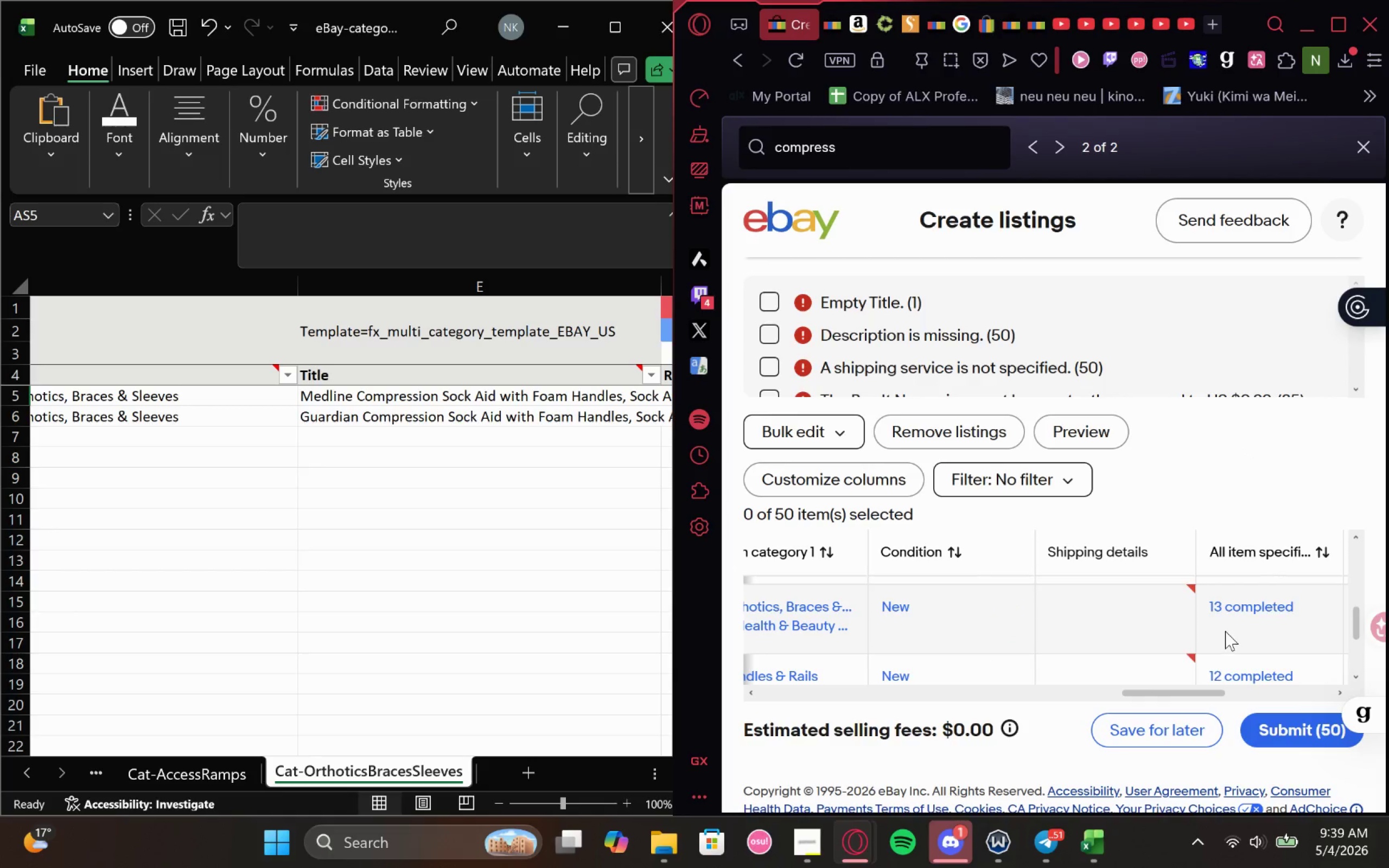 
left_click([1225, 631])
 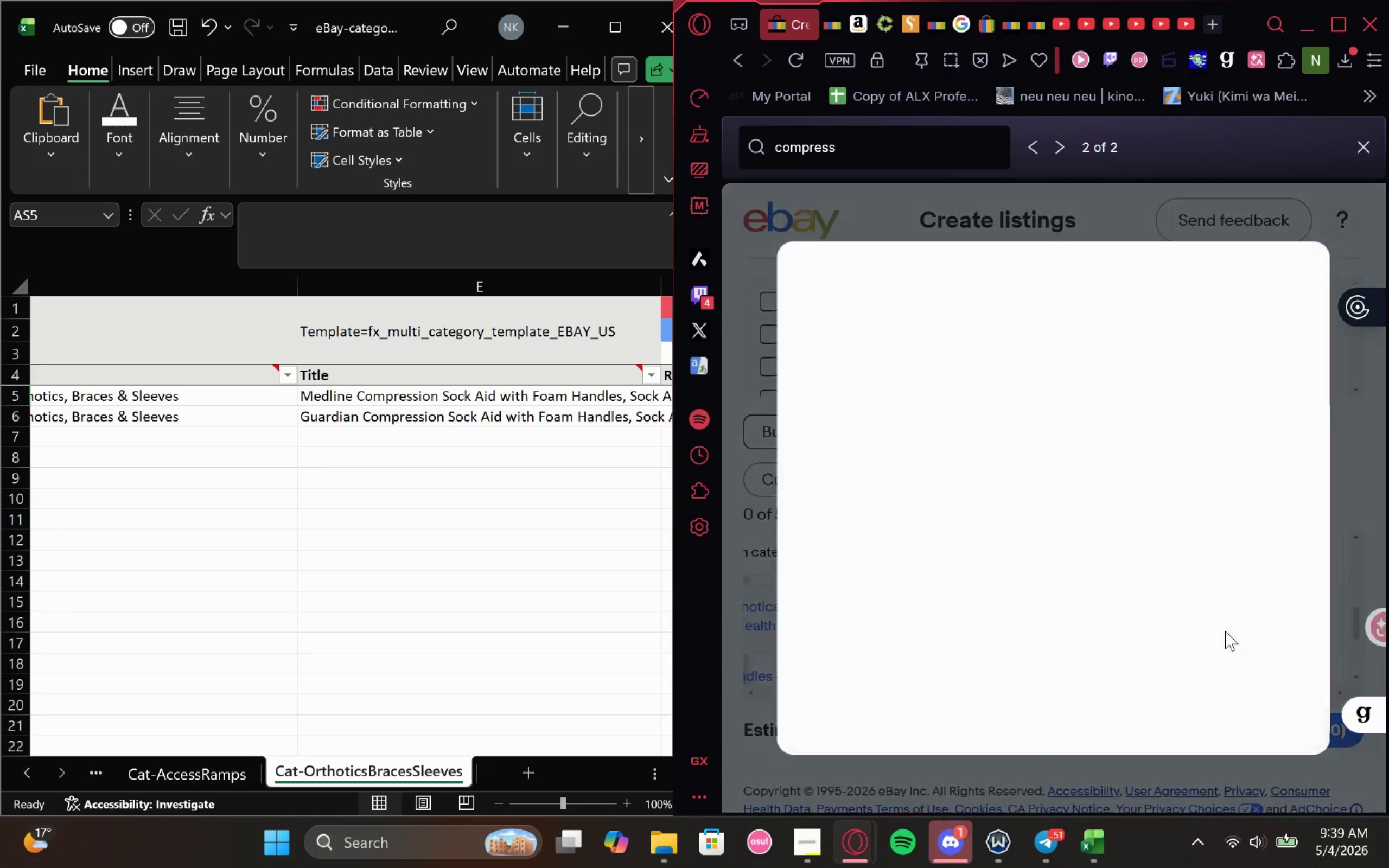 
left_click([1225, 631])
 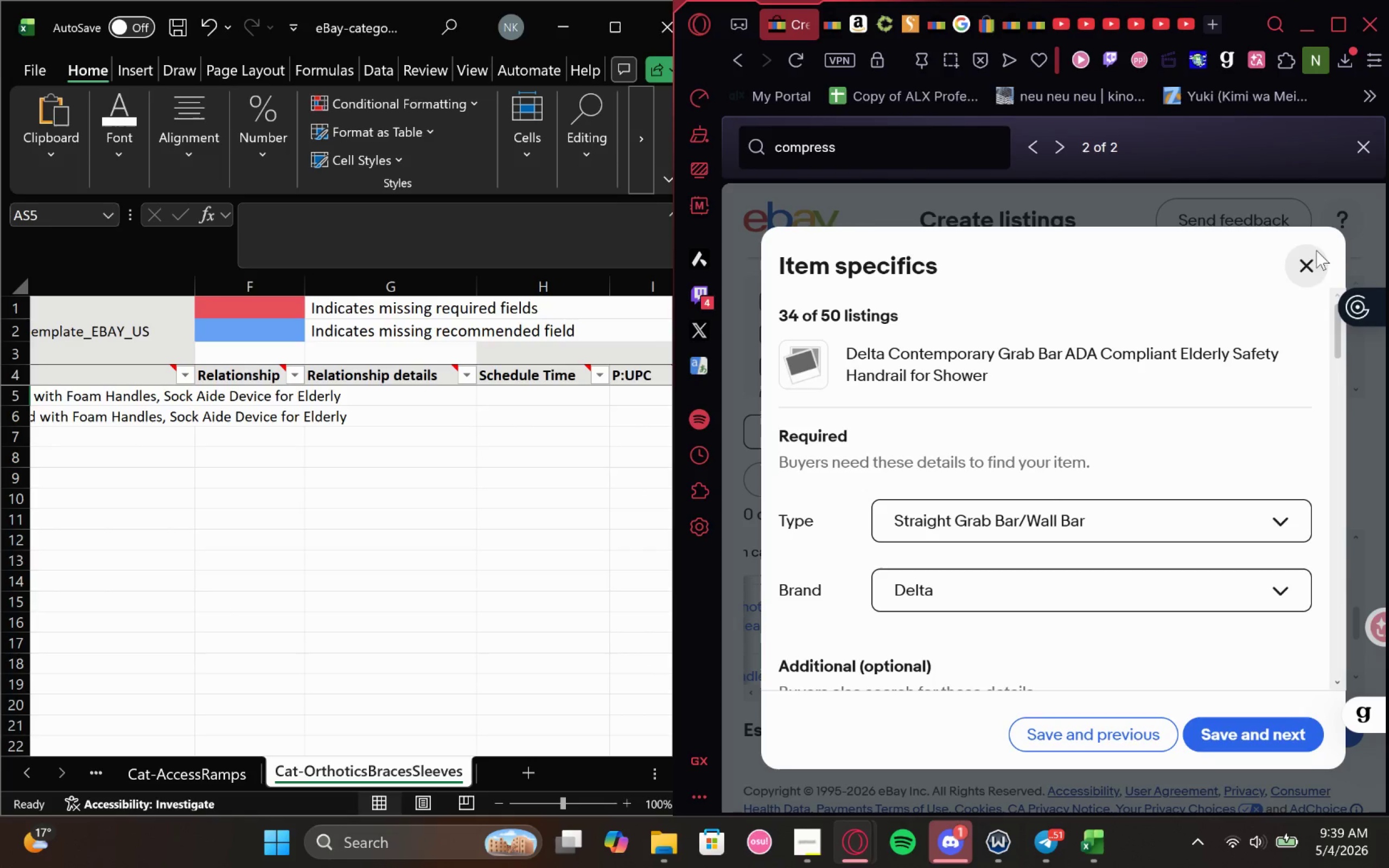 
left_click([1298, 270])
 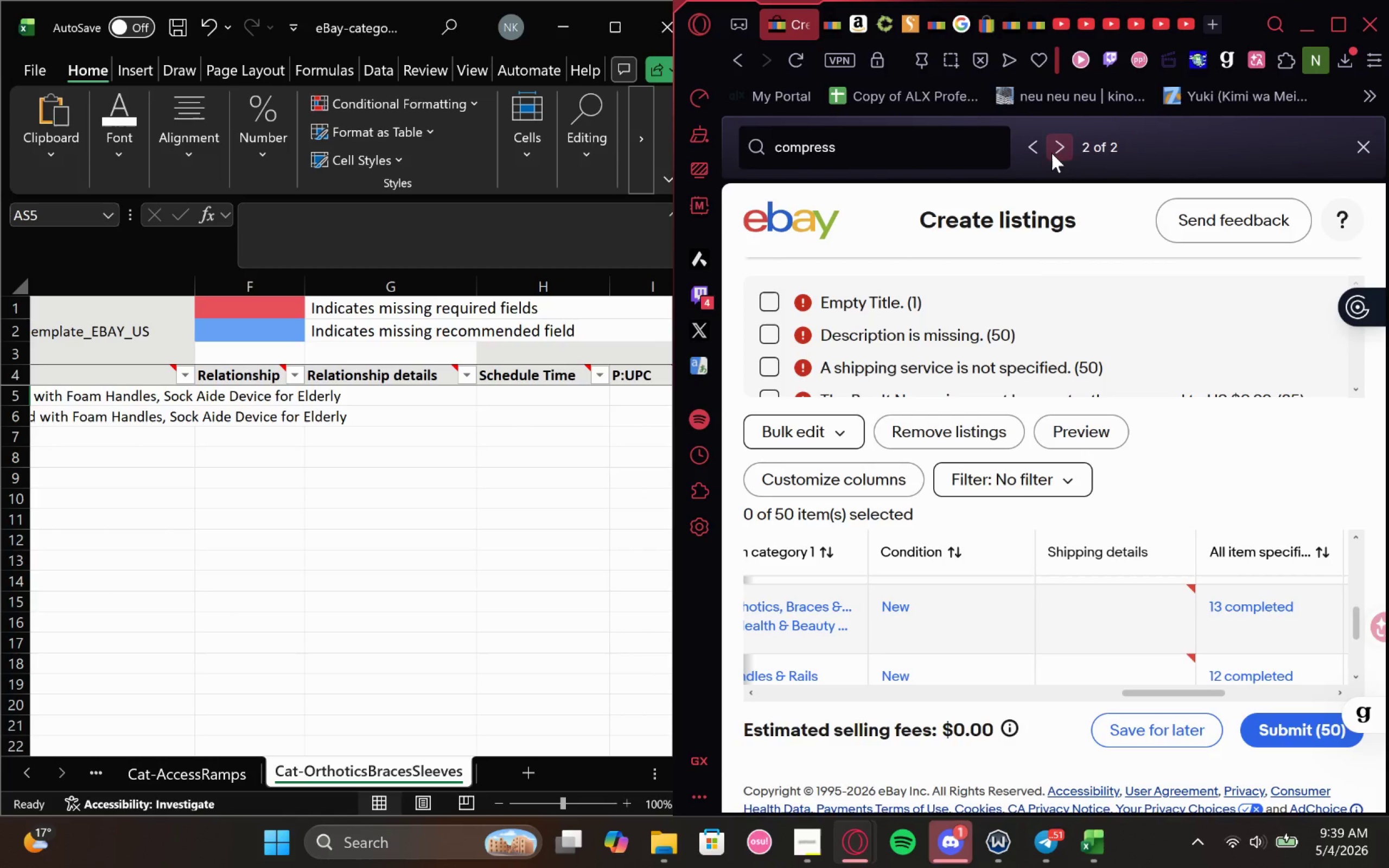 
left_click([1041, 150])
 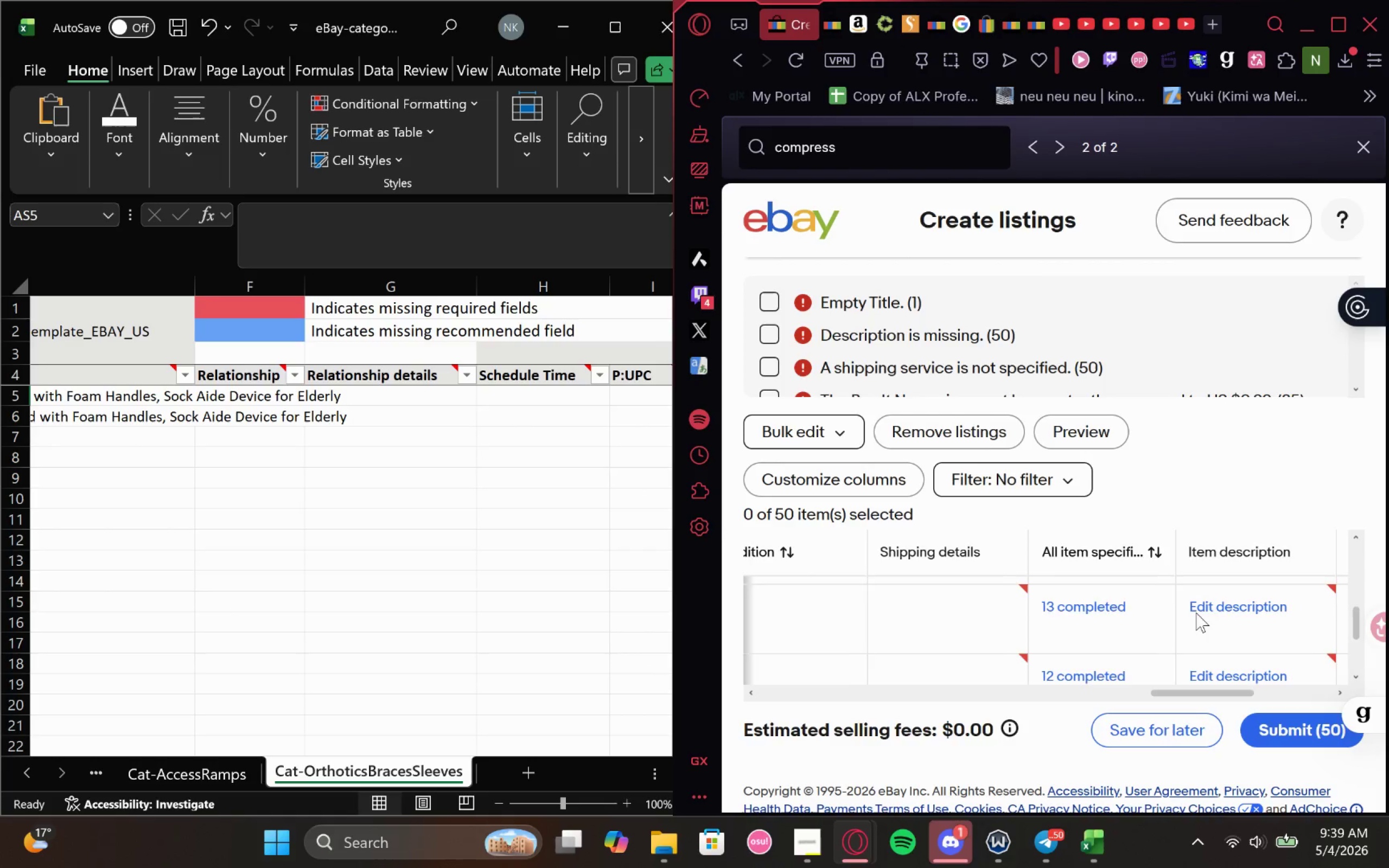 
wait(5.17)
 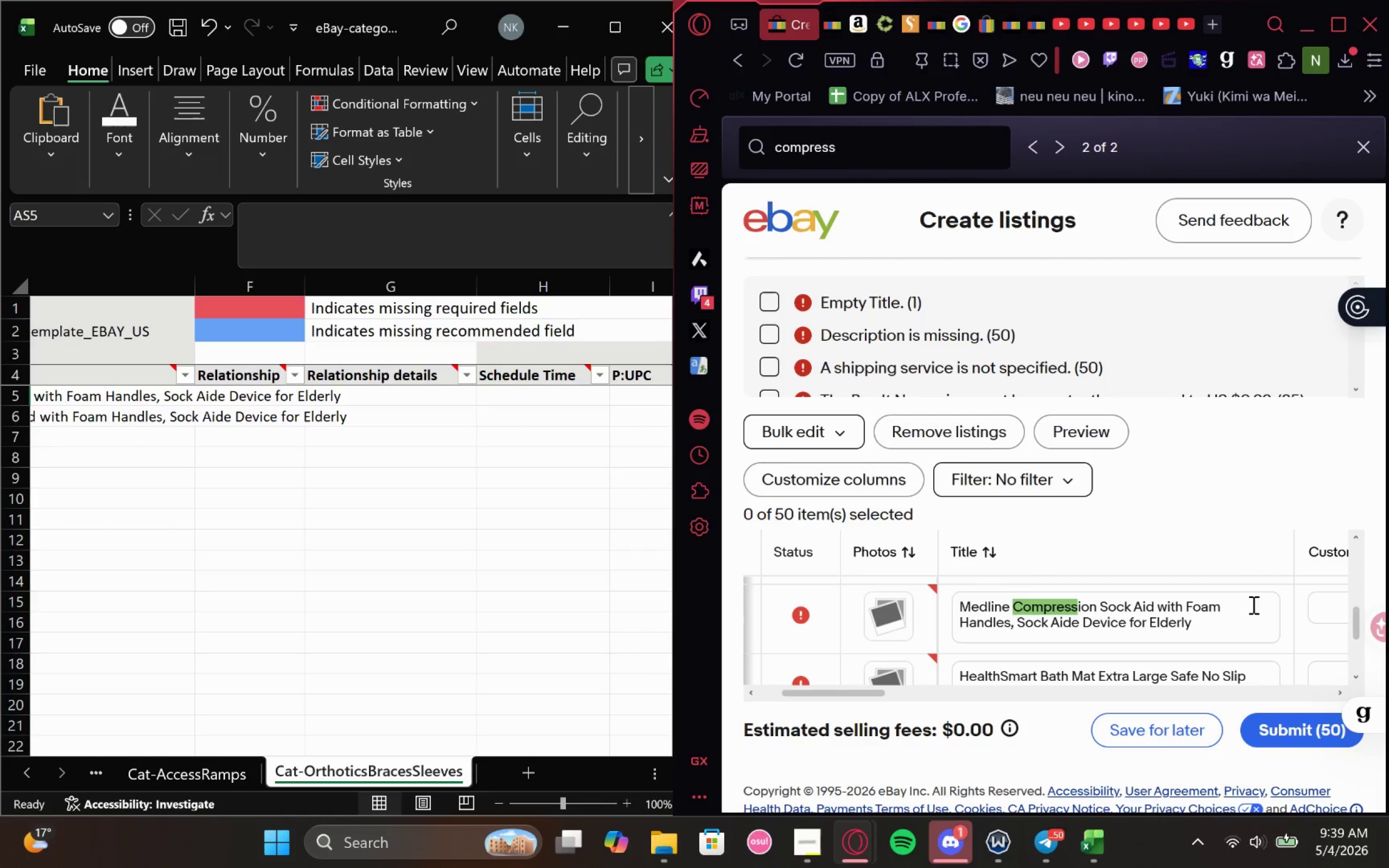 
left_click([1033, 139])
 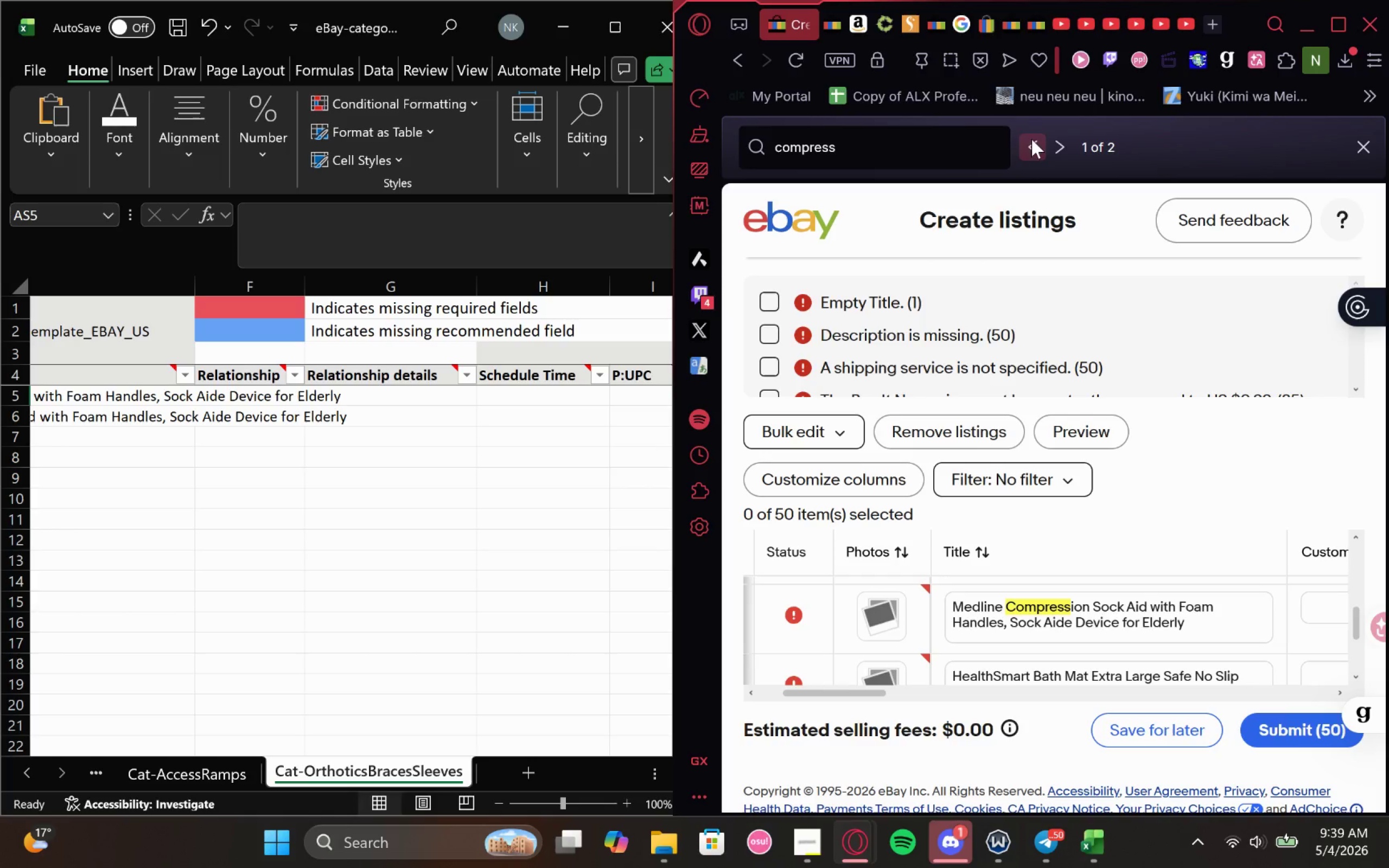 
left_click([1033, 135])
 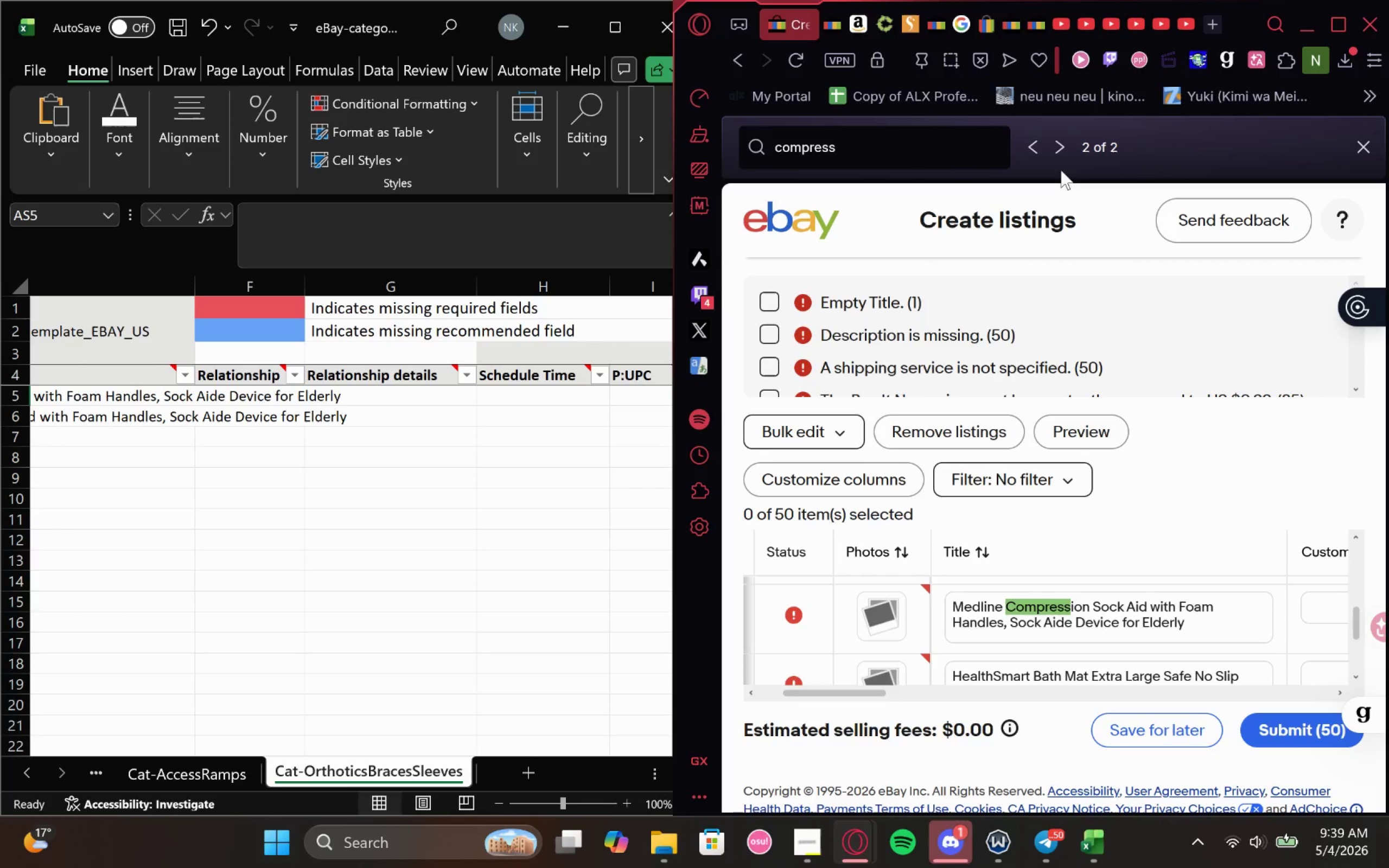 
left_click([1056, 141])
 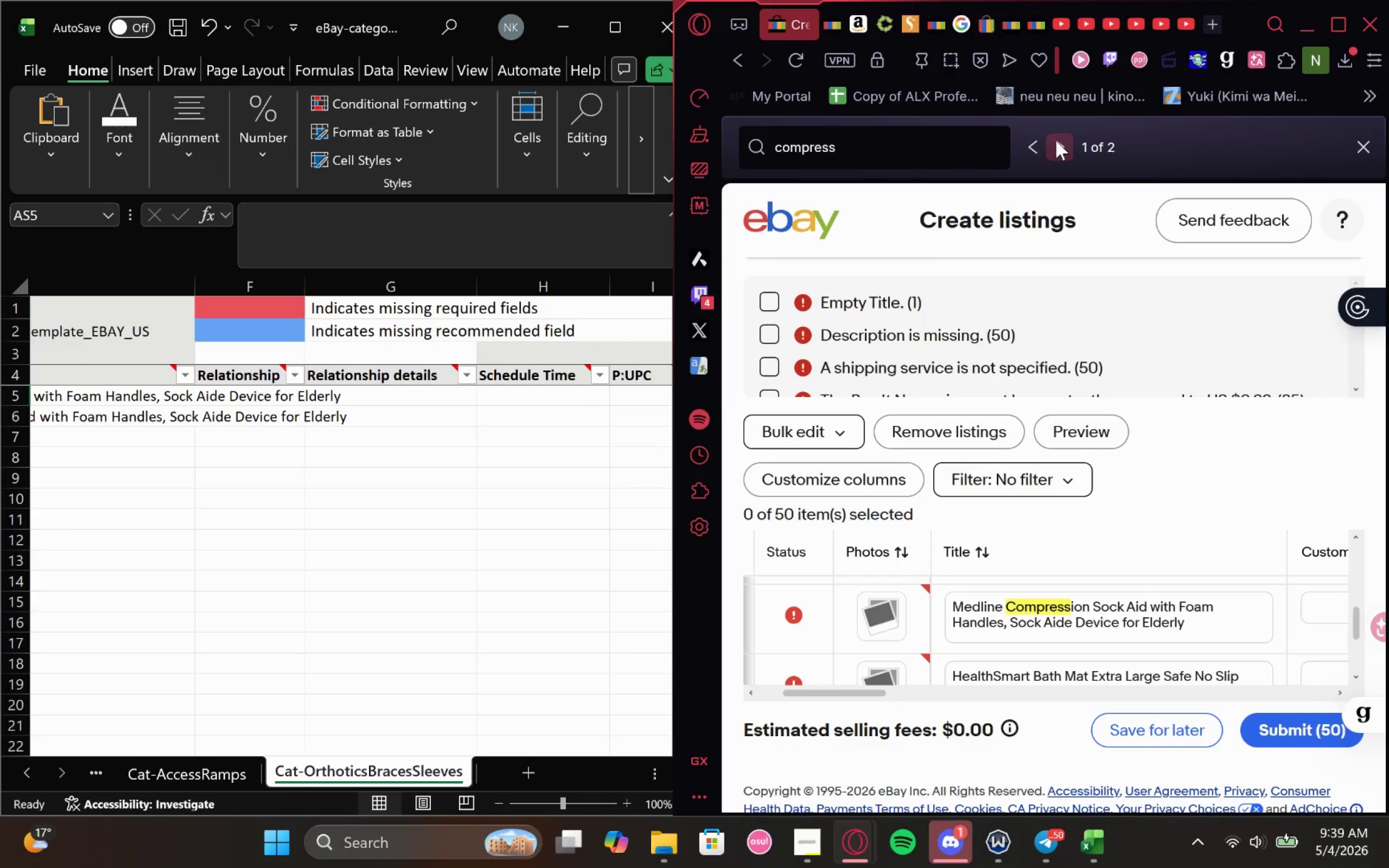 
left_click([1056, 141])
 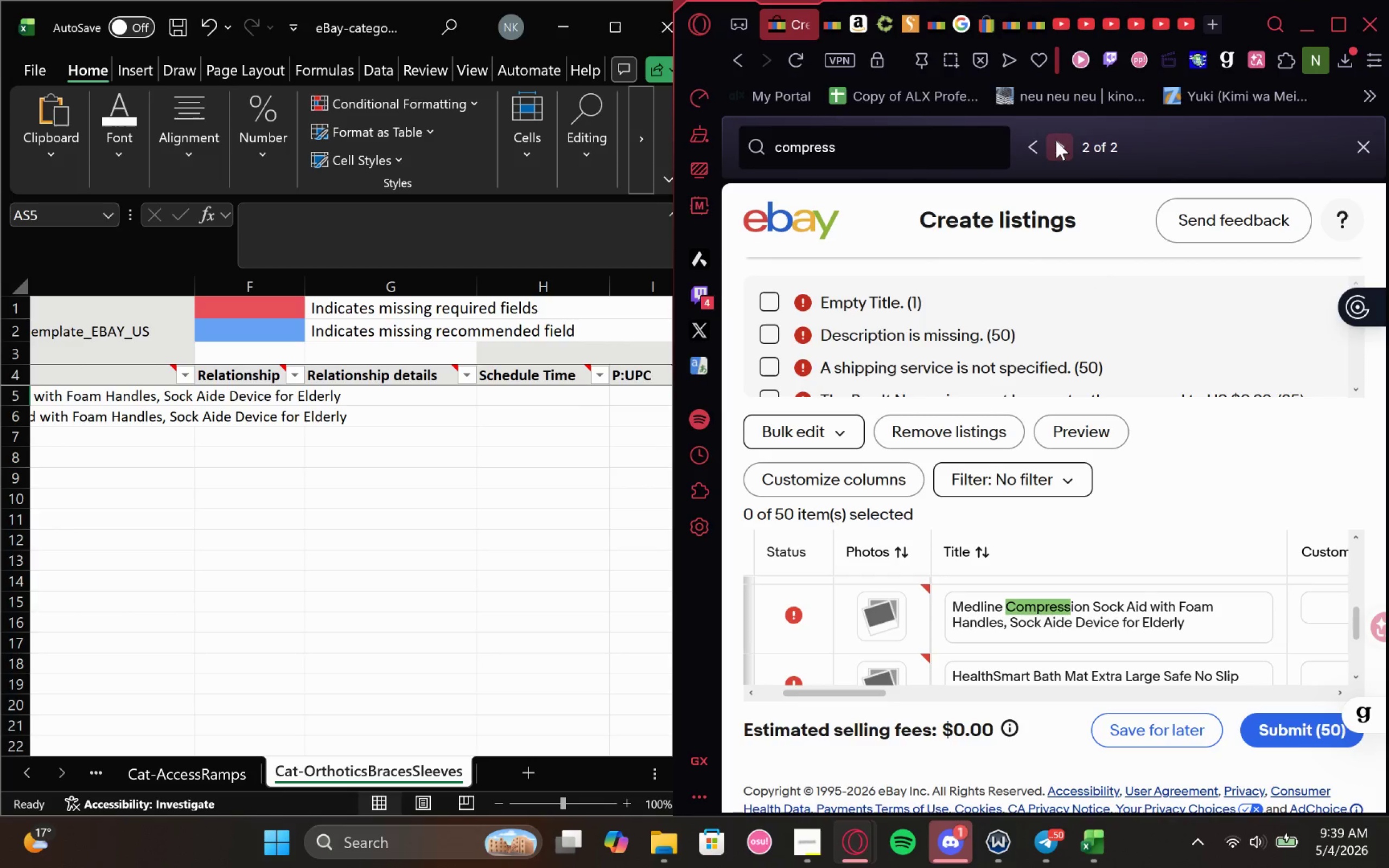 
left_click([1056, 141])
 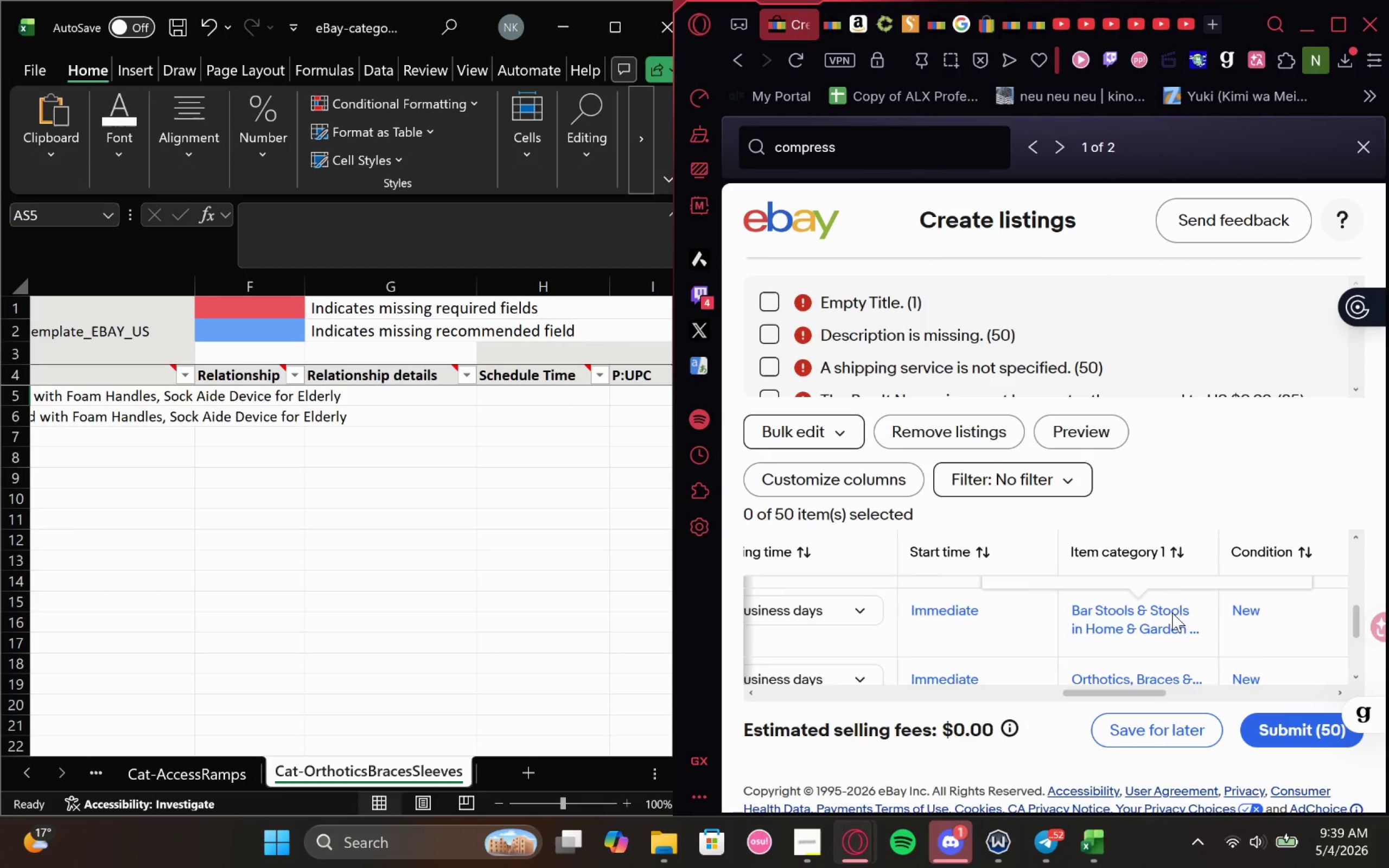 
wait(7.76)
 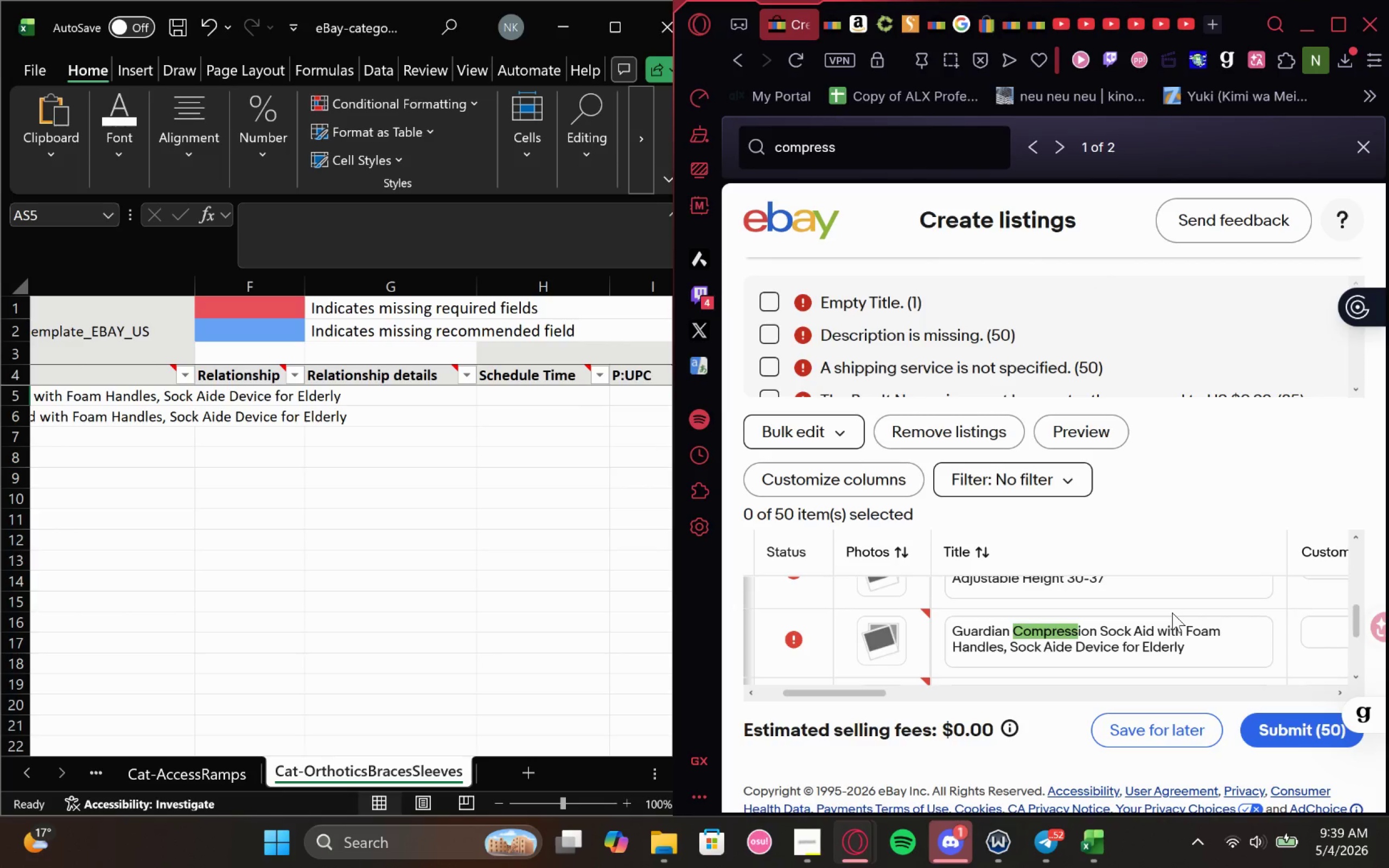 
left_click([1100, 619])
 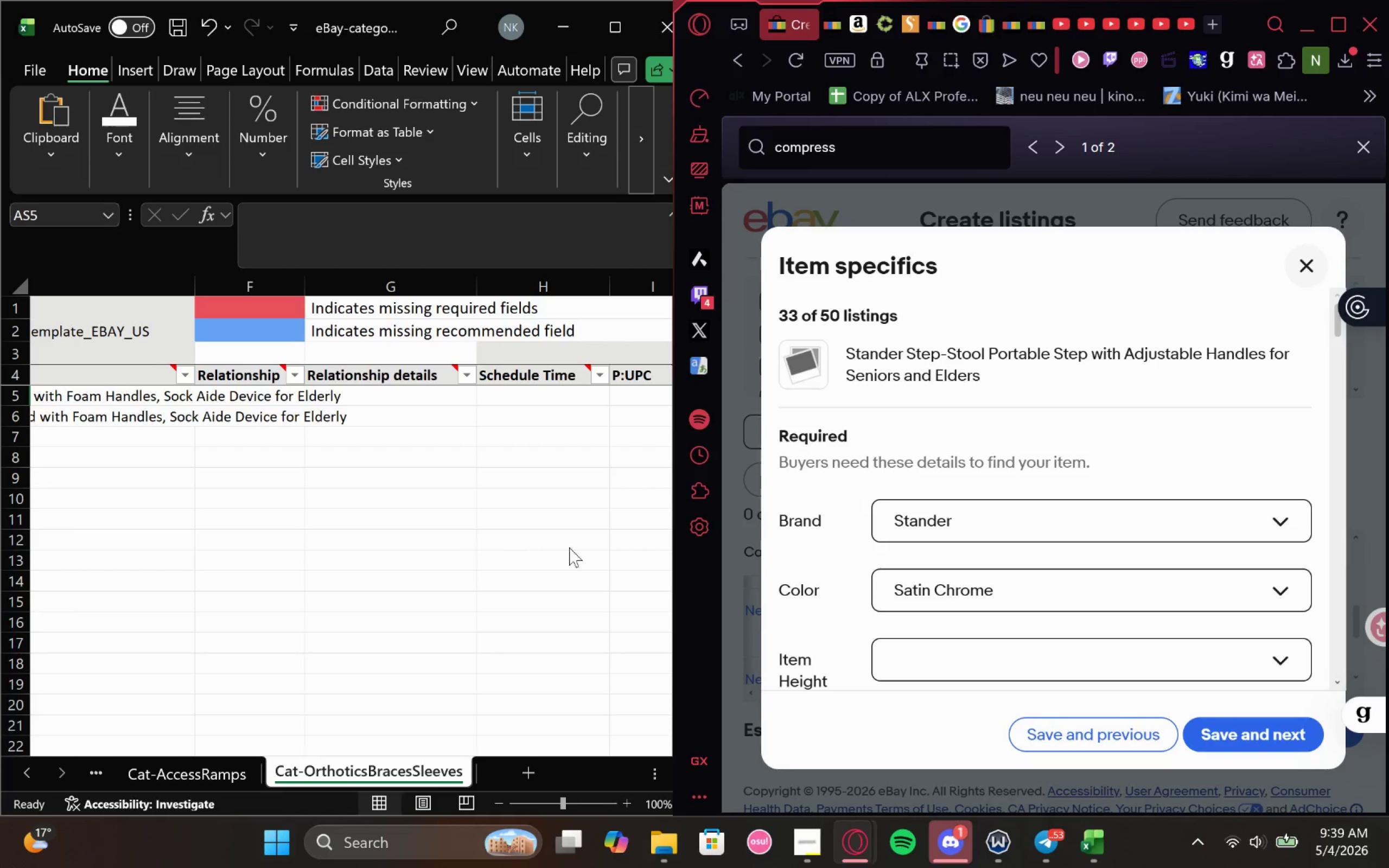 
left_click([1308, 255])
 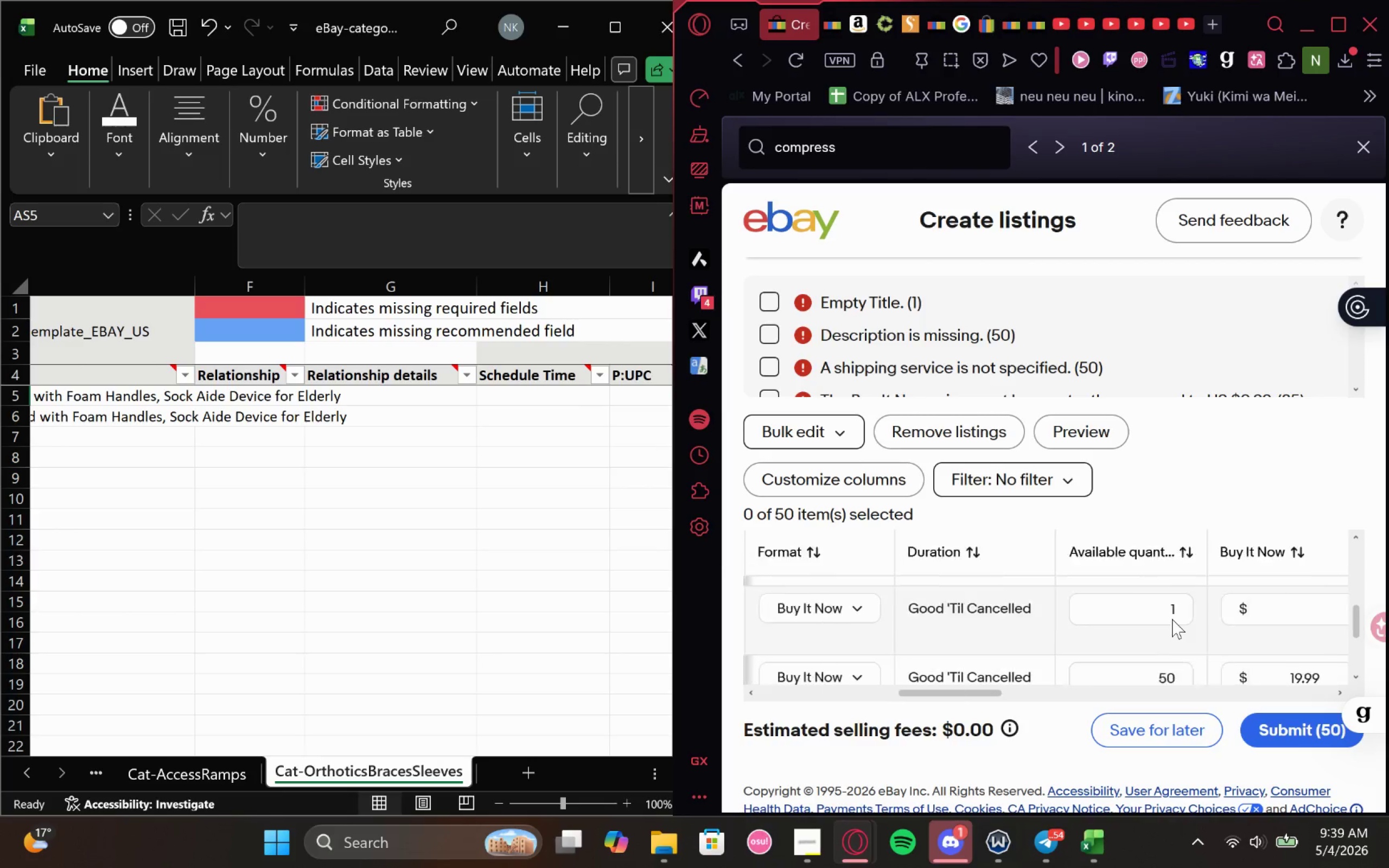 
wait(22.6)
 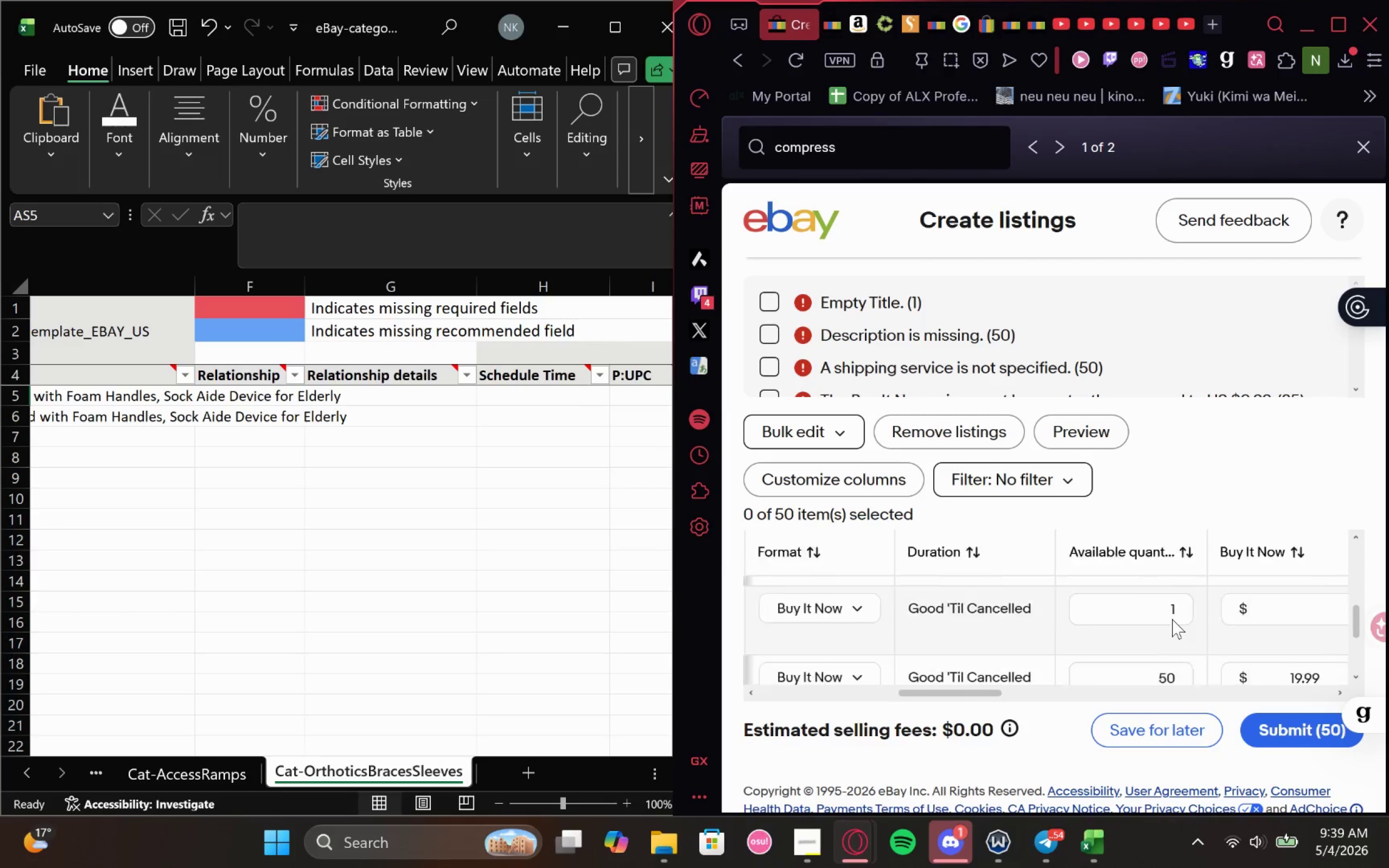 
left_click([1326, 22])
 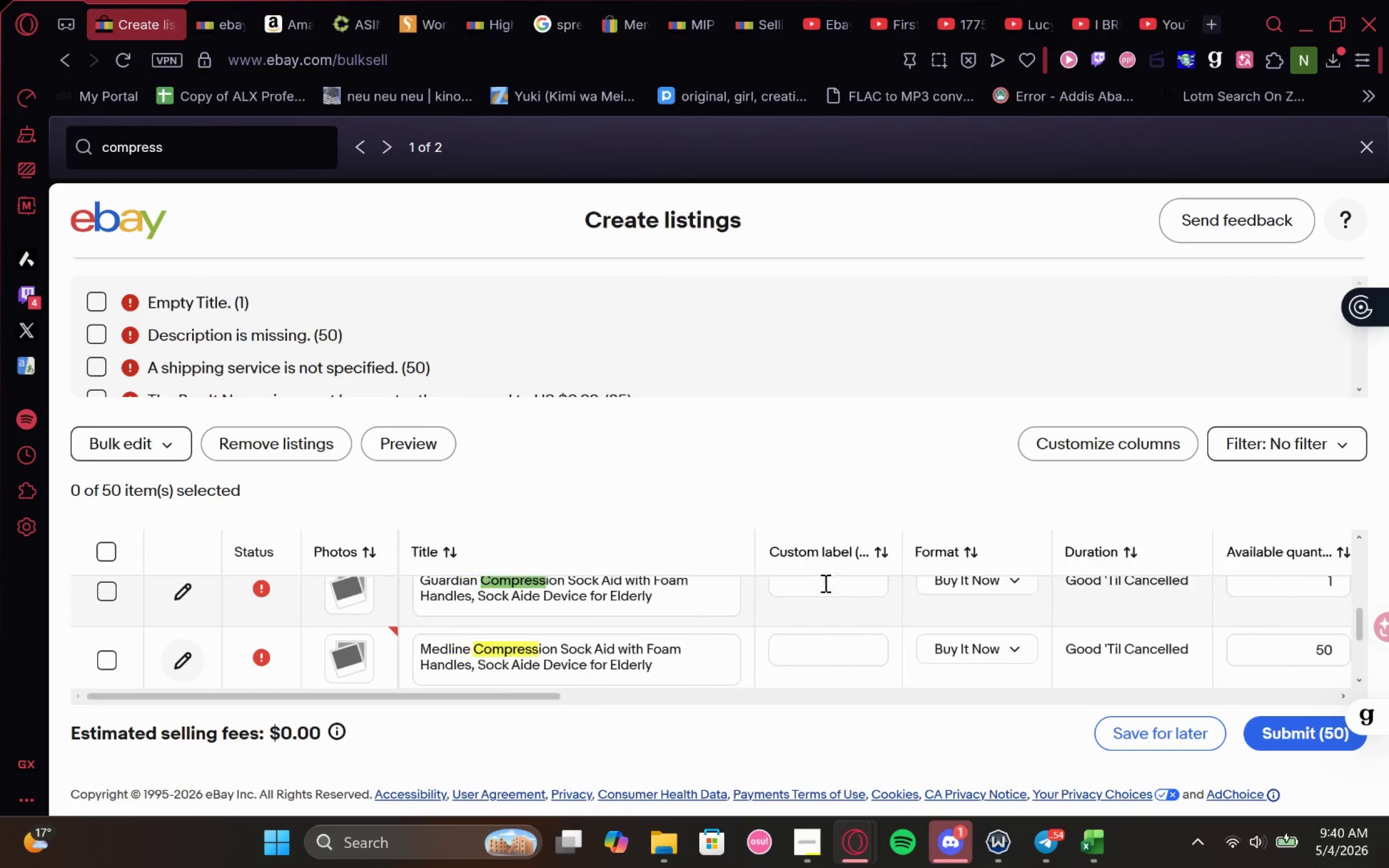 
wait(8.46)
 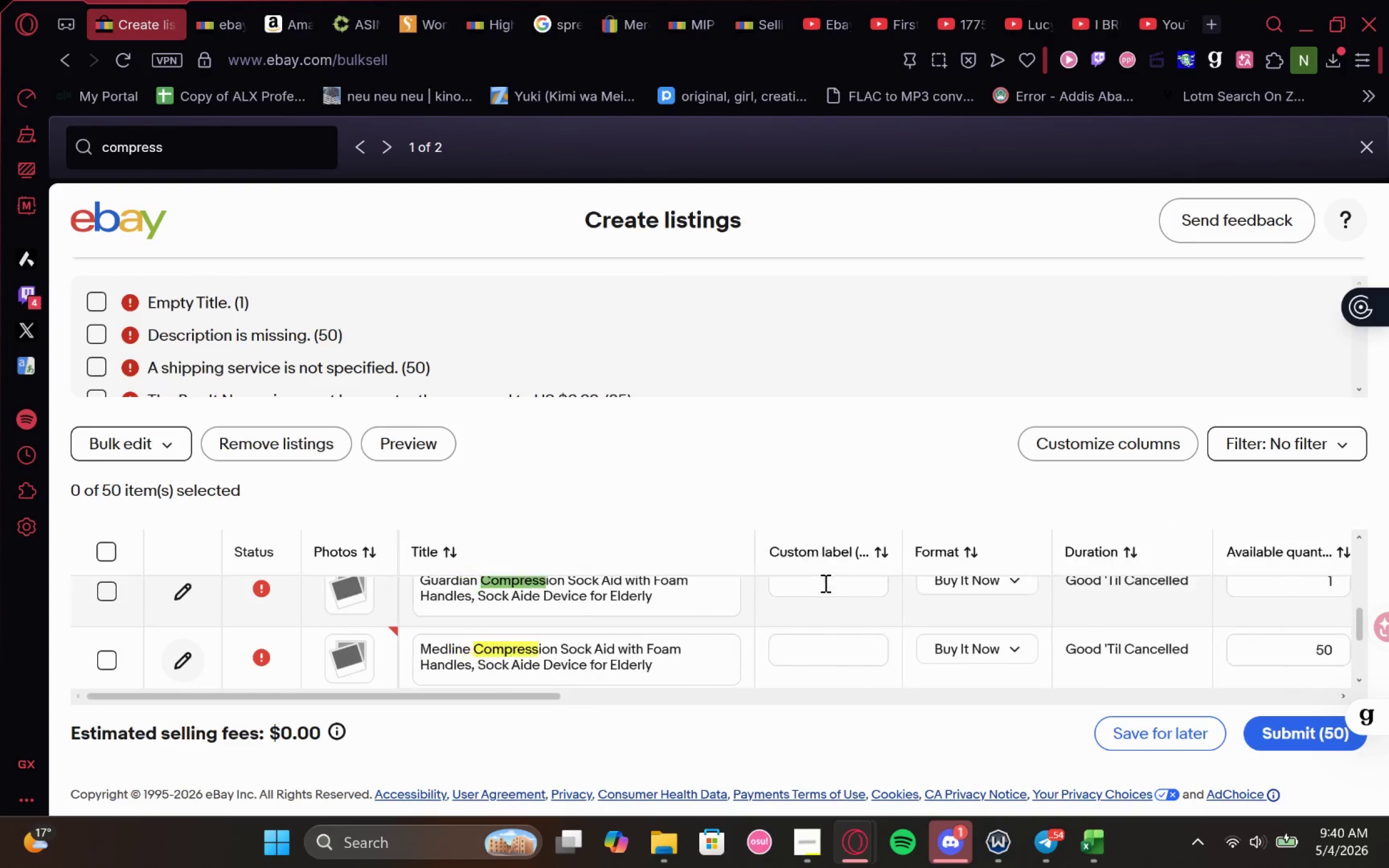 
left_click_drag(start_coordinate=[192, 147], to_coordinate=[0, 143])
 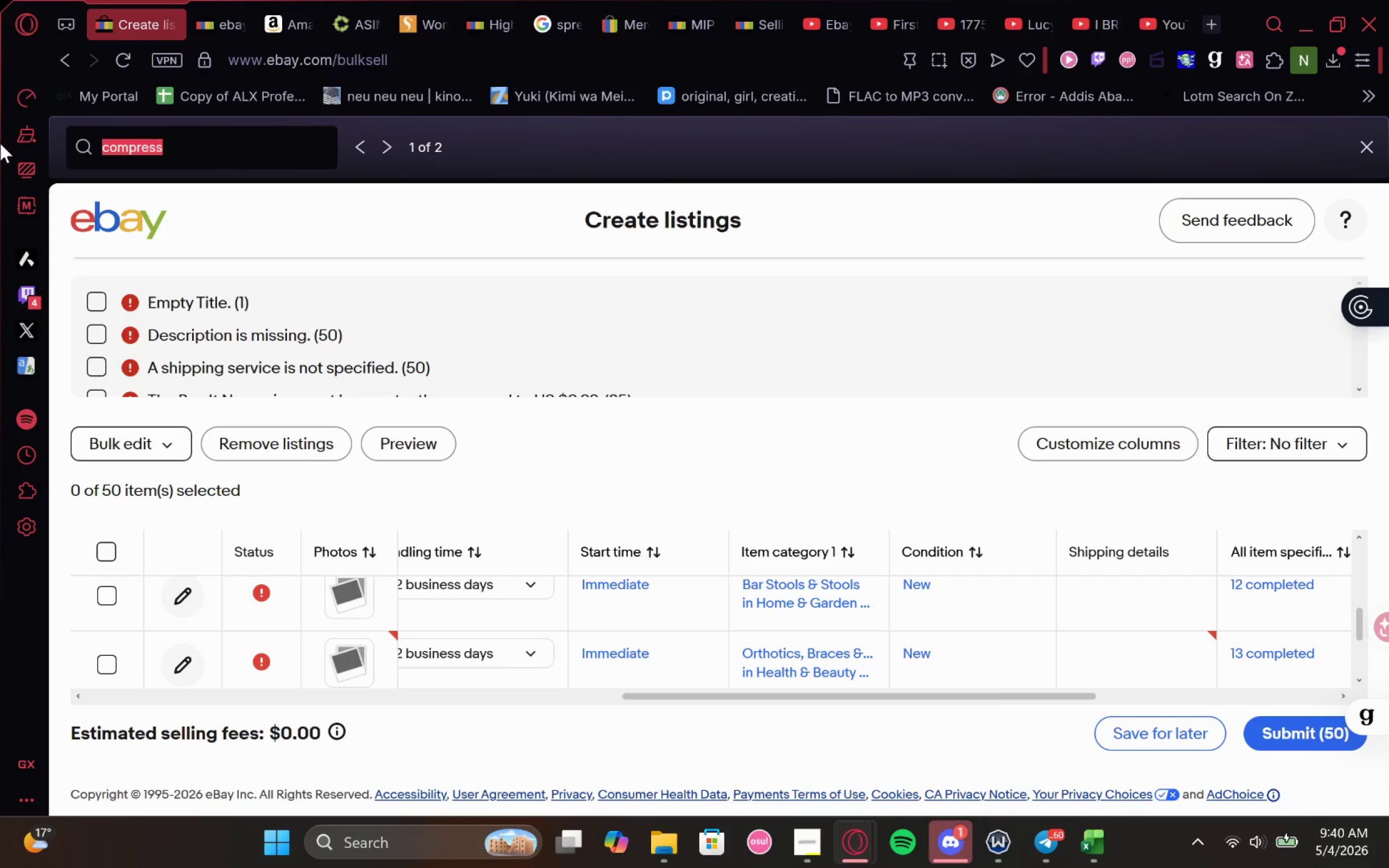 
type(ortho)
 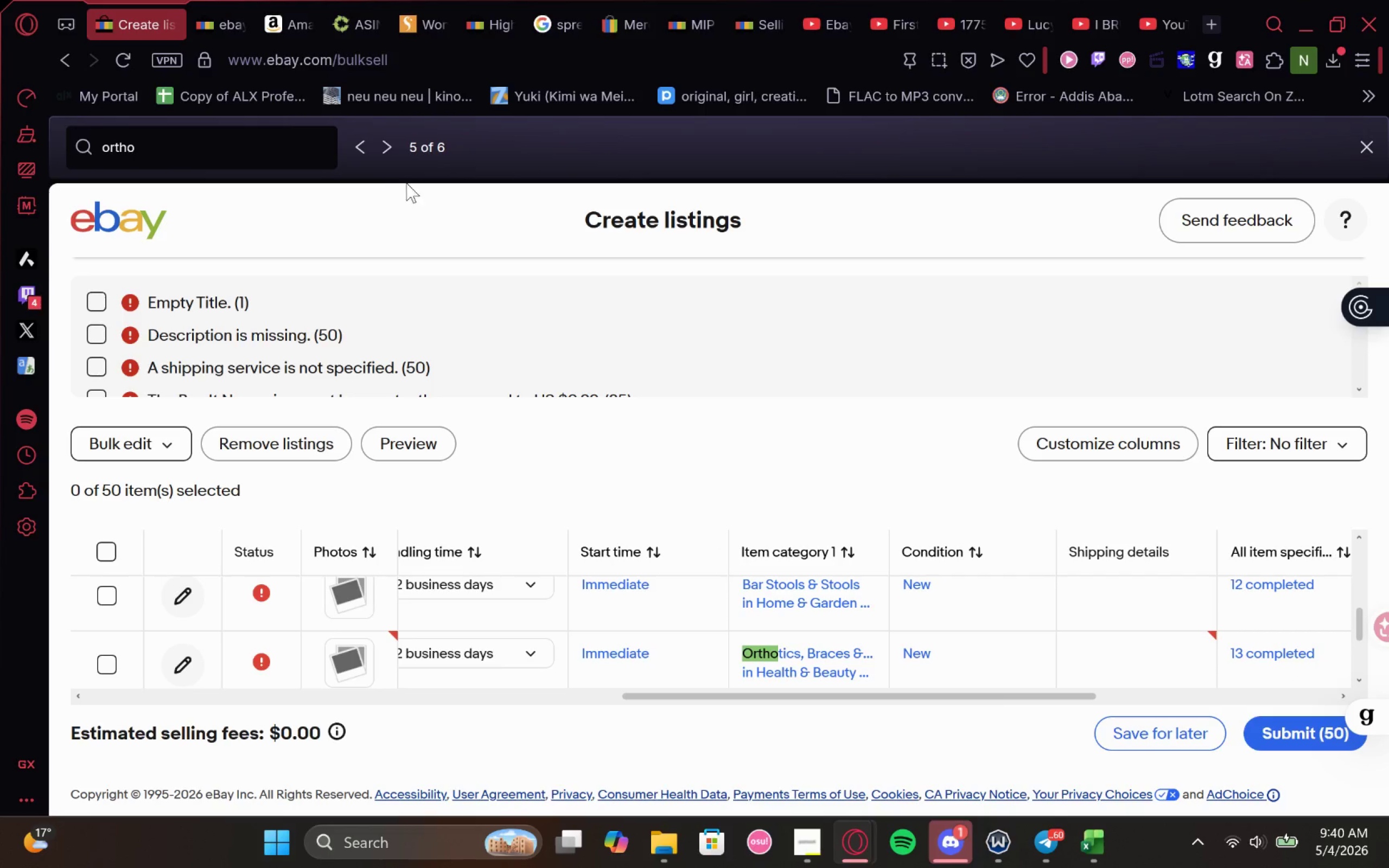 
left_click([380, 137])
 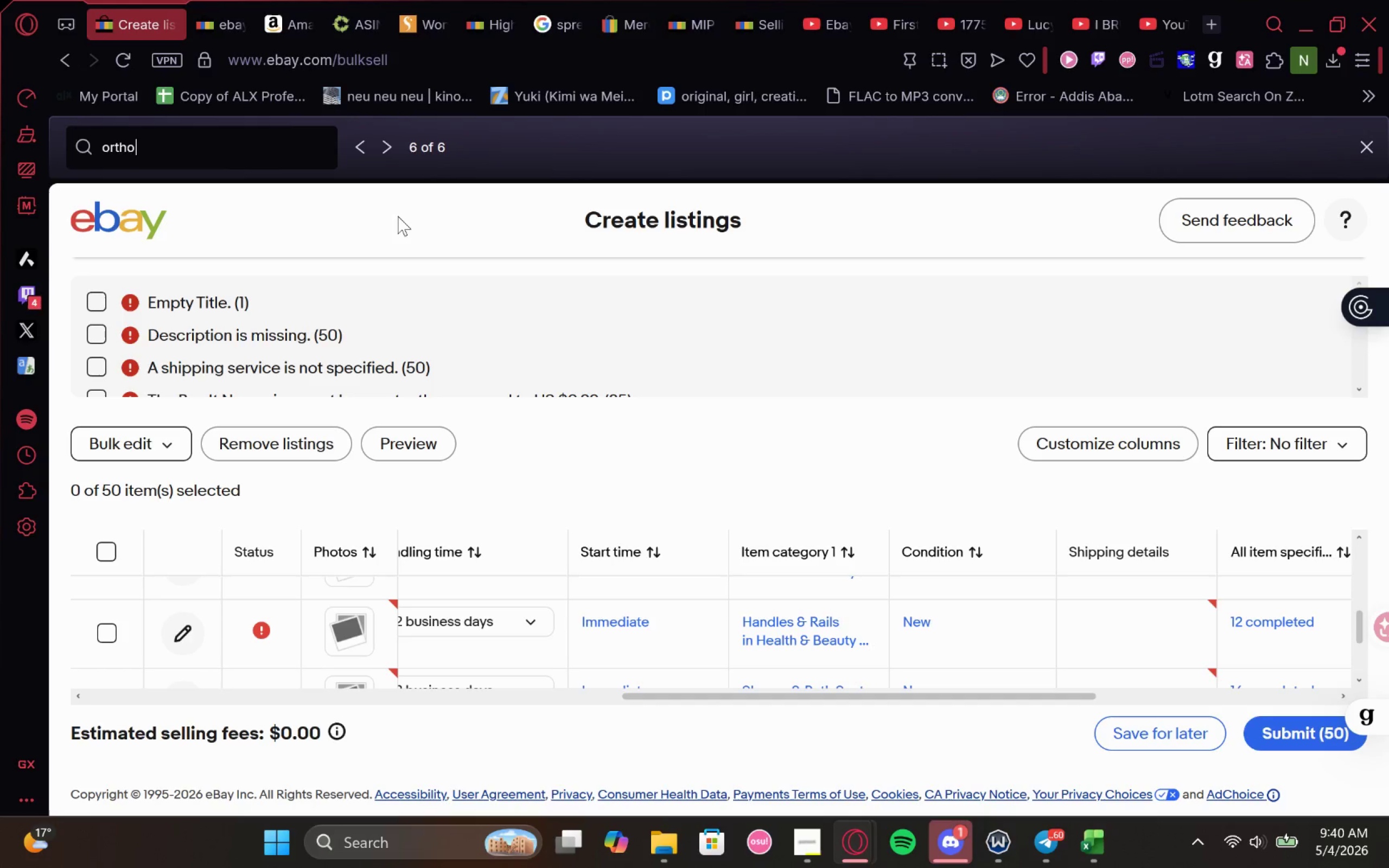 
left_click([386, 150])
 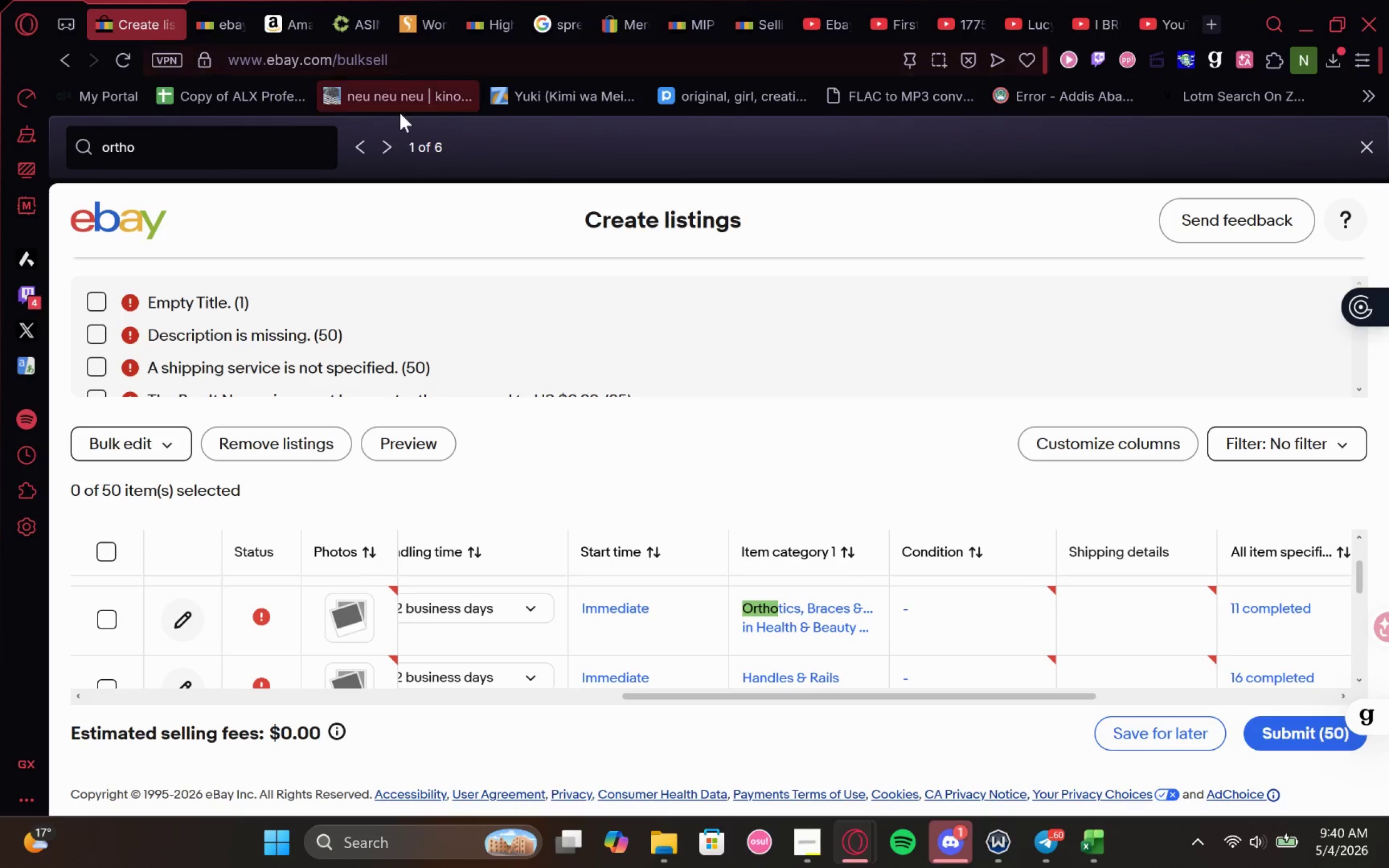 
mouse_move([709, 680])
 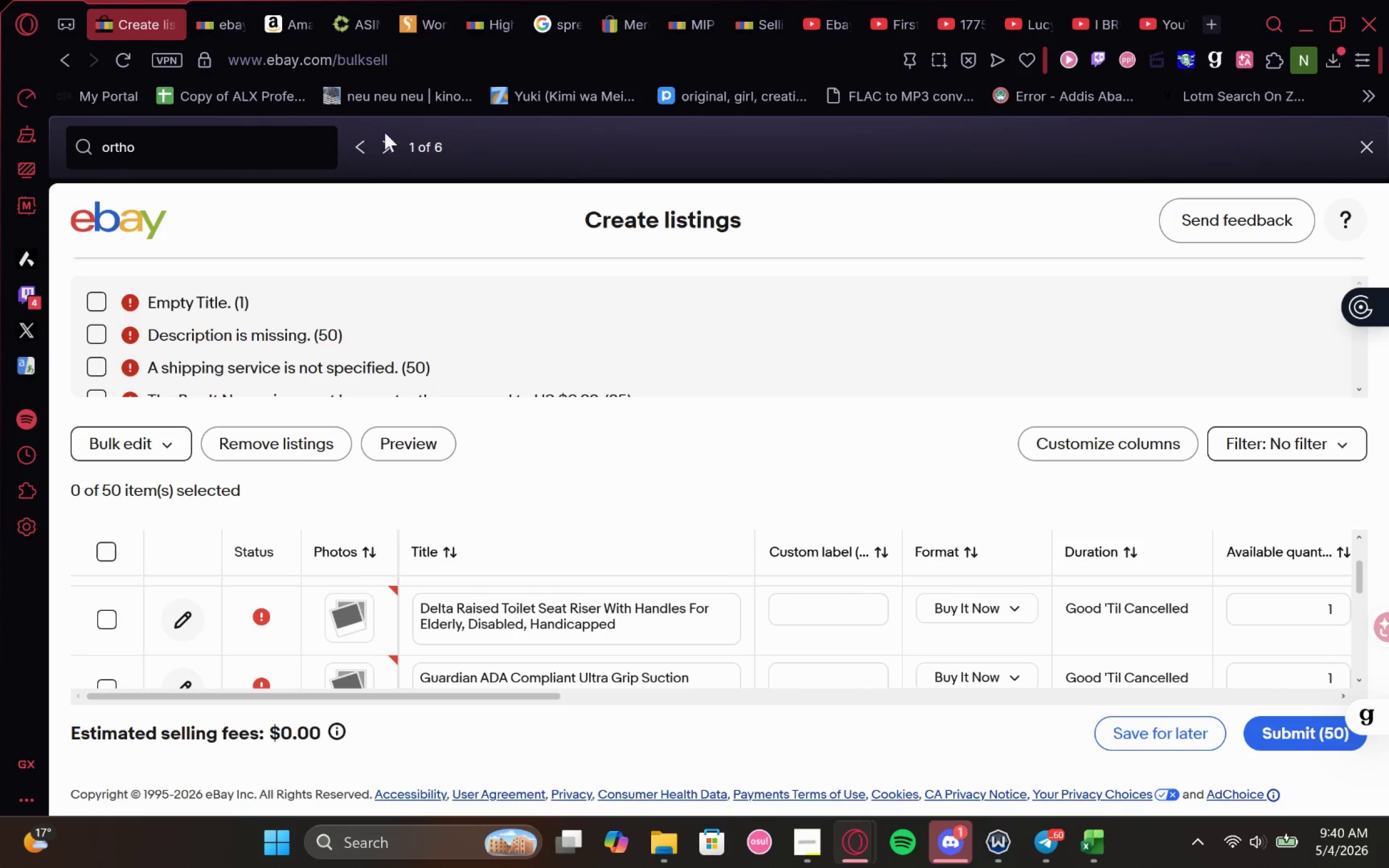 
left_click([399, 147])
 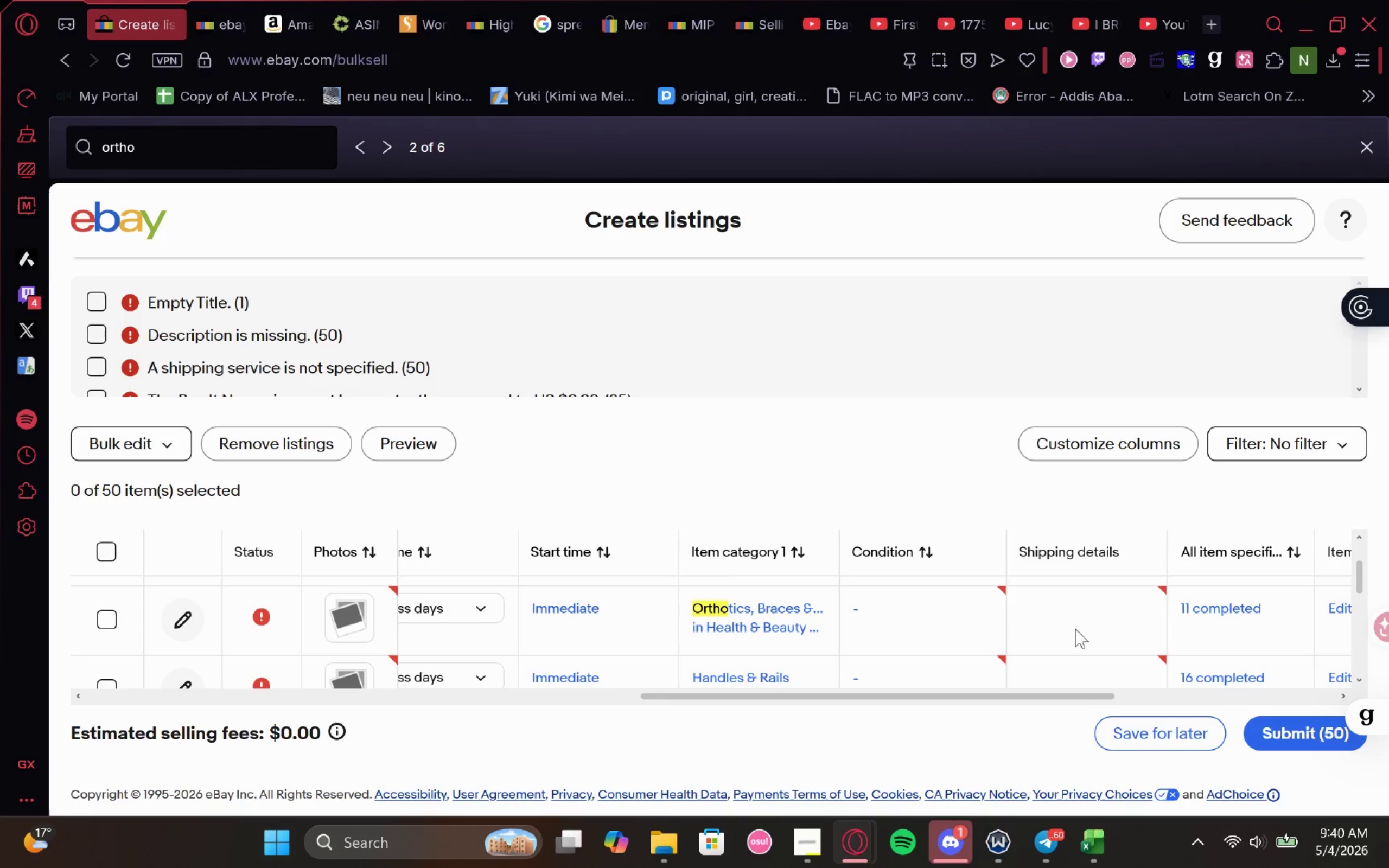 
mouse_move([981, 640])
 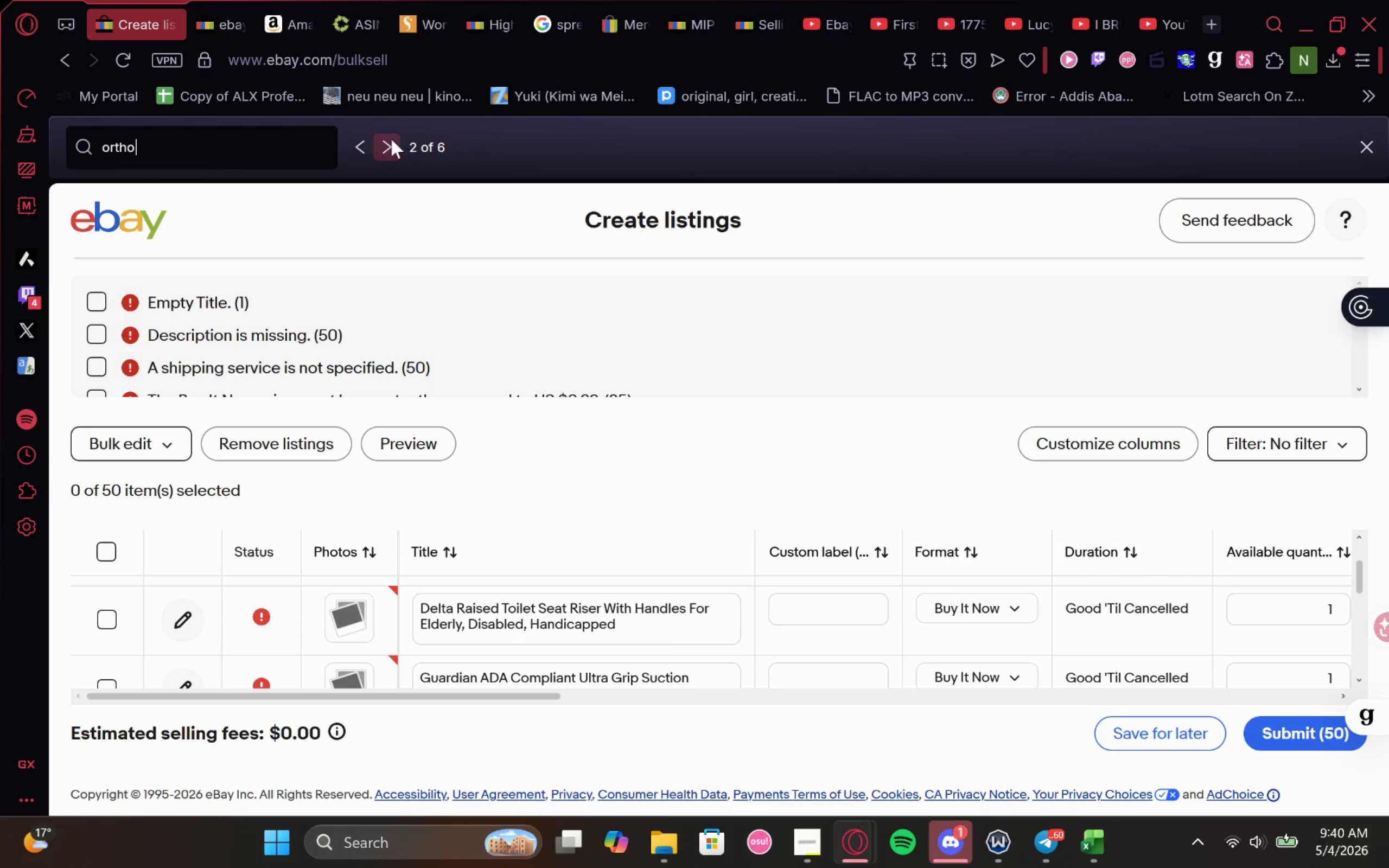 
left_click([391, 139])
 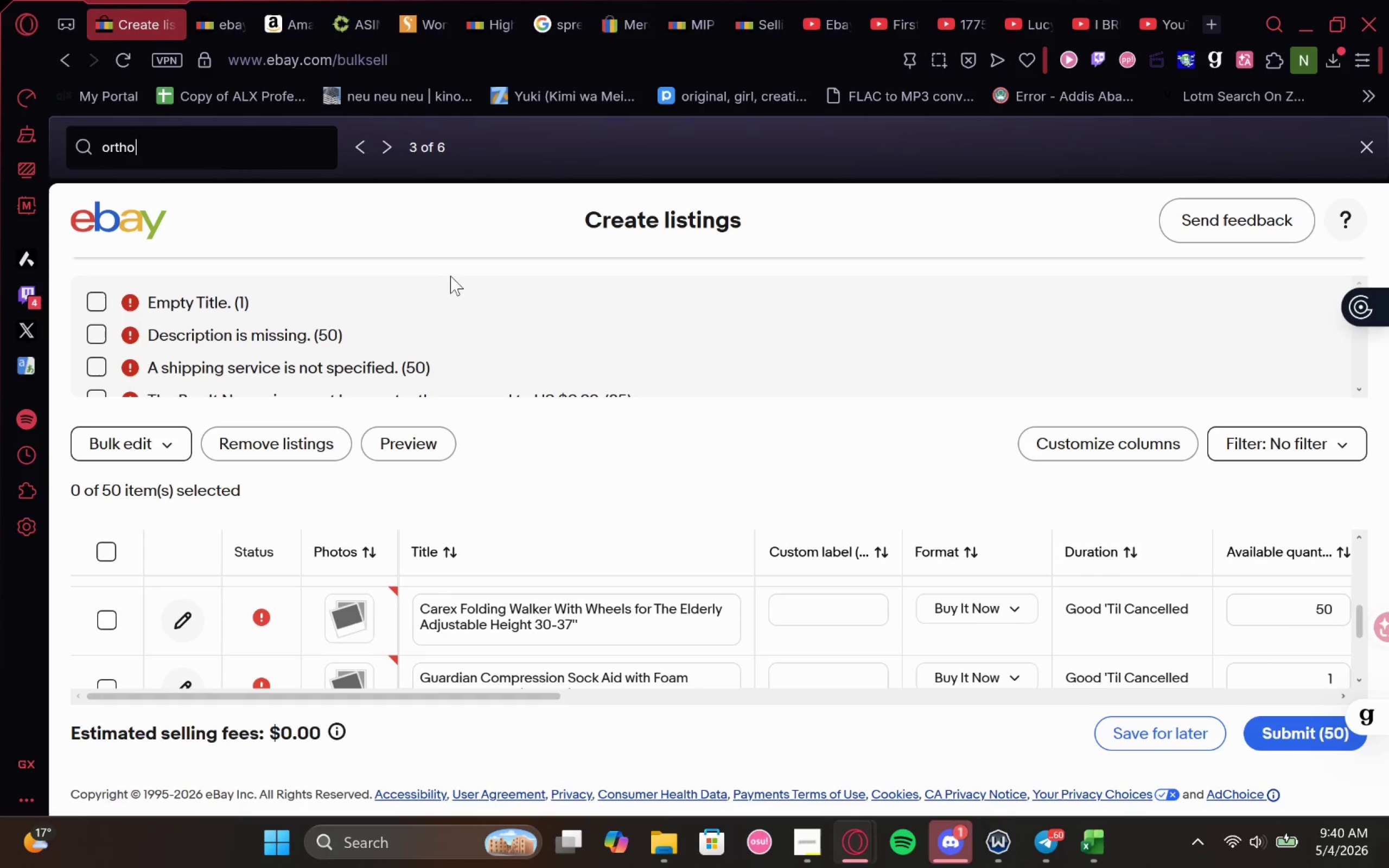 
left_click([388, 138])
 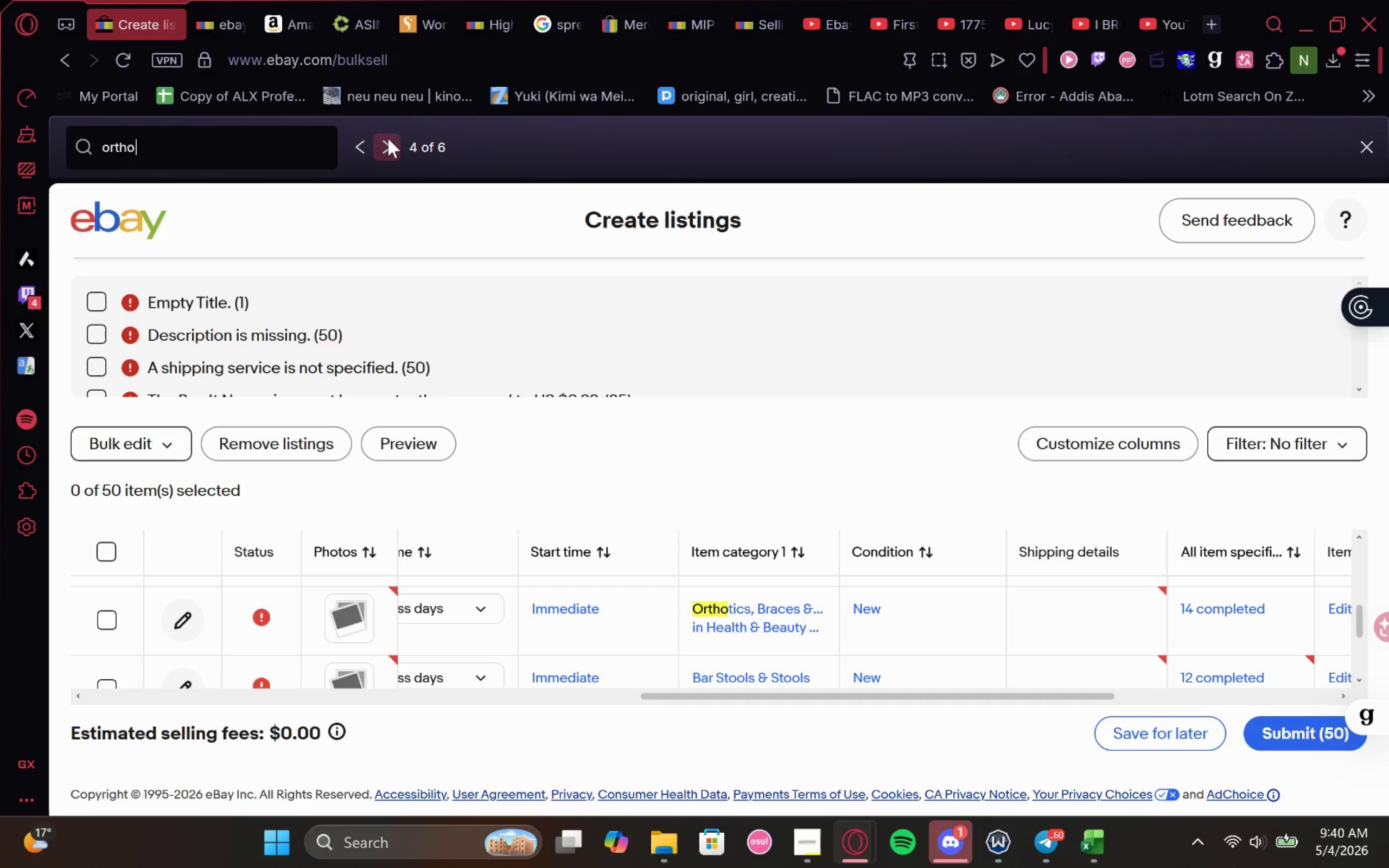 
left_click([388, 138])
 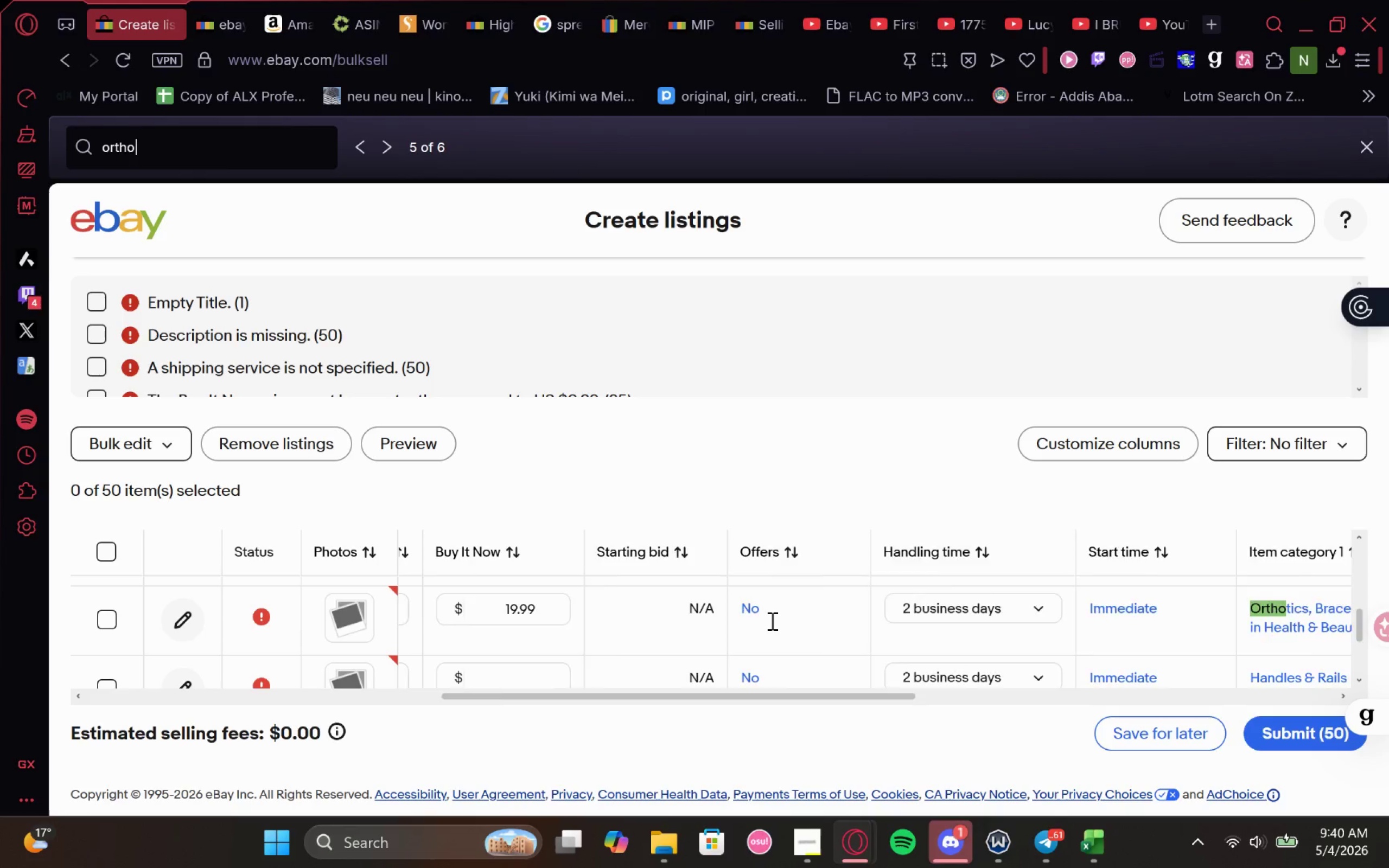 
wait(14.48)
 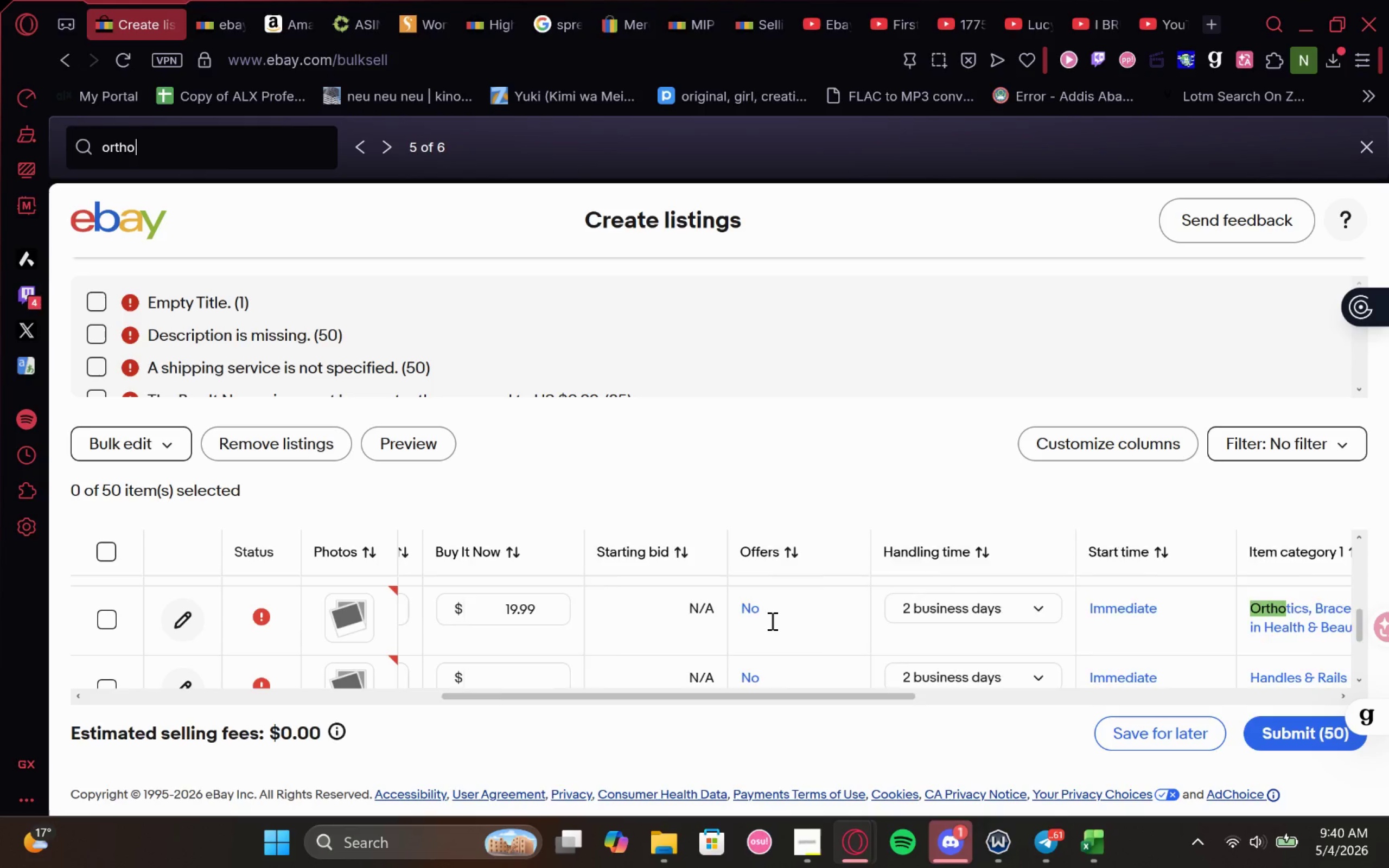 
left_click([876, 629])
 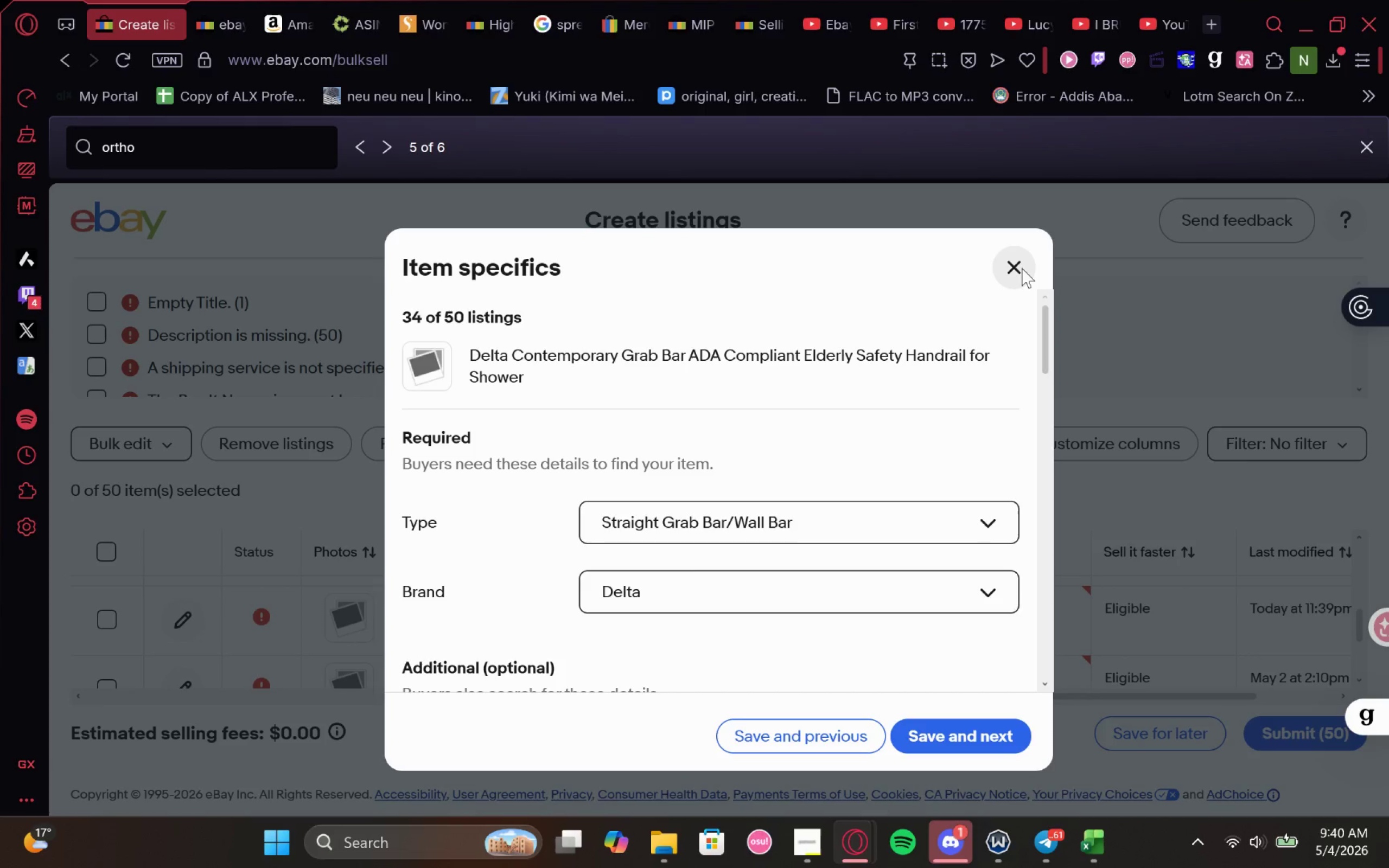 
left_click([1022, 267])
 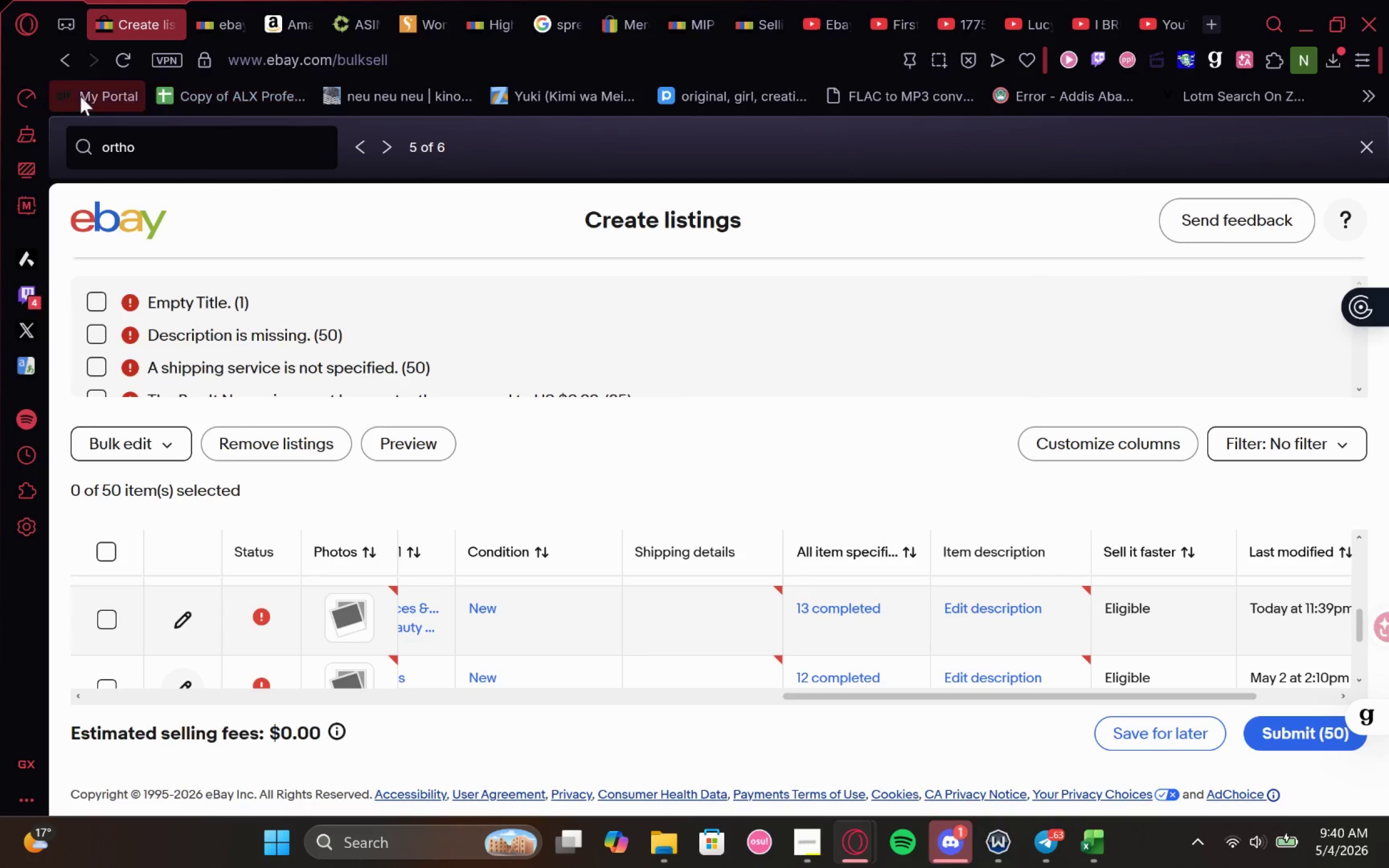 
left_click([118, 69])
 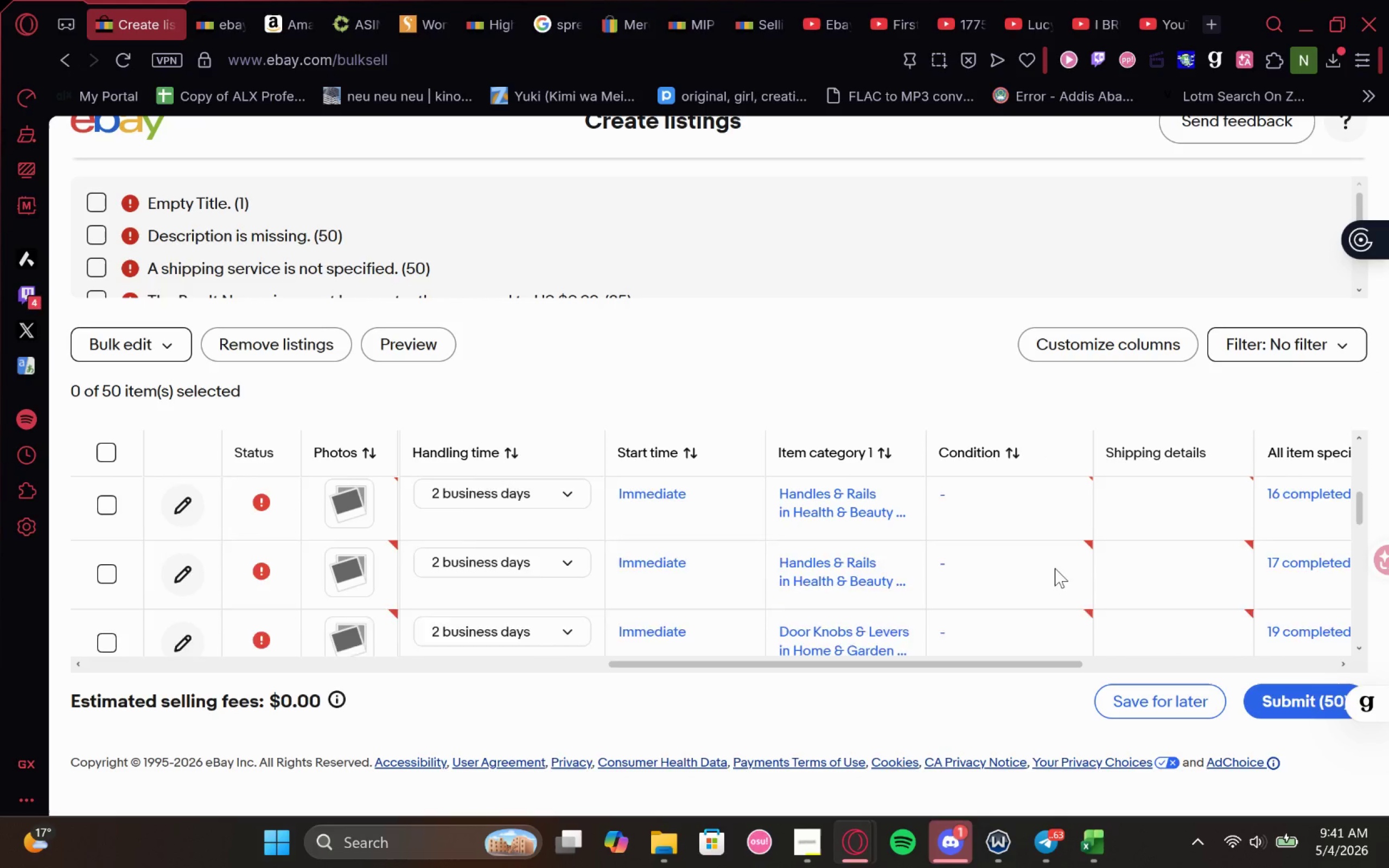 
wait(17.48)
 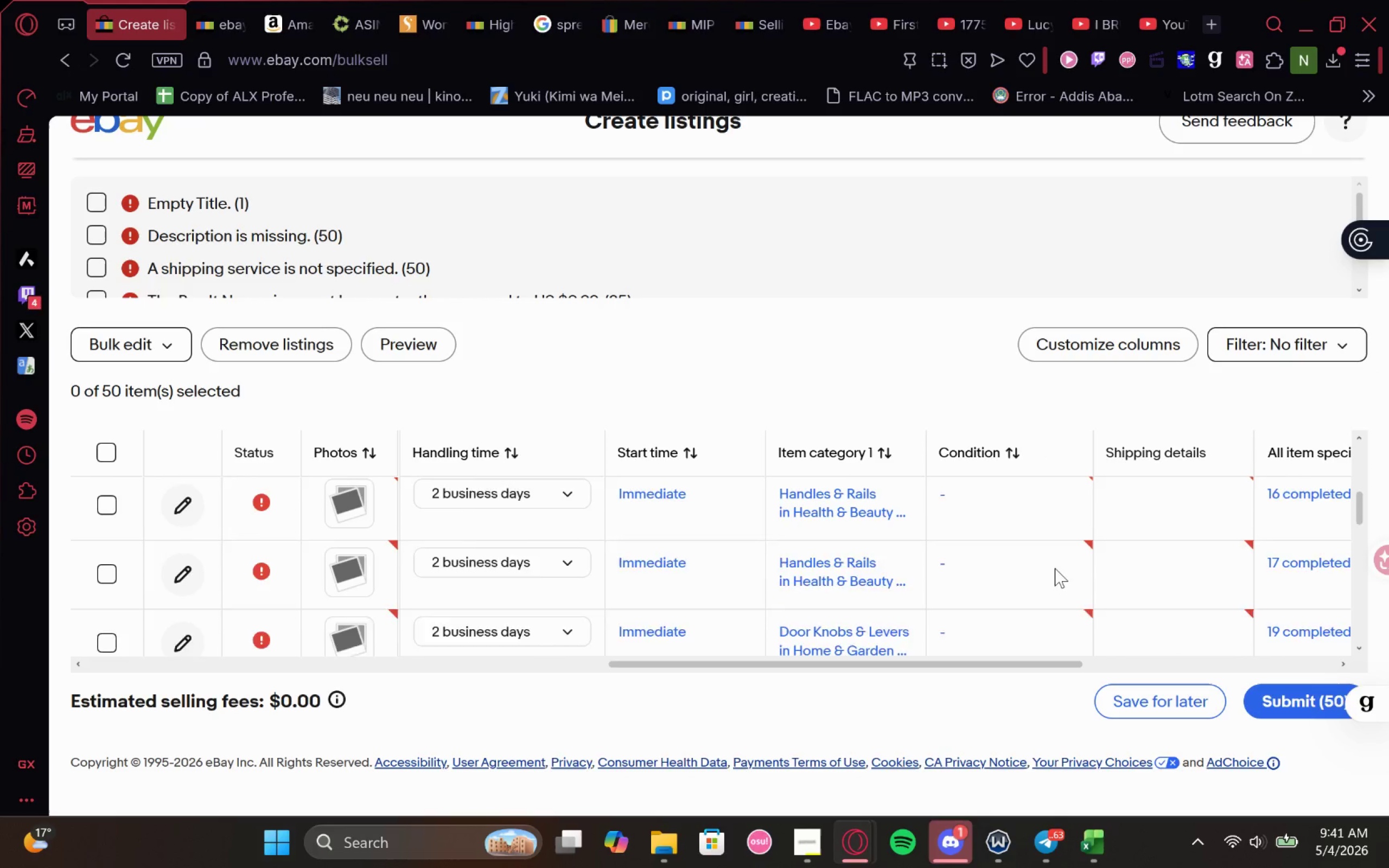 
left_click([829, 444])
 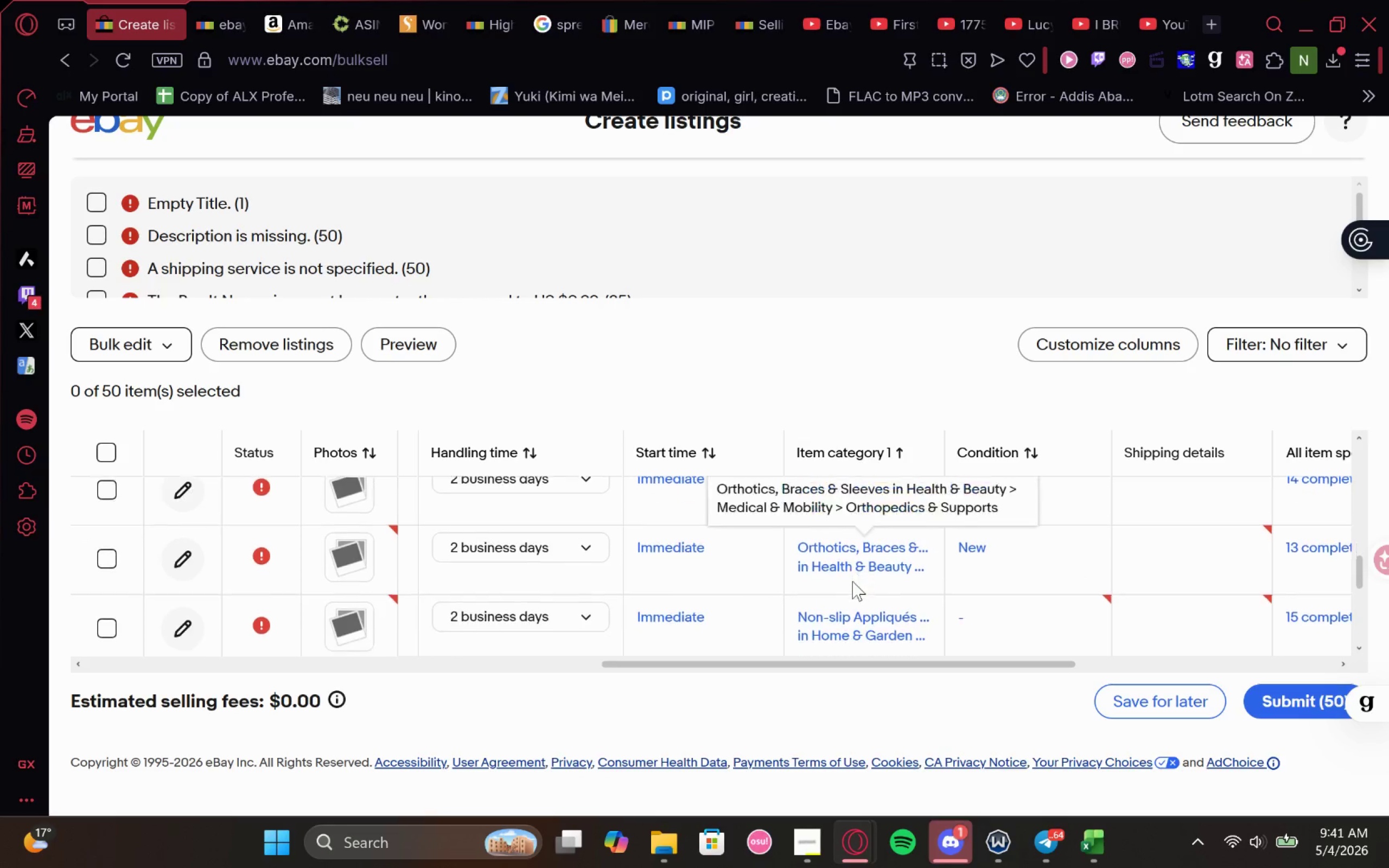 
wait(10.15)
 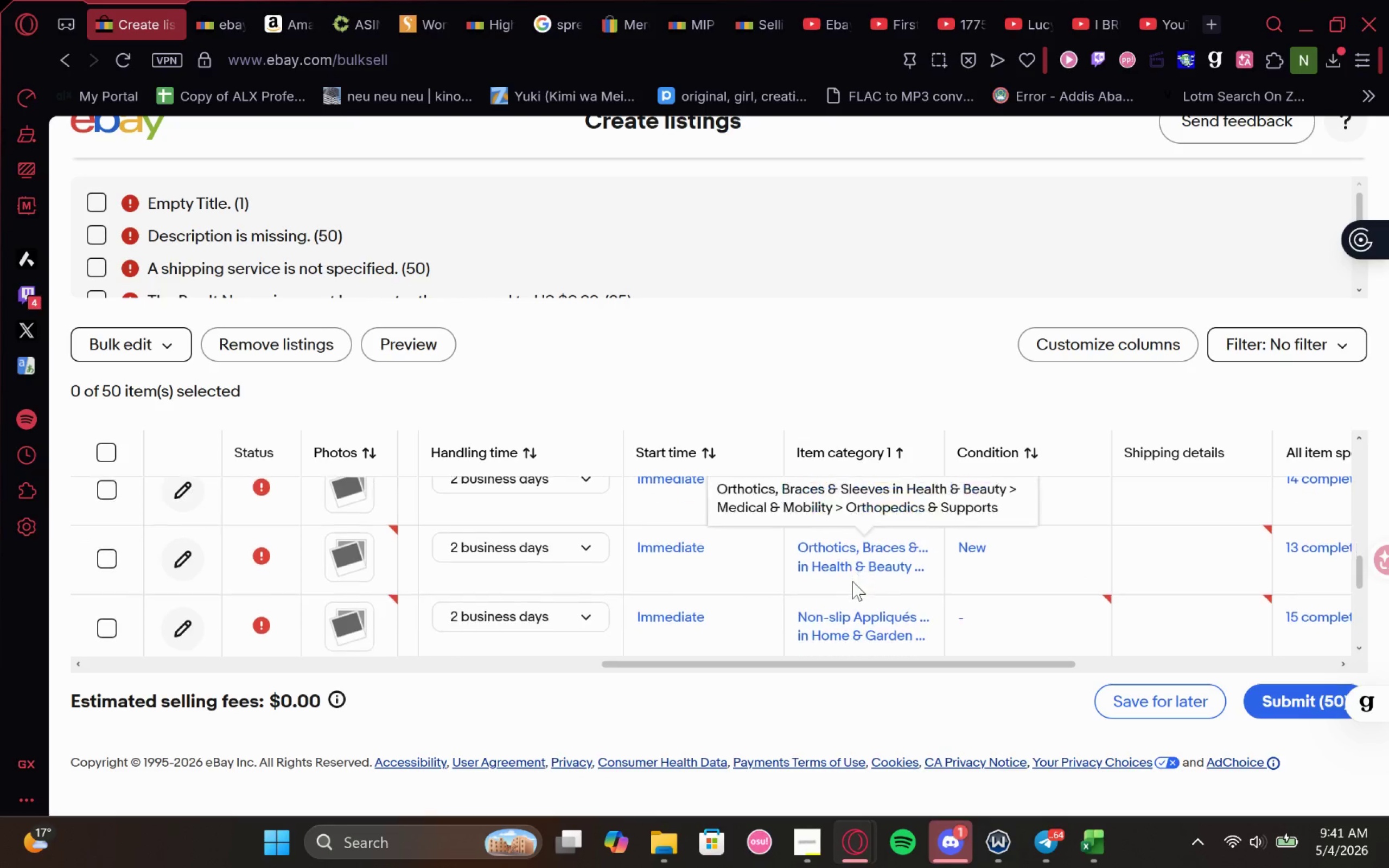 
mouse_move([988, 571])
 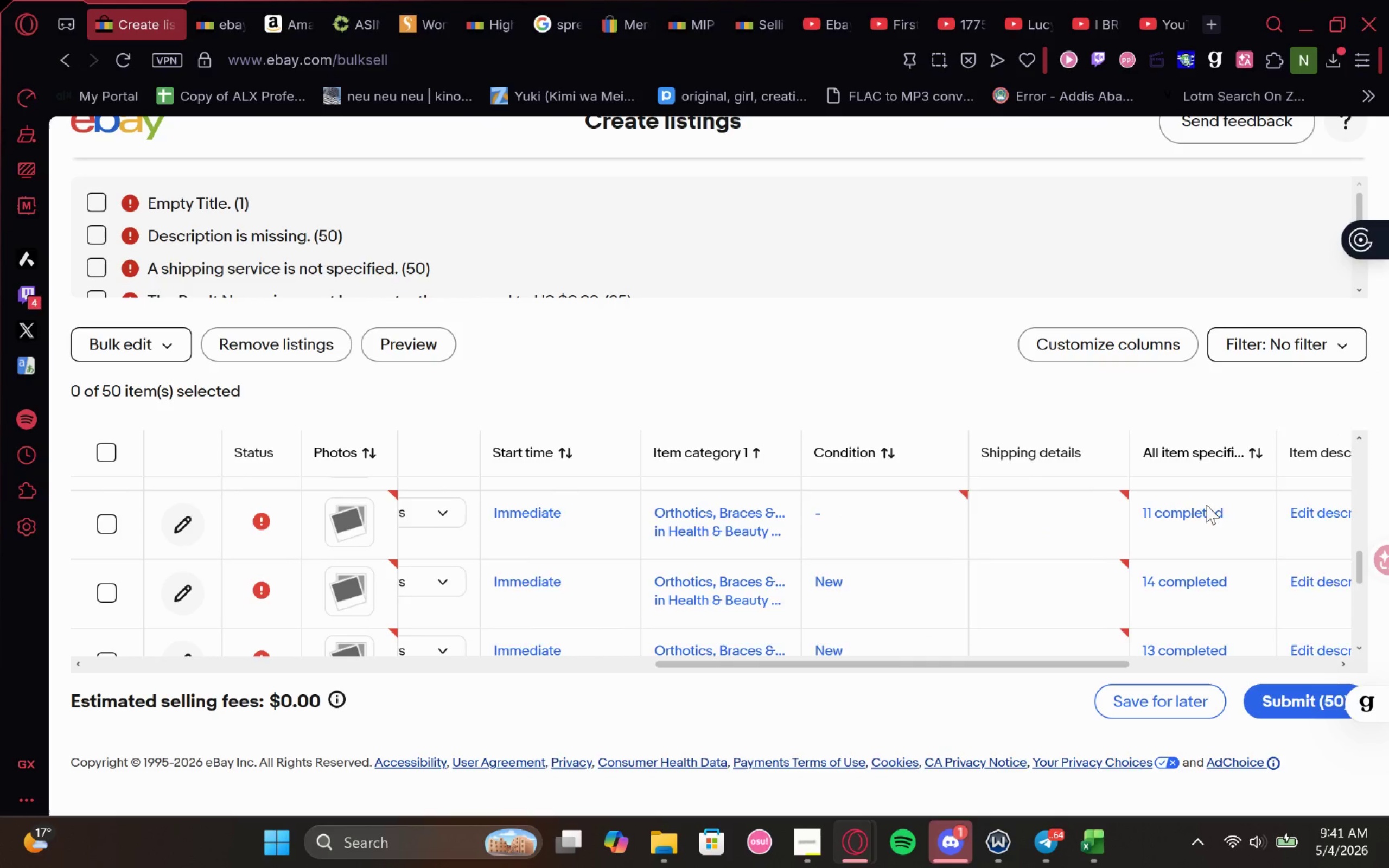 
left_click([1148, 520])
 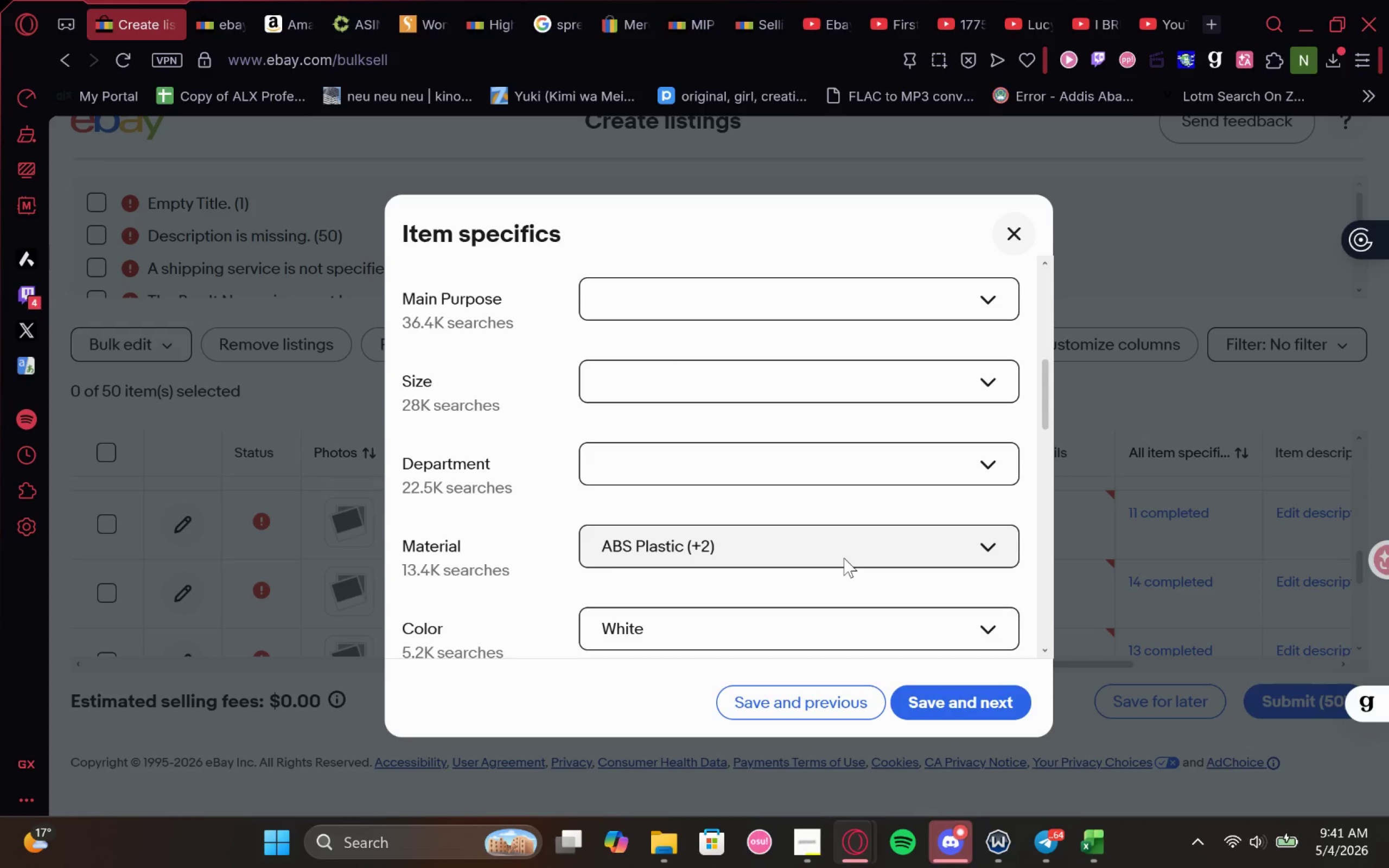 
wait(32.36)
 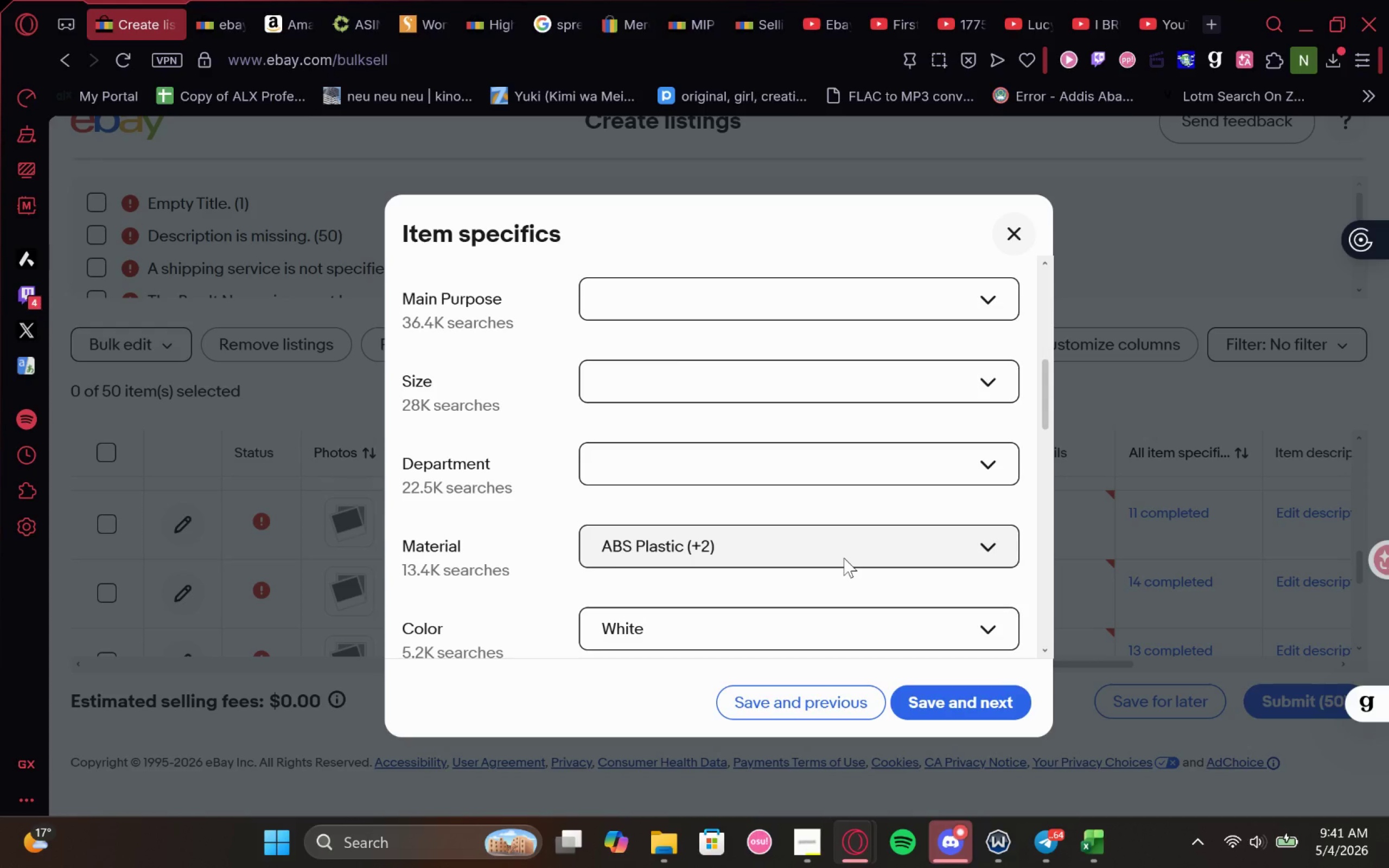 
double_click([1003, 234])
 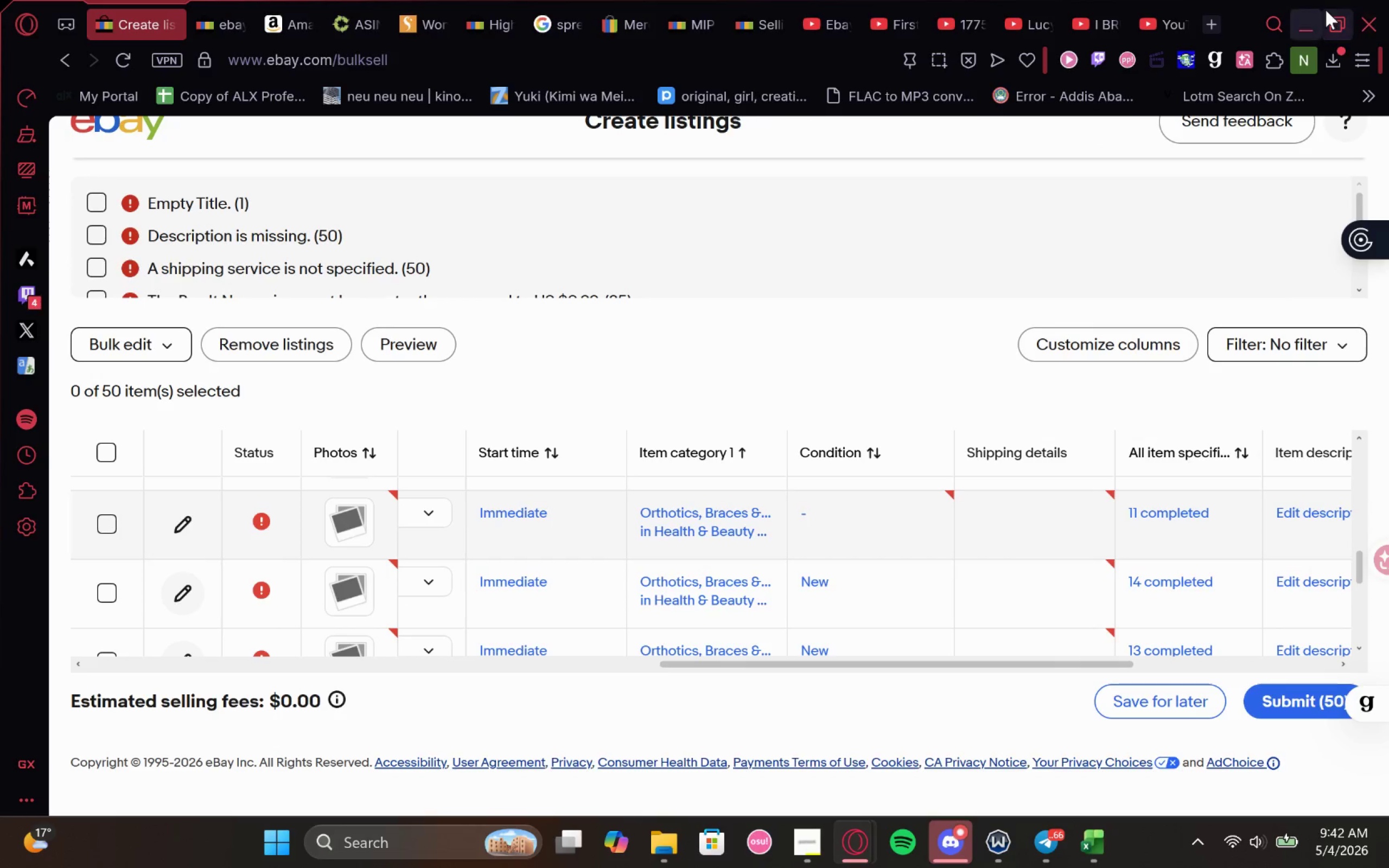 
left_click([1331, 11])
 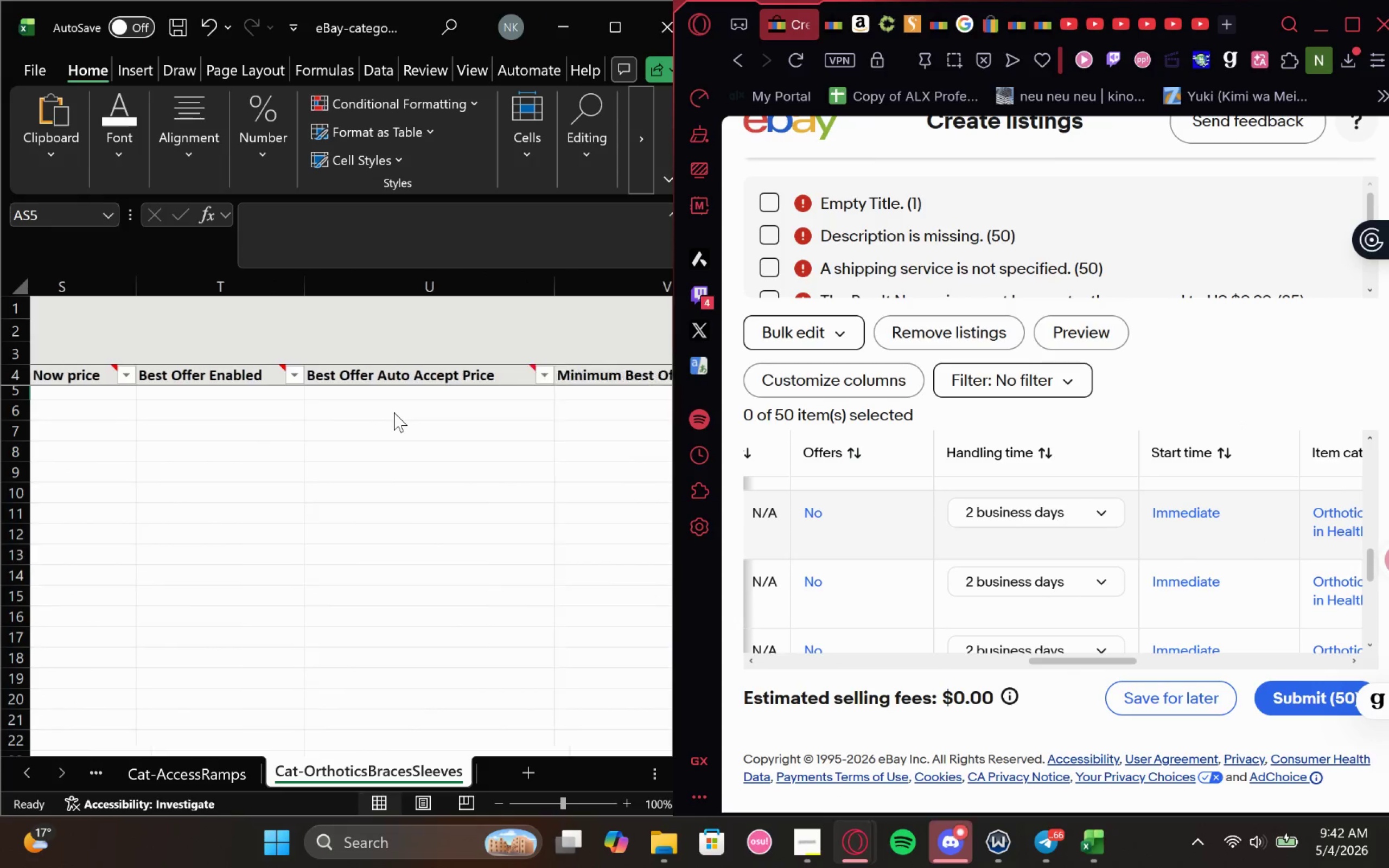 
wait(9.68)
 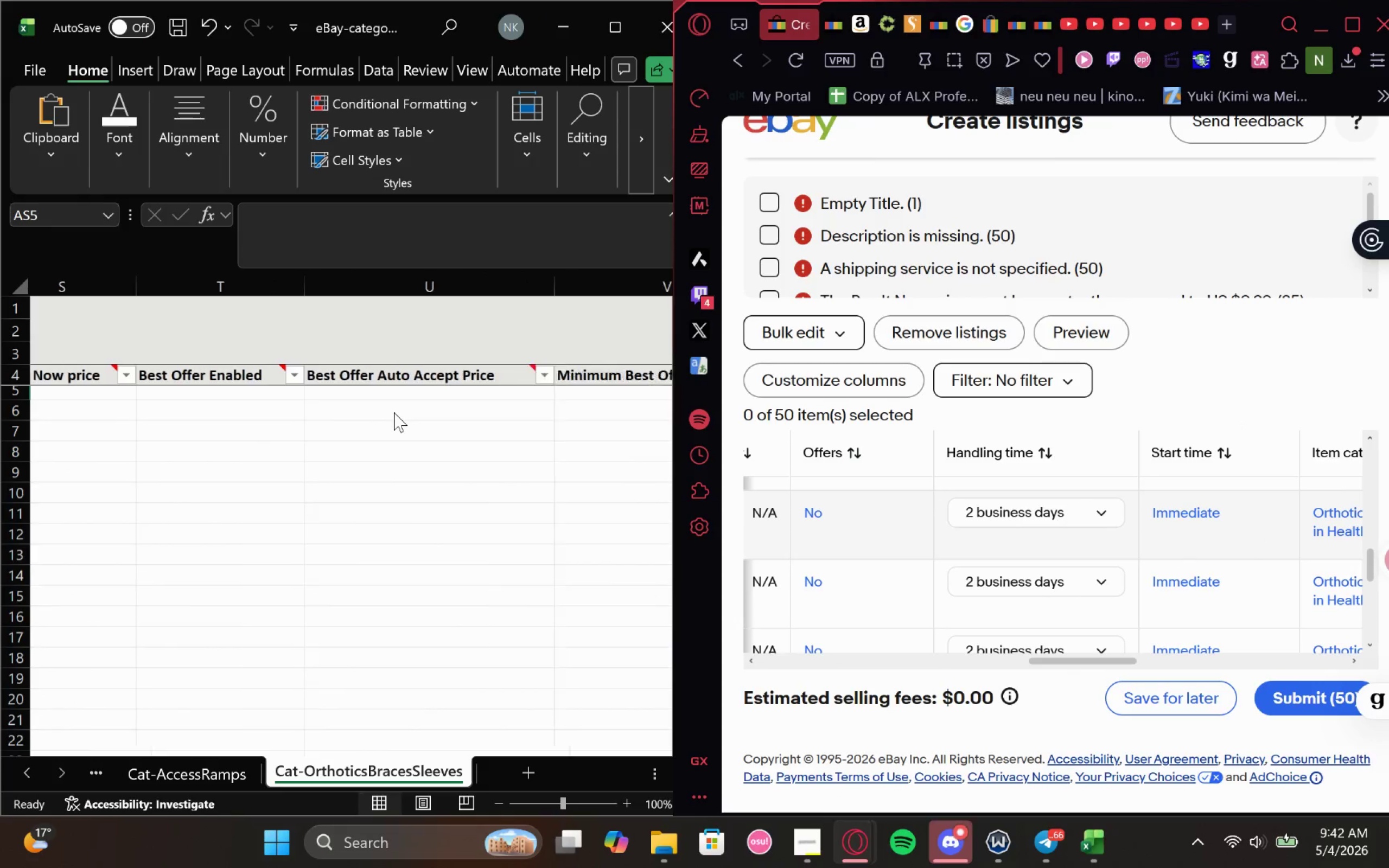 
left_click([211, 398])
 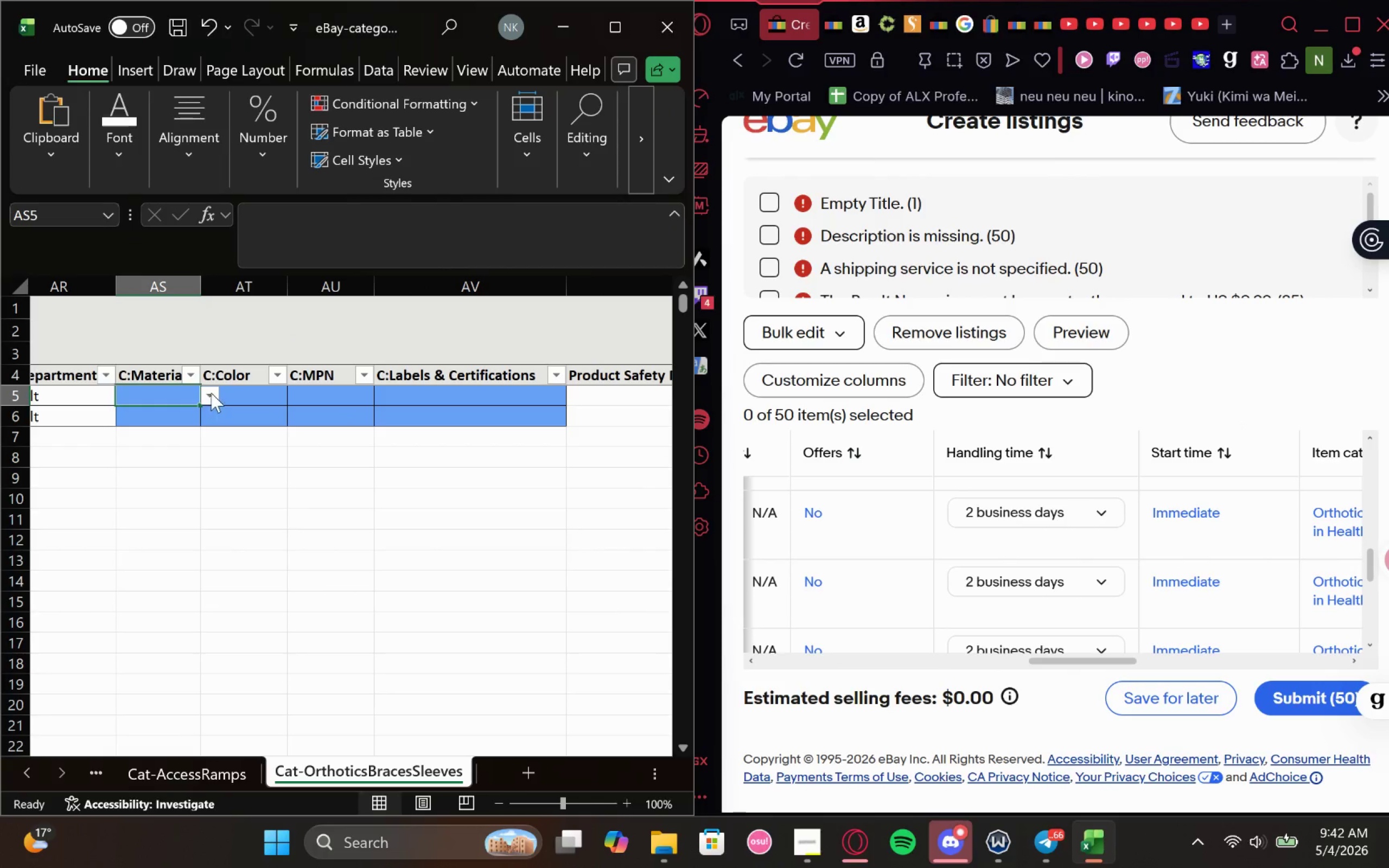 
left_click([211, 393])
 